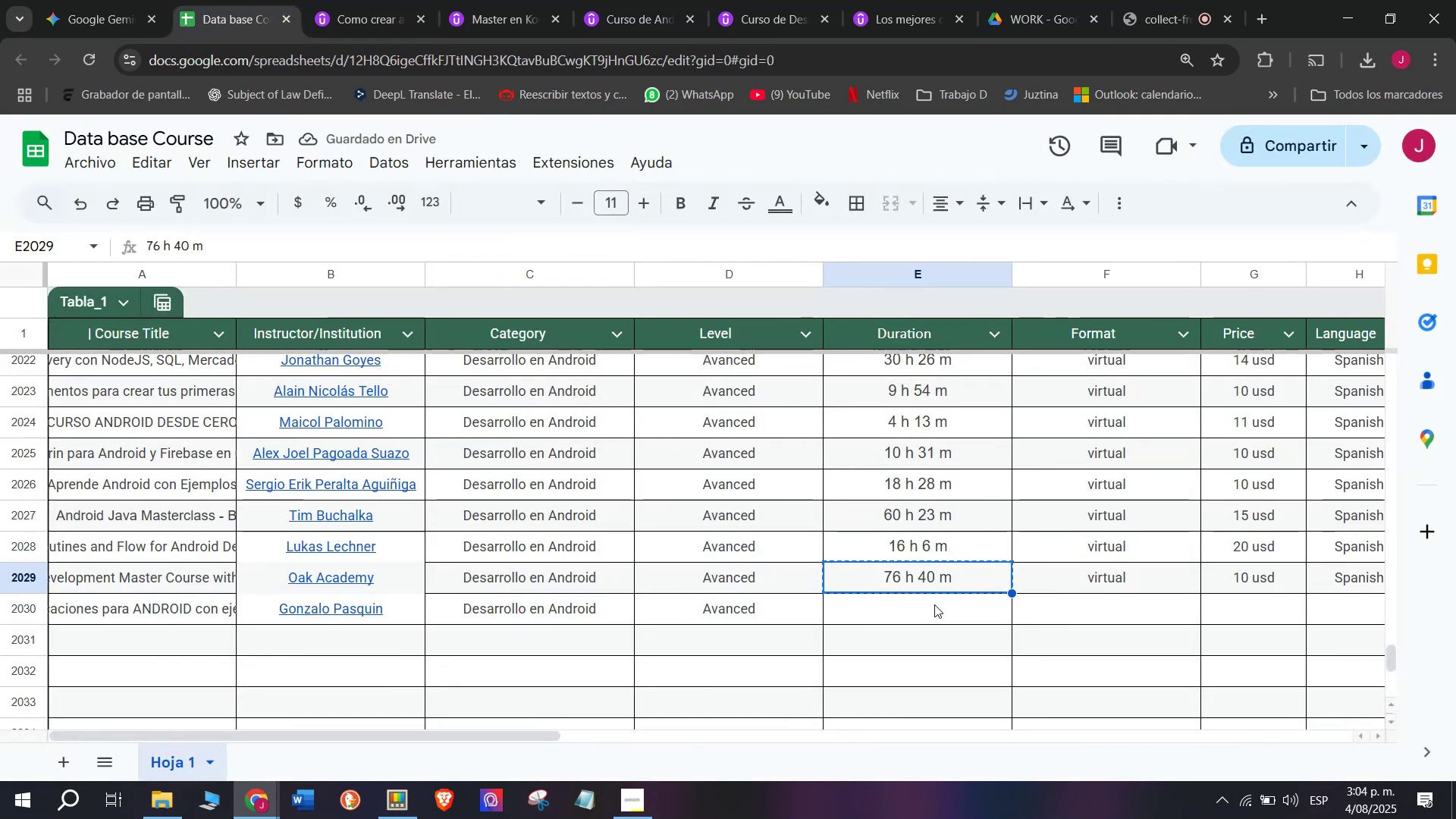 
key(Control+ControlLeft)
 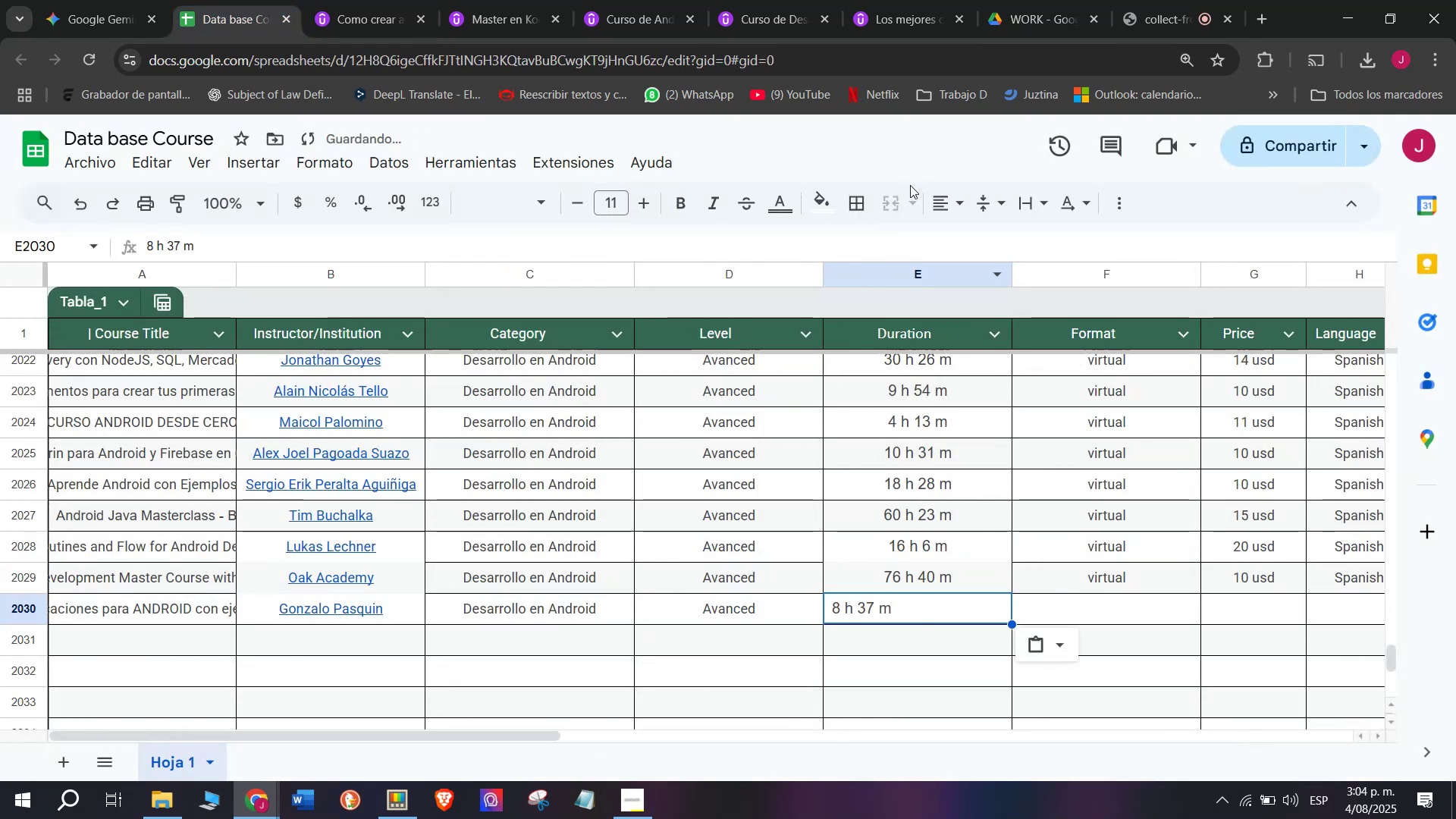 
key(Z)
 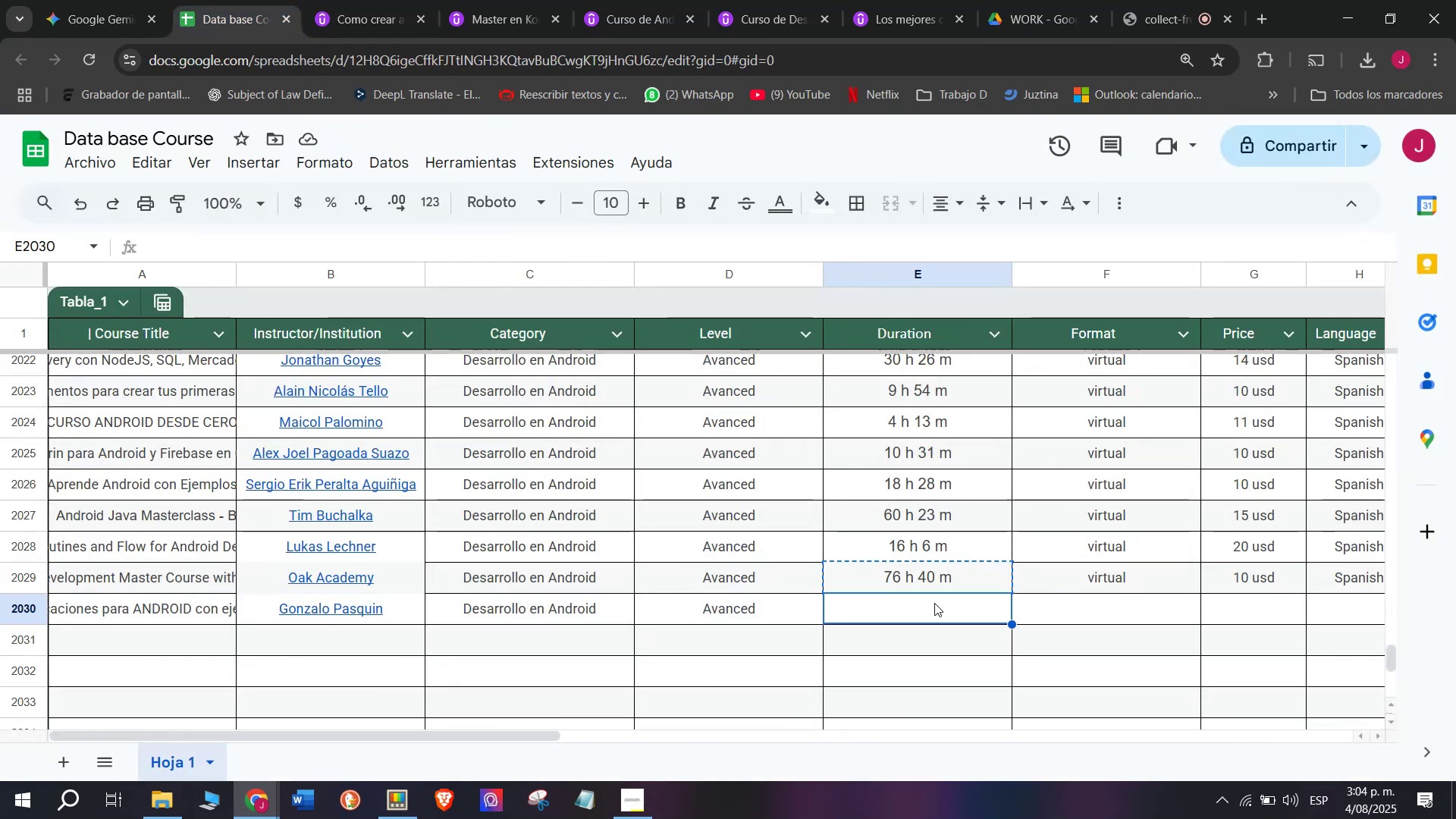 
key(Control+V)
 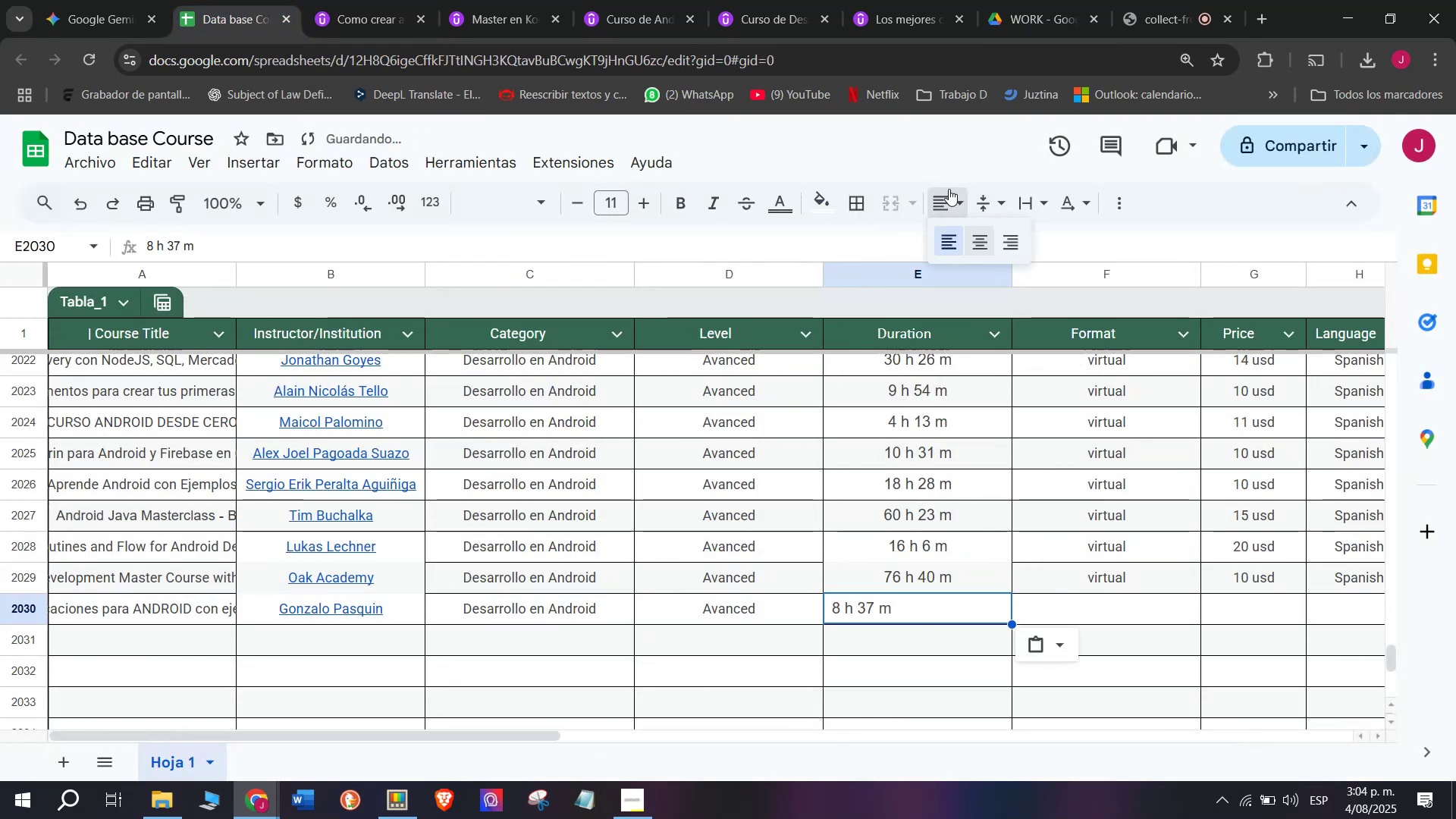 
double_click([975, 248])
 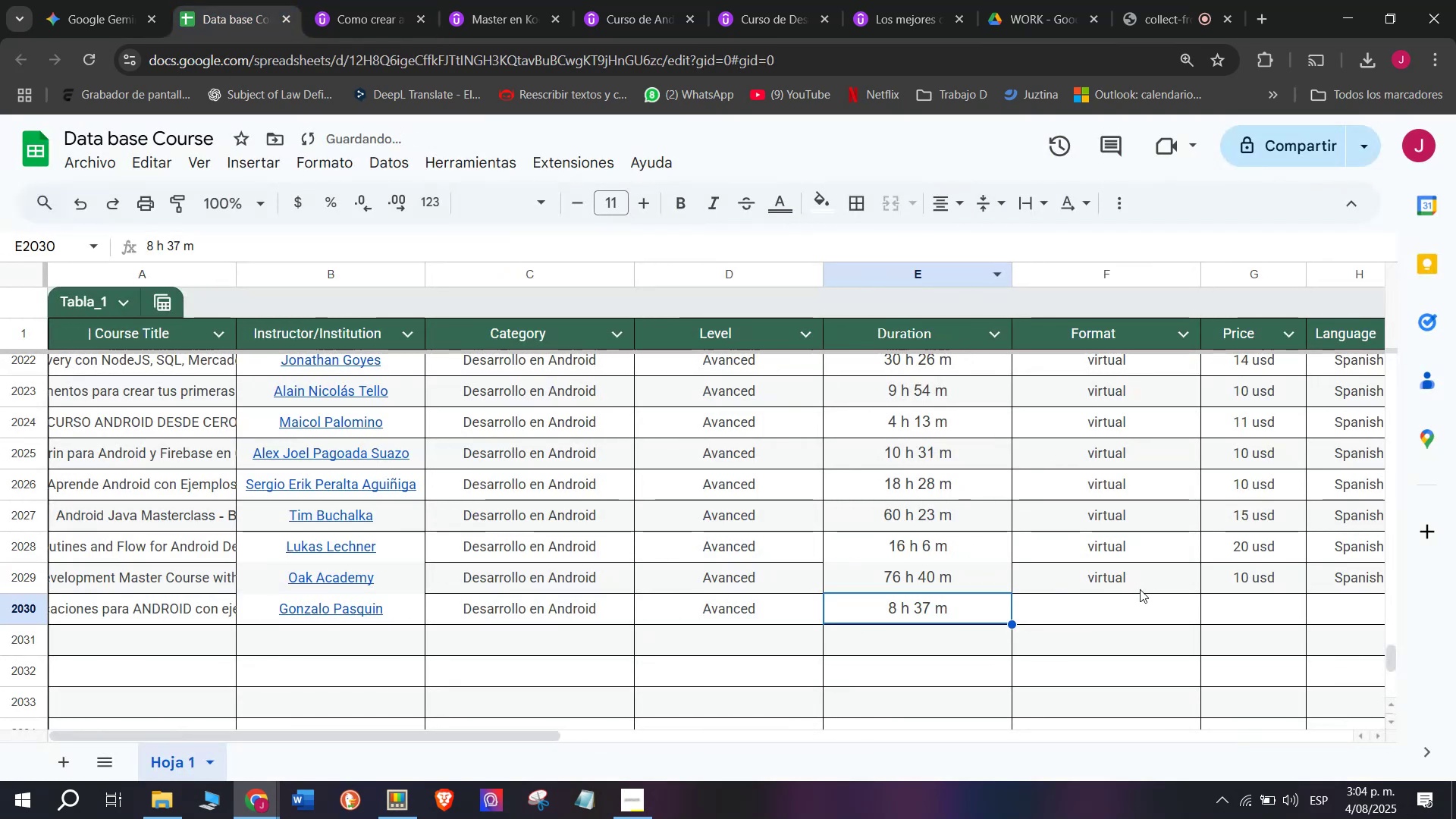 
left_click([1140, 589])
 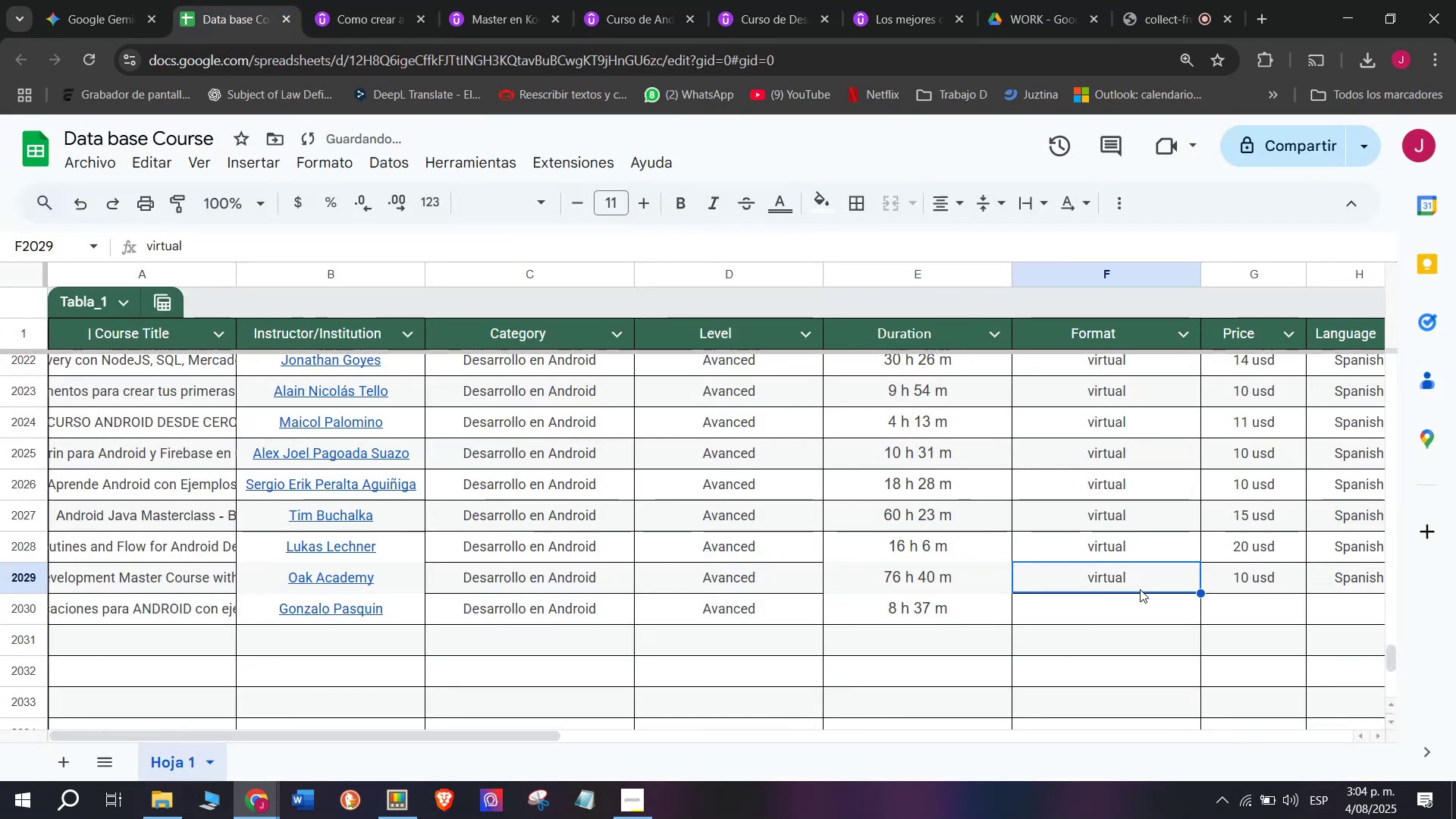 
key(Control+ControlLeft)
 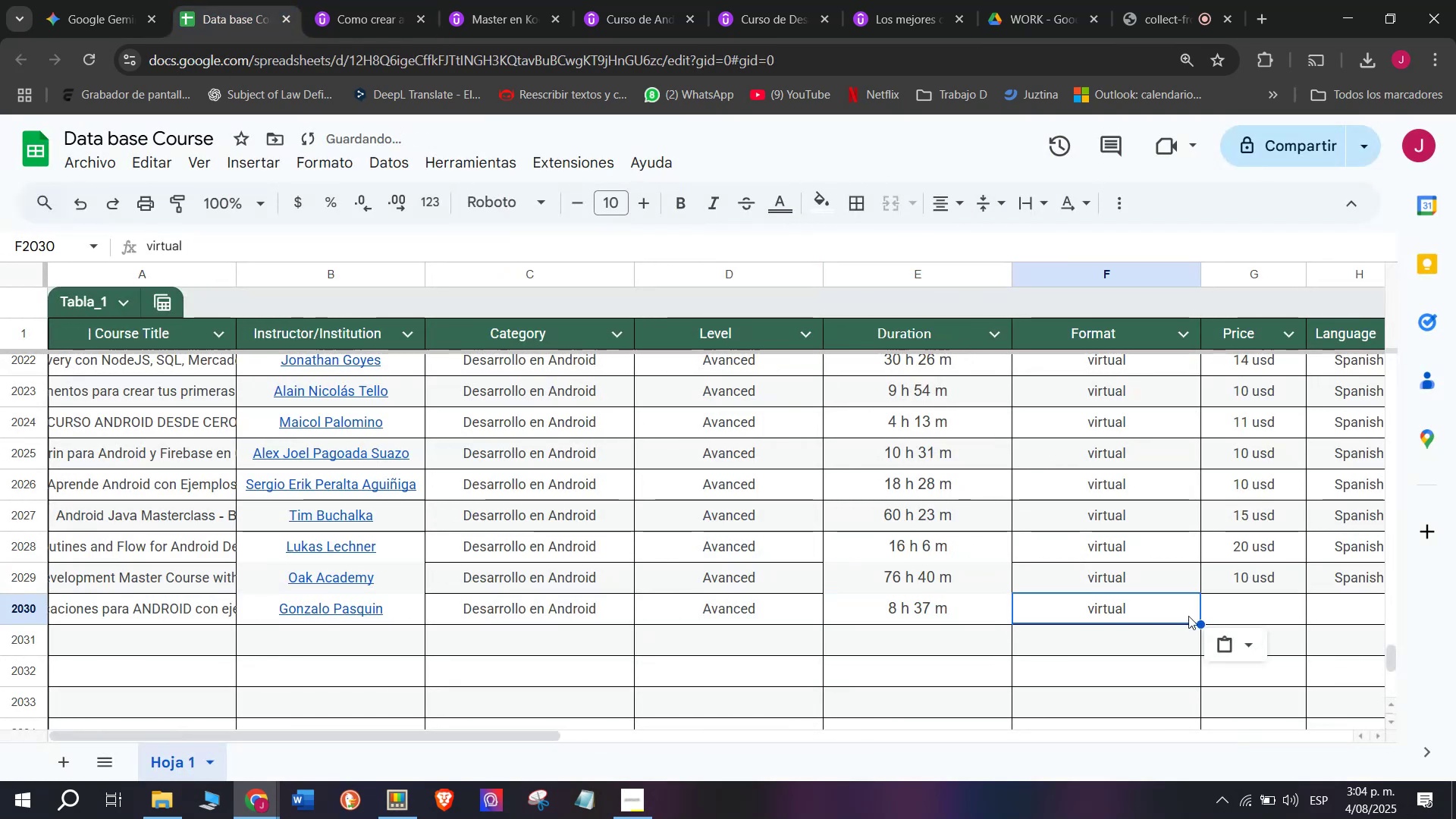 
key(Break)
 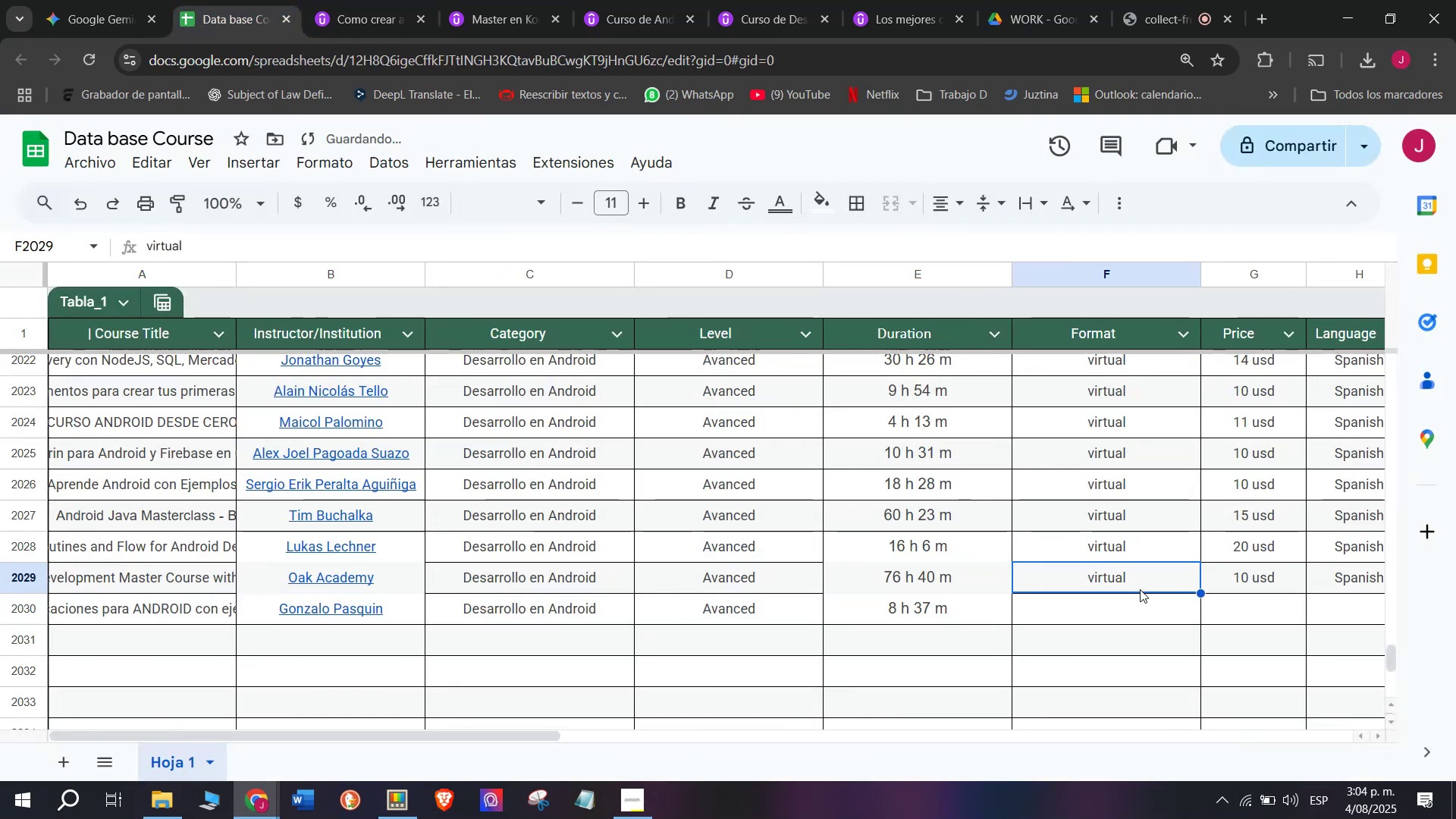 
key(Control+C)
 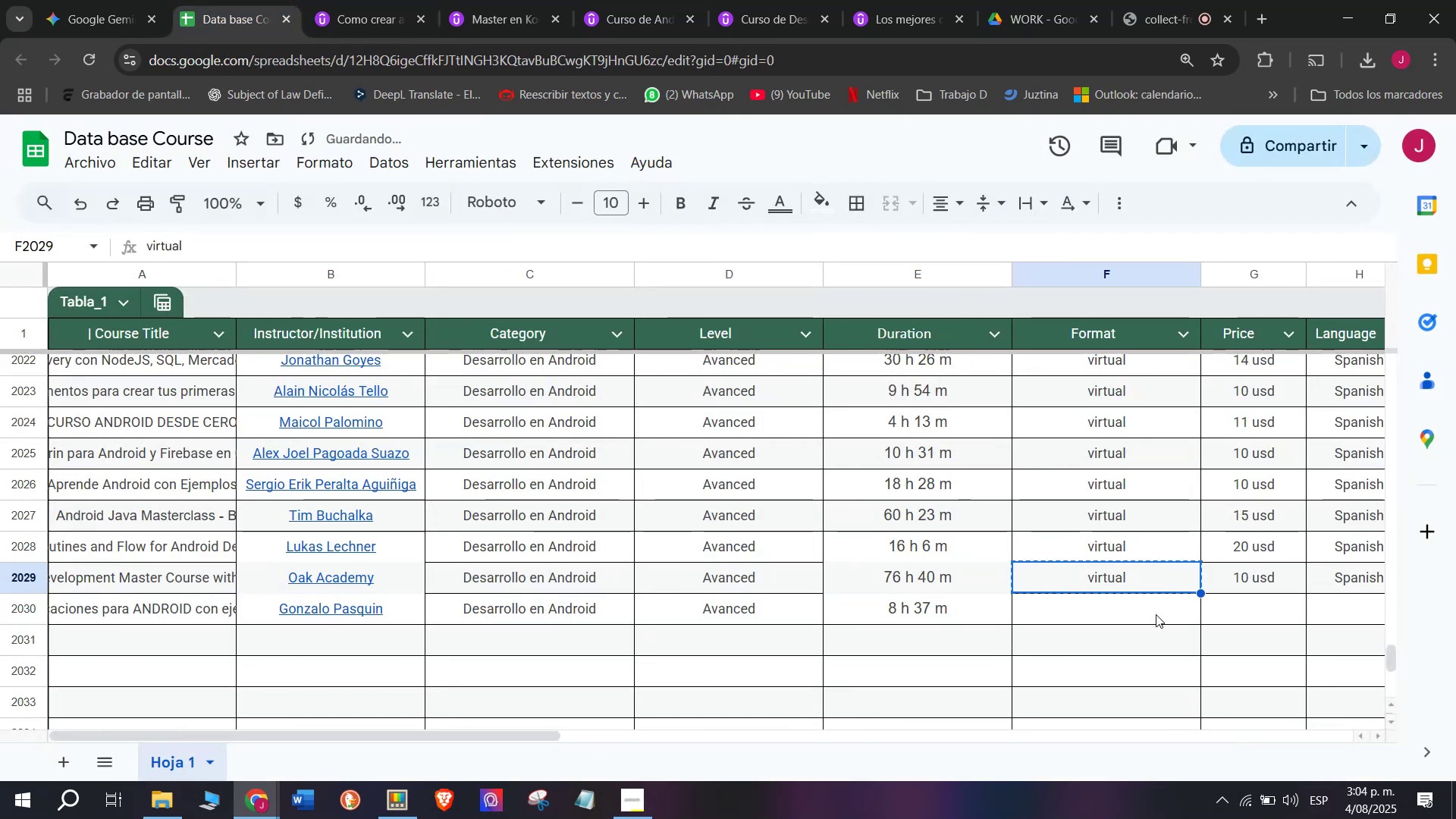 
key(Z)
 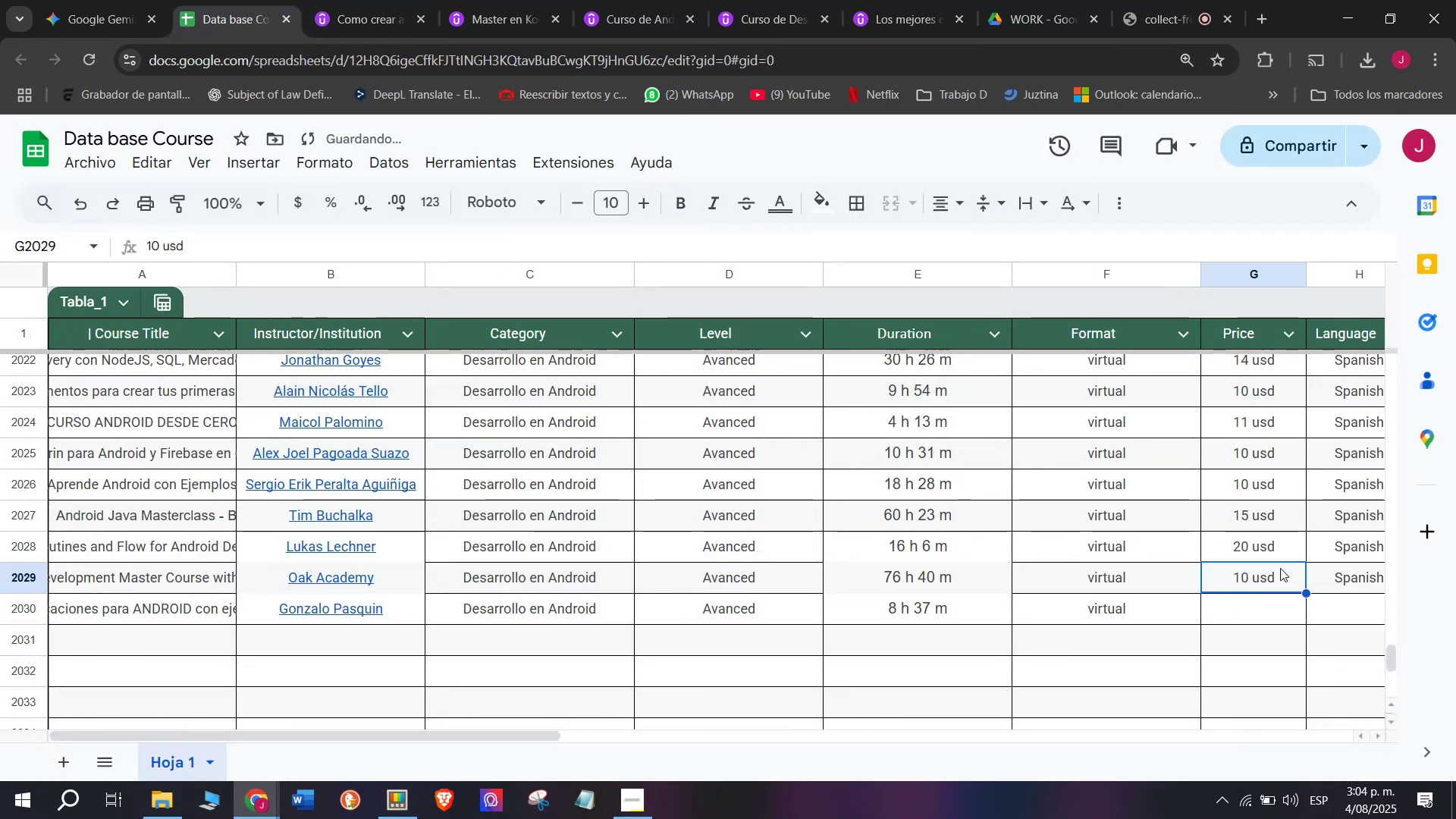 
key(Control+ControlLeft)
 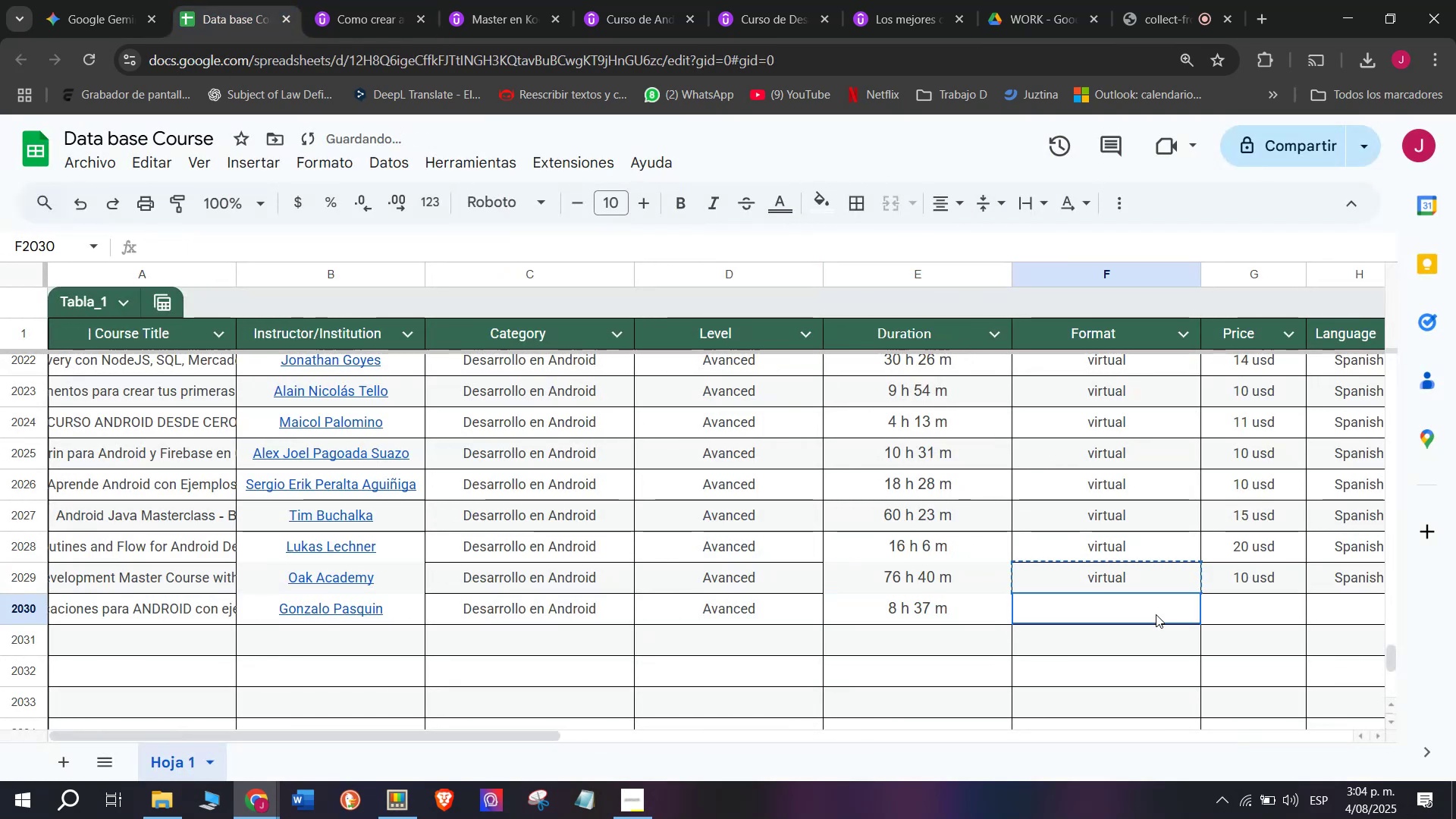 
key(Control+V)
 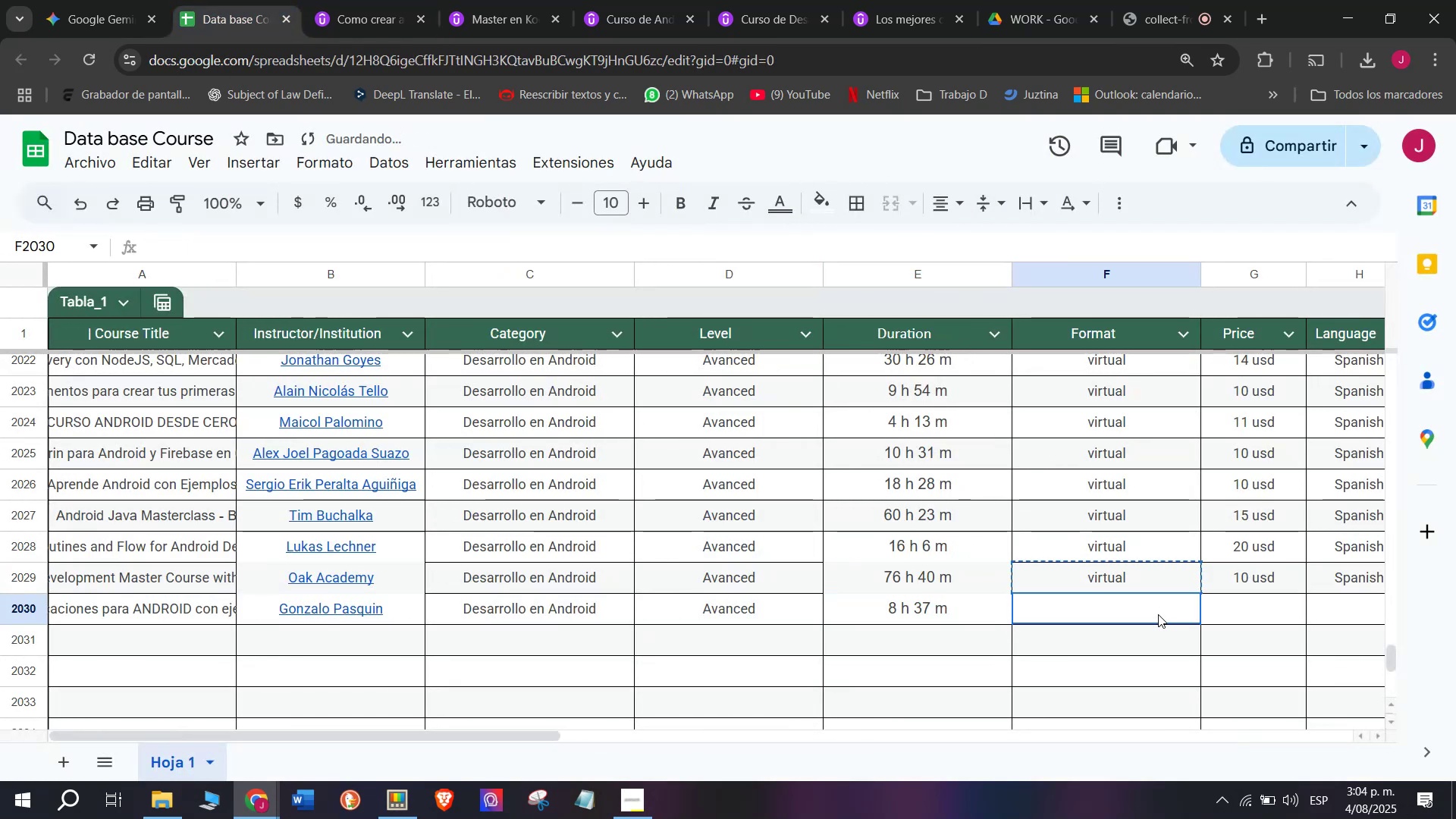 
double_click([1156, 614])
 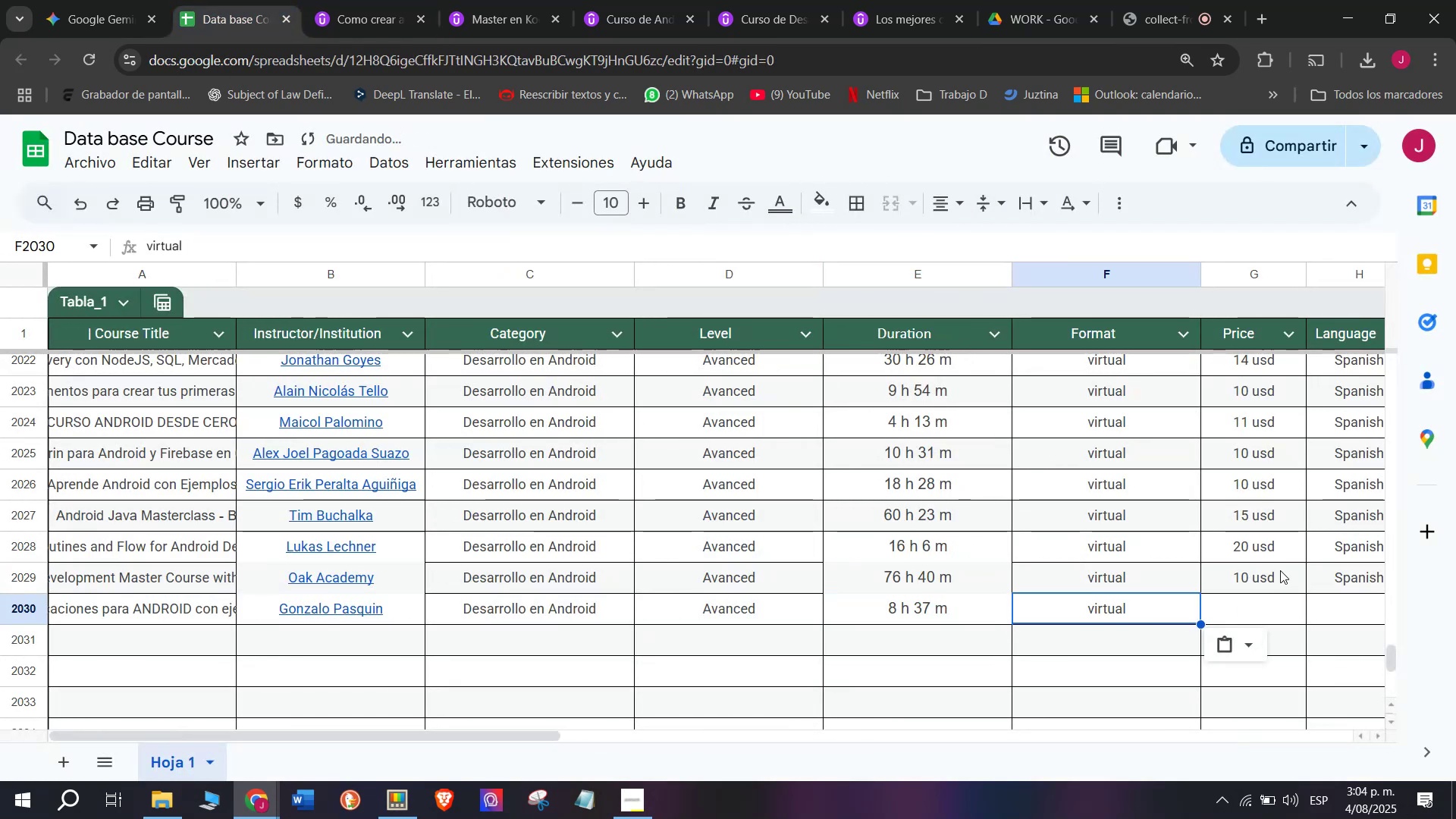 
triple_click([1280, 568])
 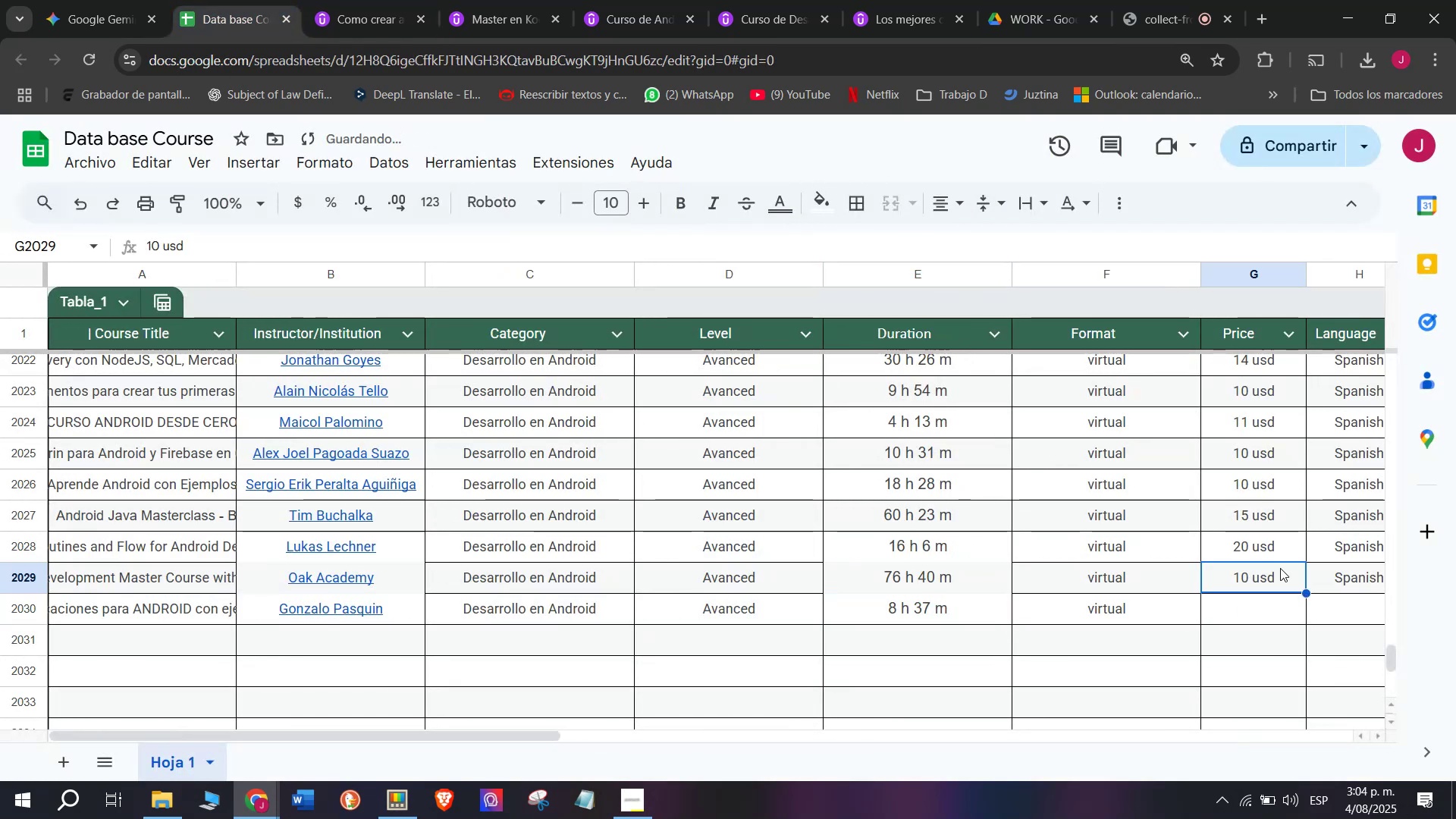 
key(Control+ControlLeft)
 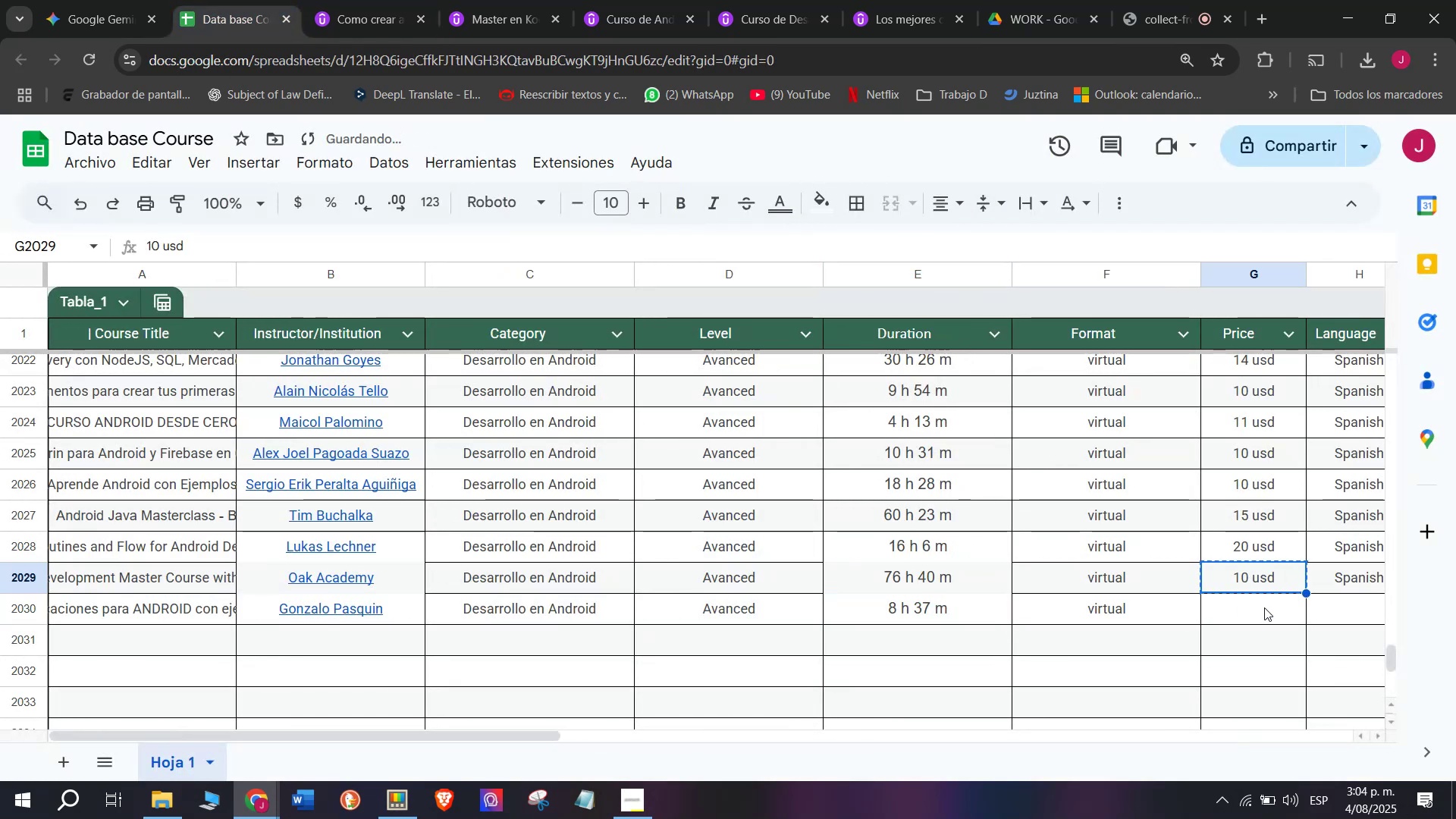 
key(Break)
 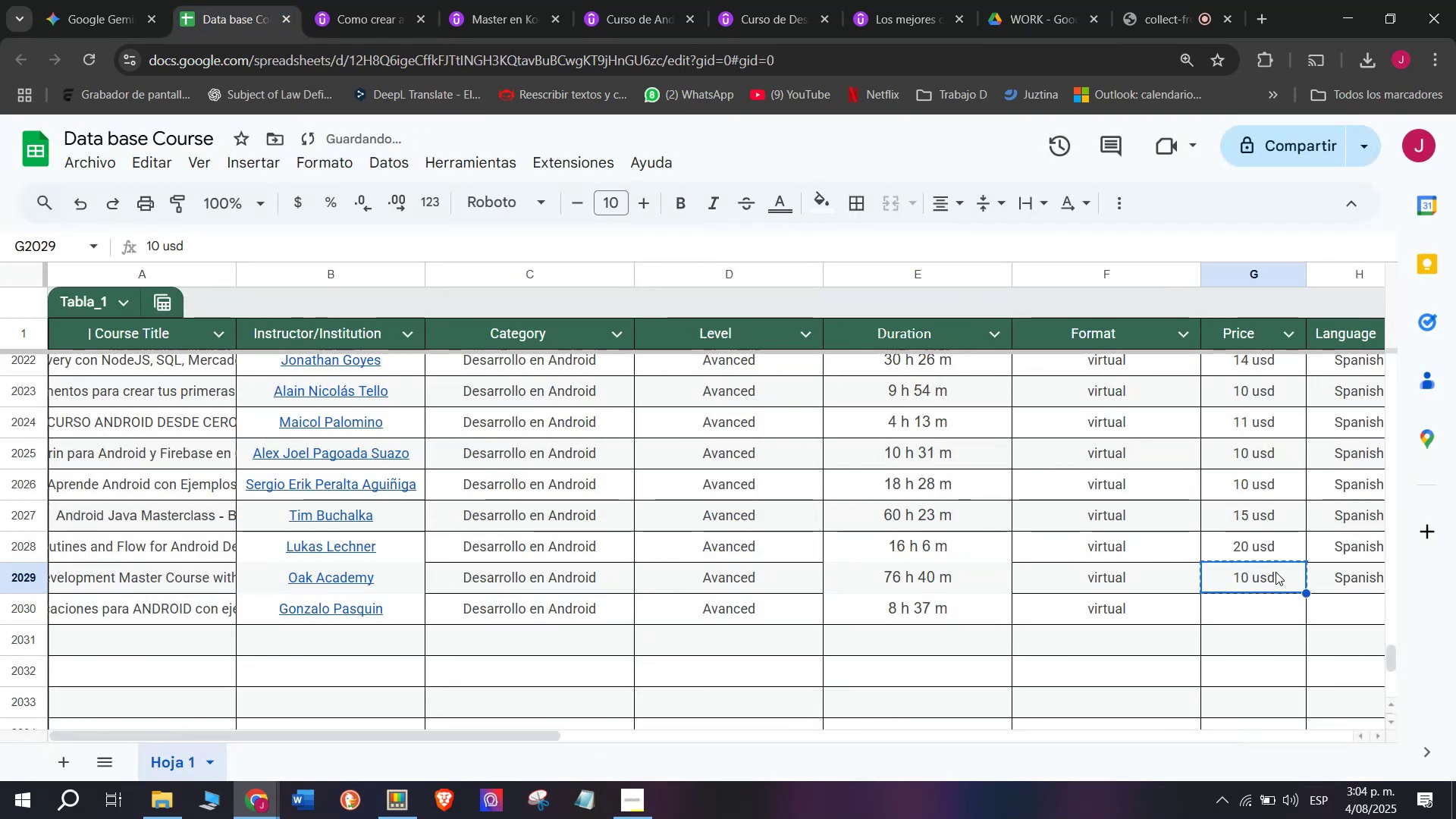 
key(Control+C)
 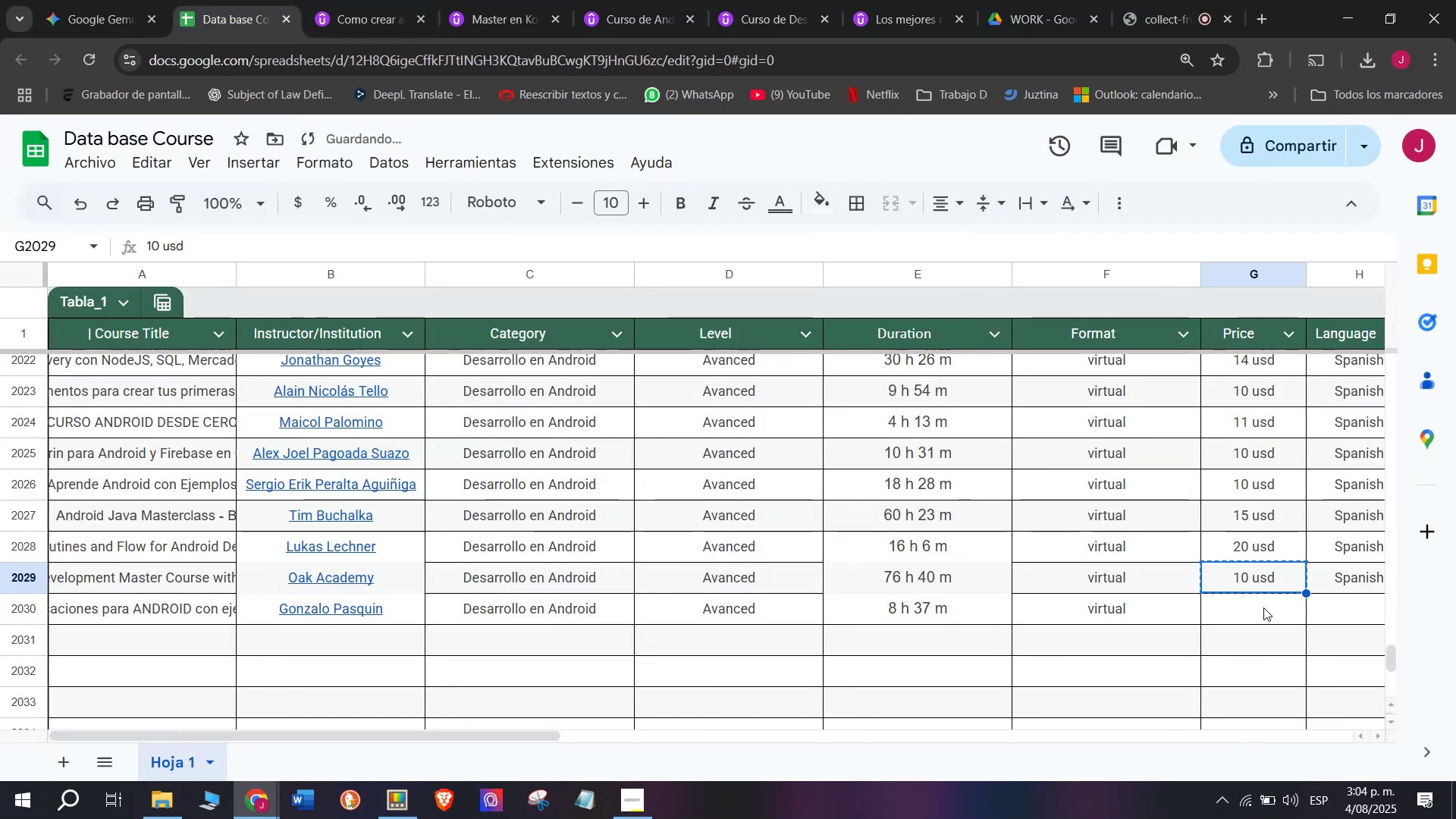 
key(Control+ControlLeft)
 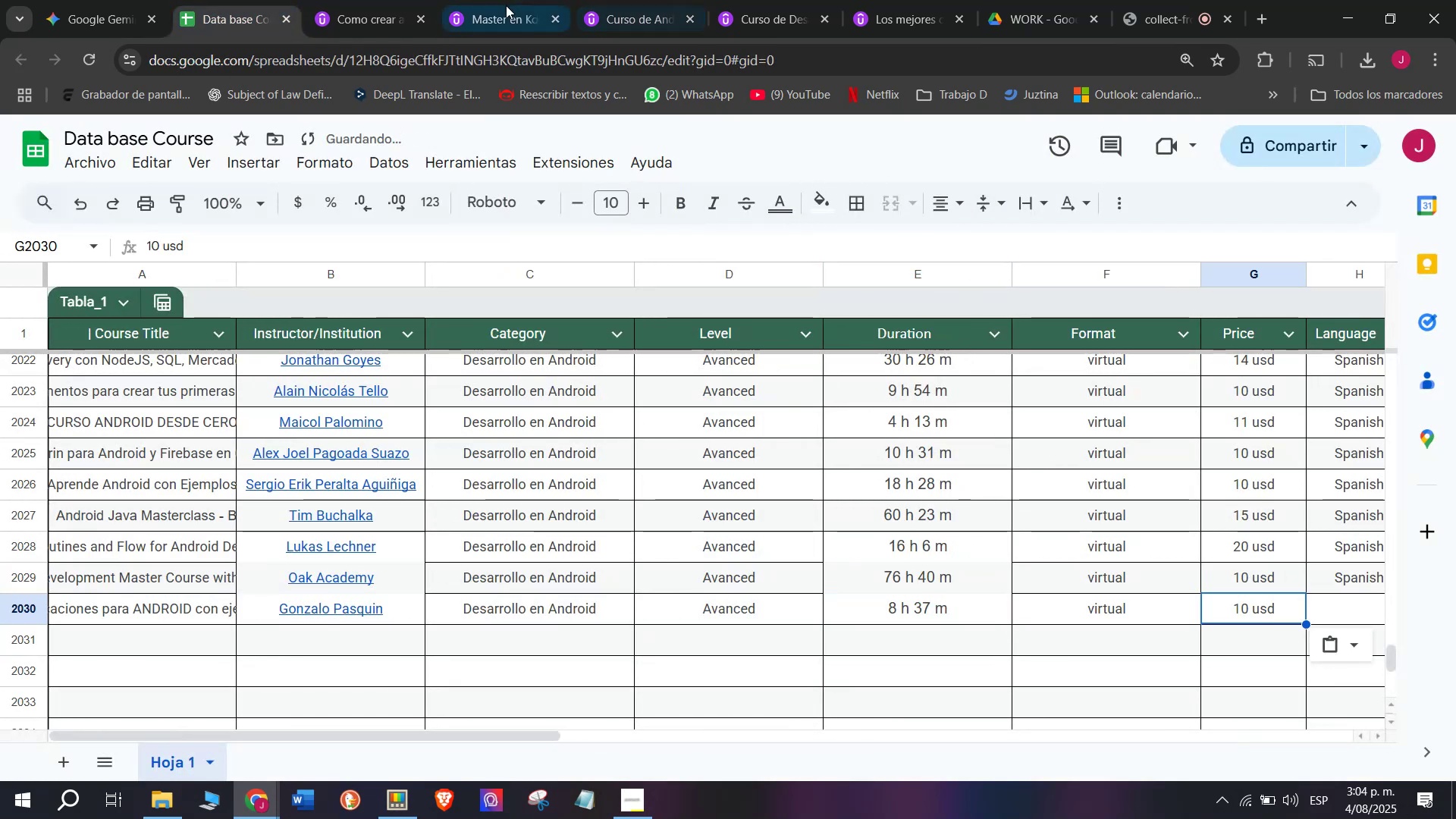 
key(Z)
 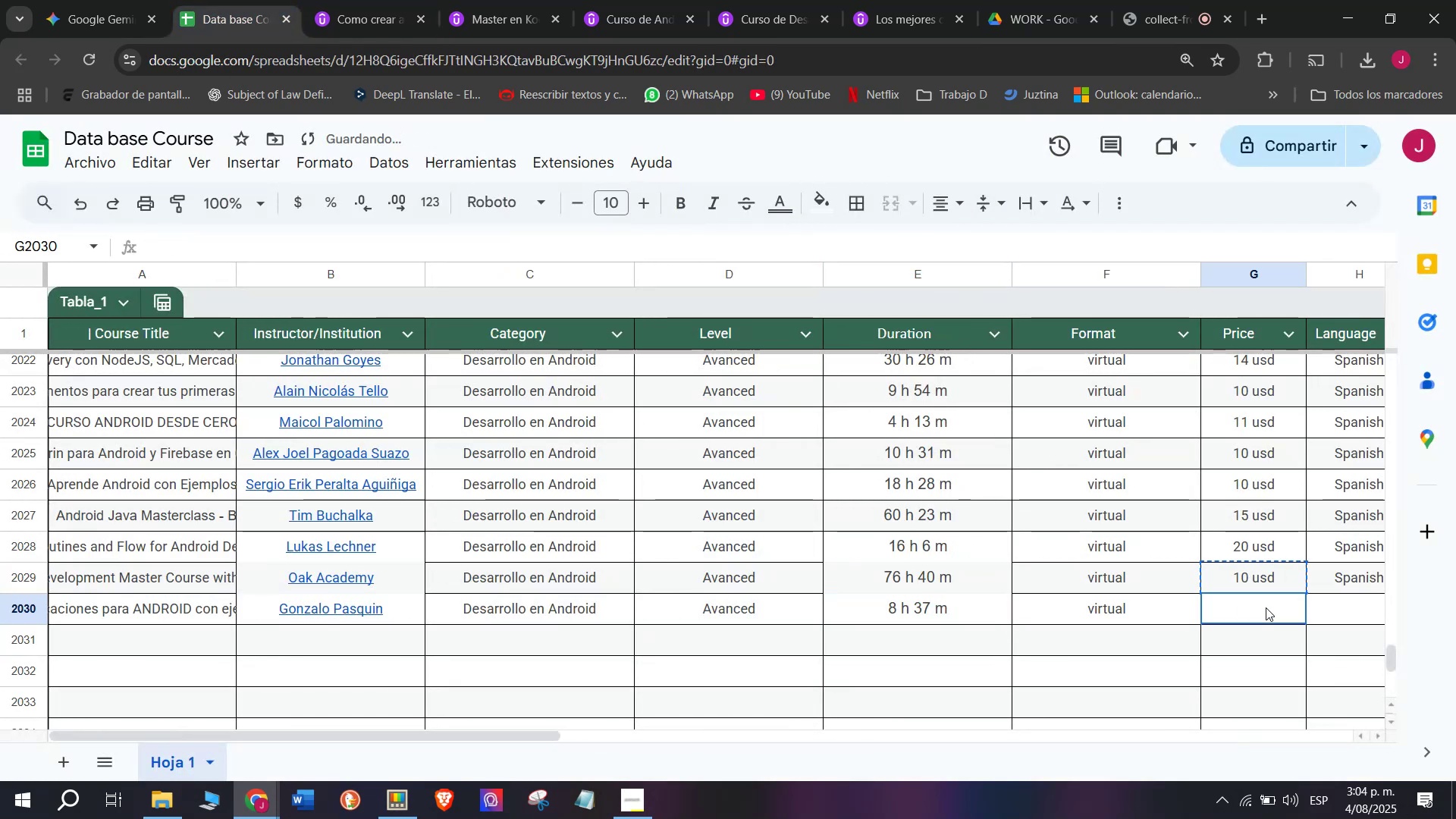 
key(Control+V)
 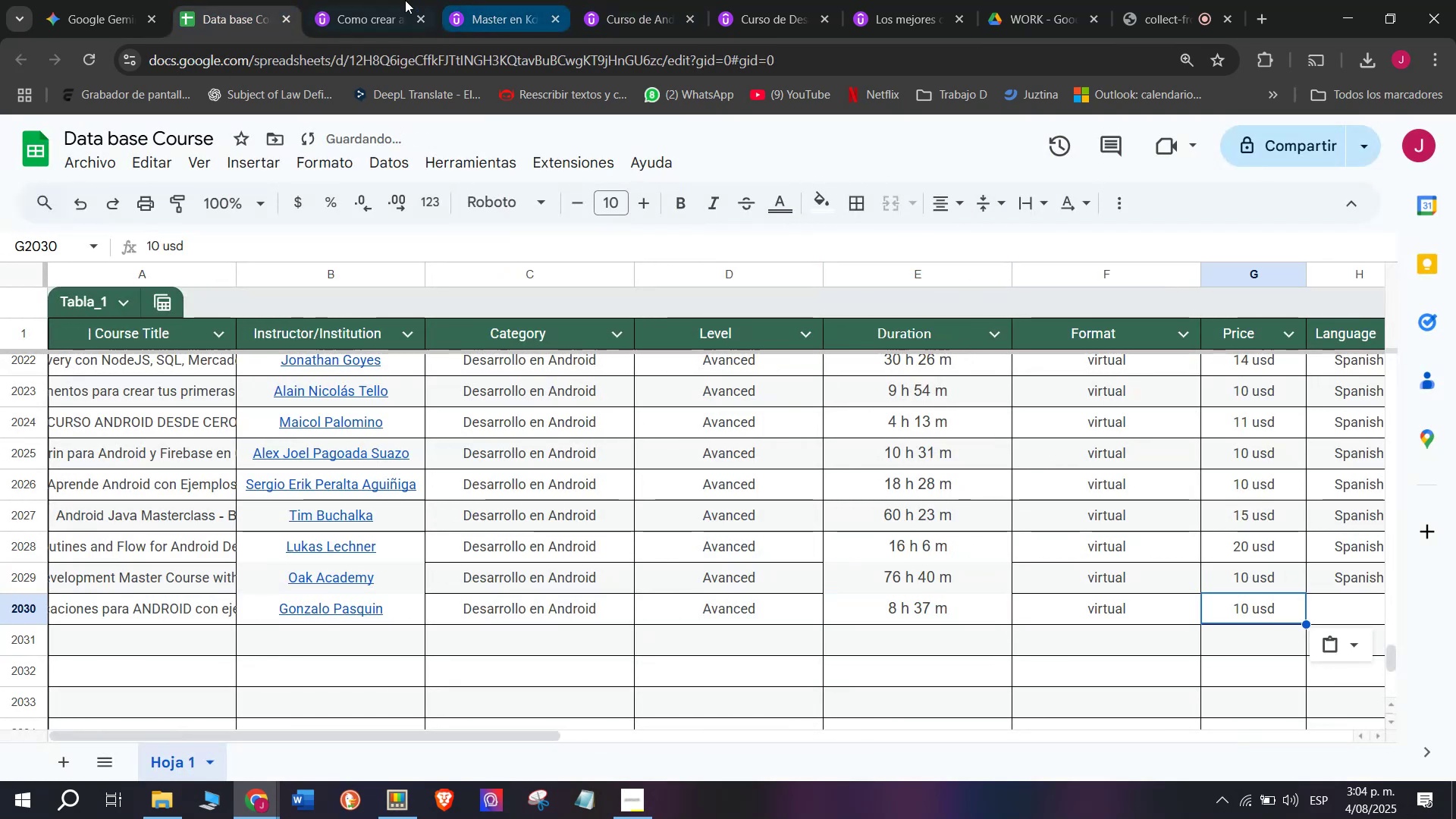 
left_click([381, 0])
 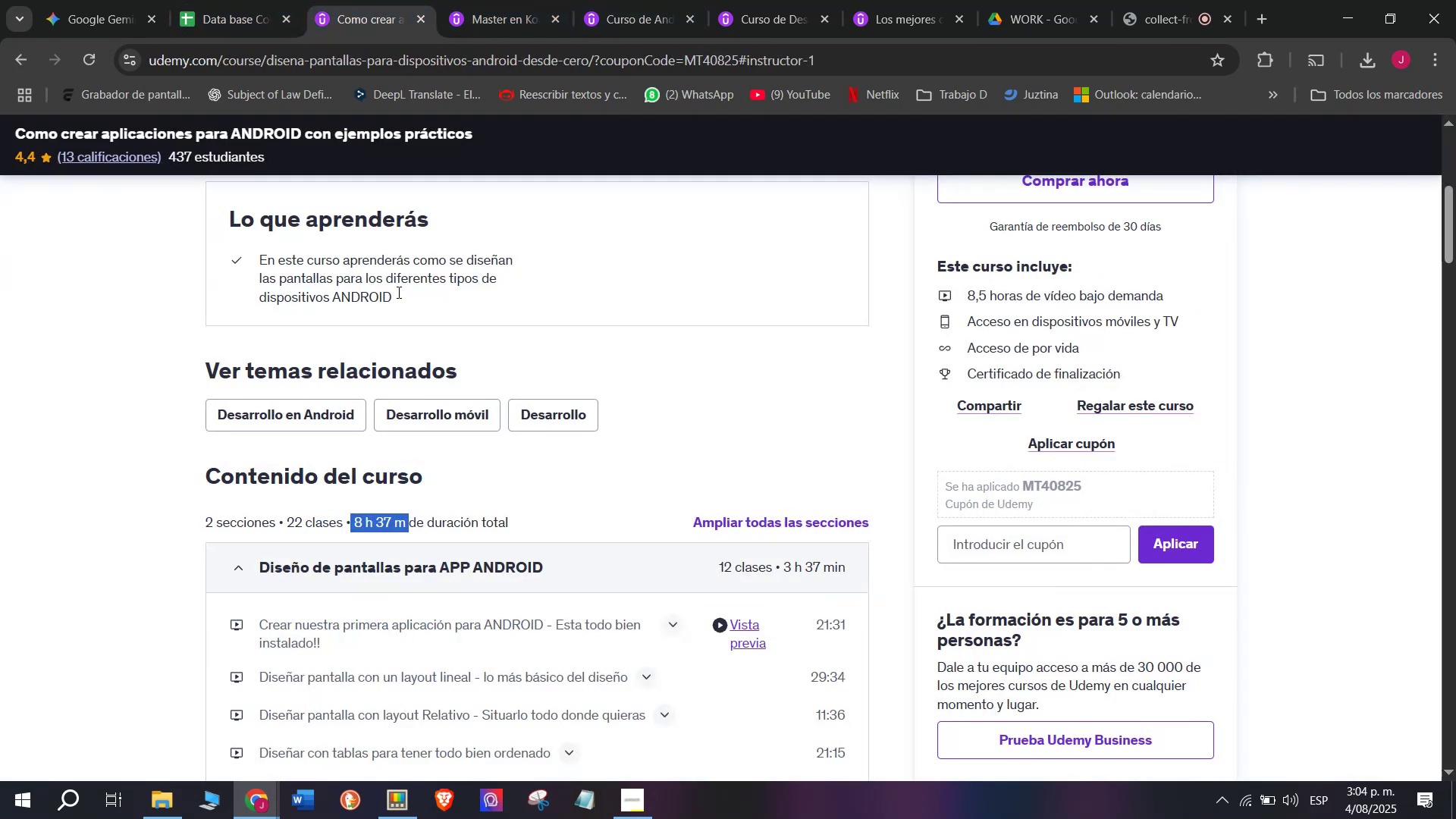 
scroll: coordinate [397, 313], scroll_direction: up, amount: 3.0
 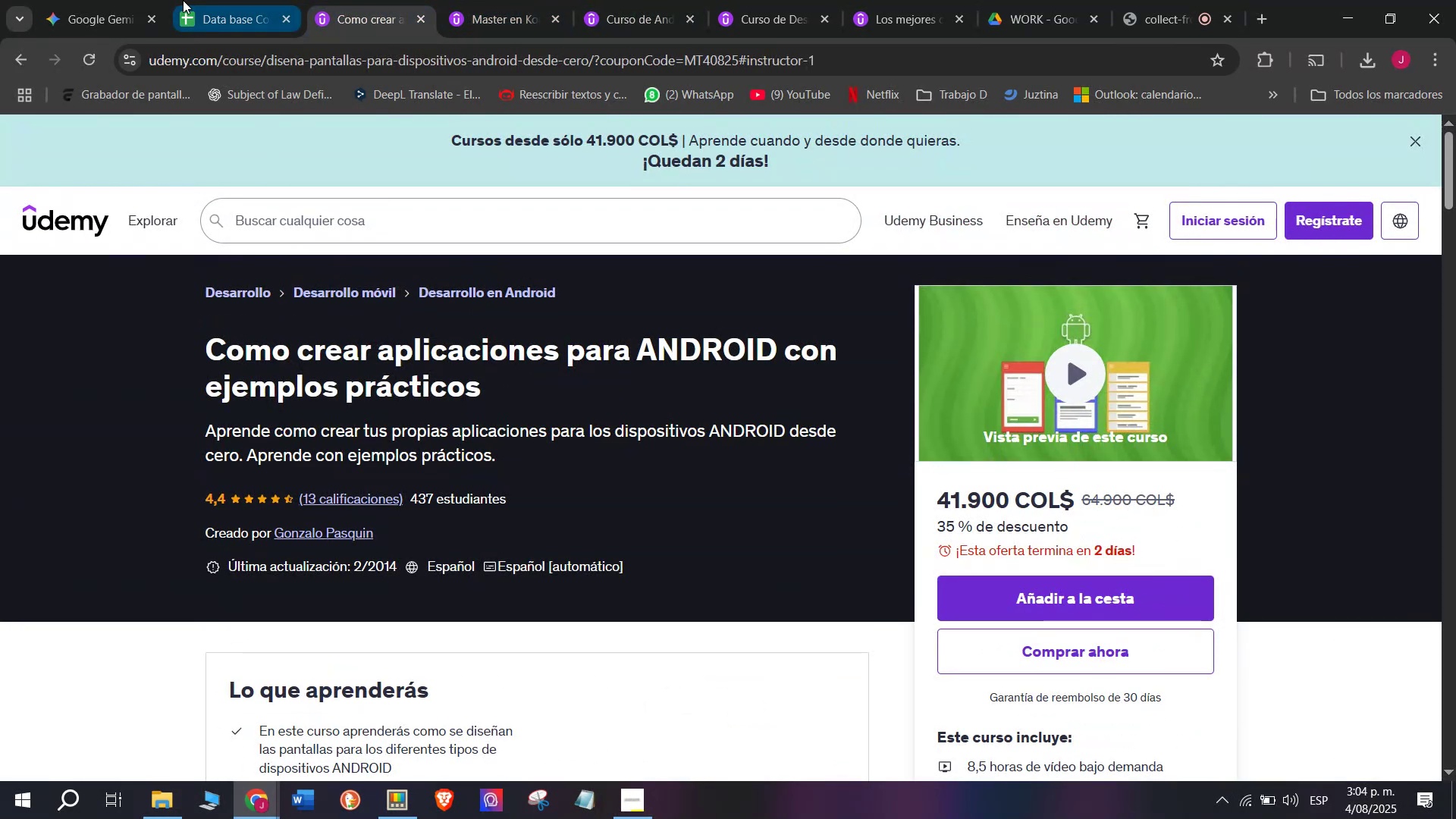 
left_click([216, 0])
 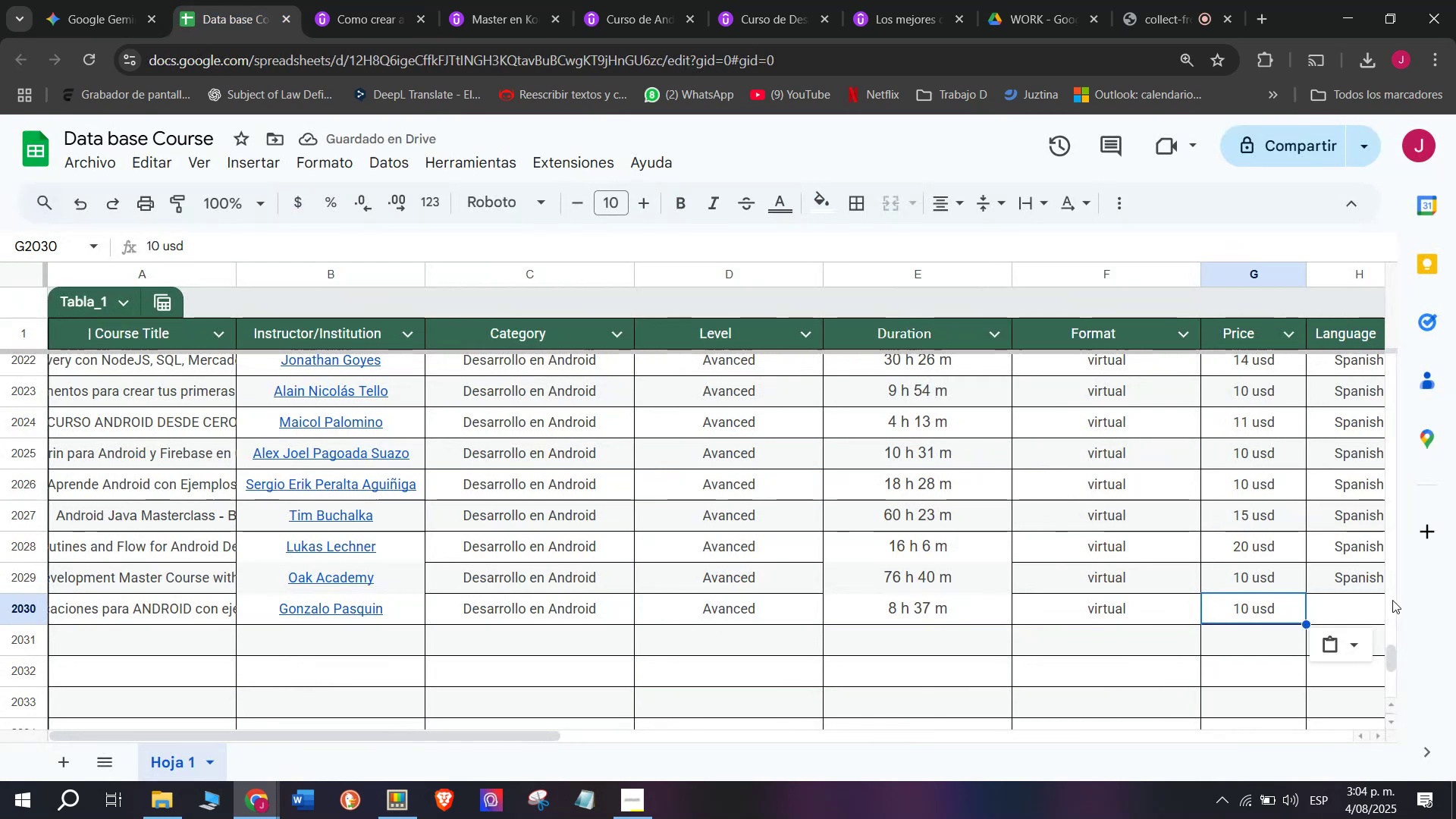 
left_click([1363, 573])
 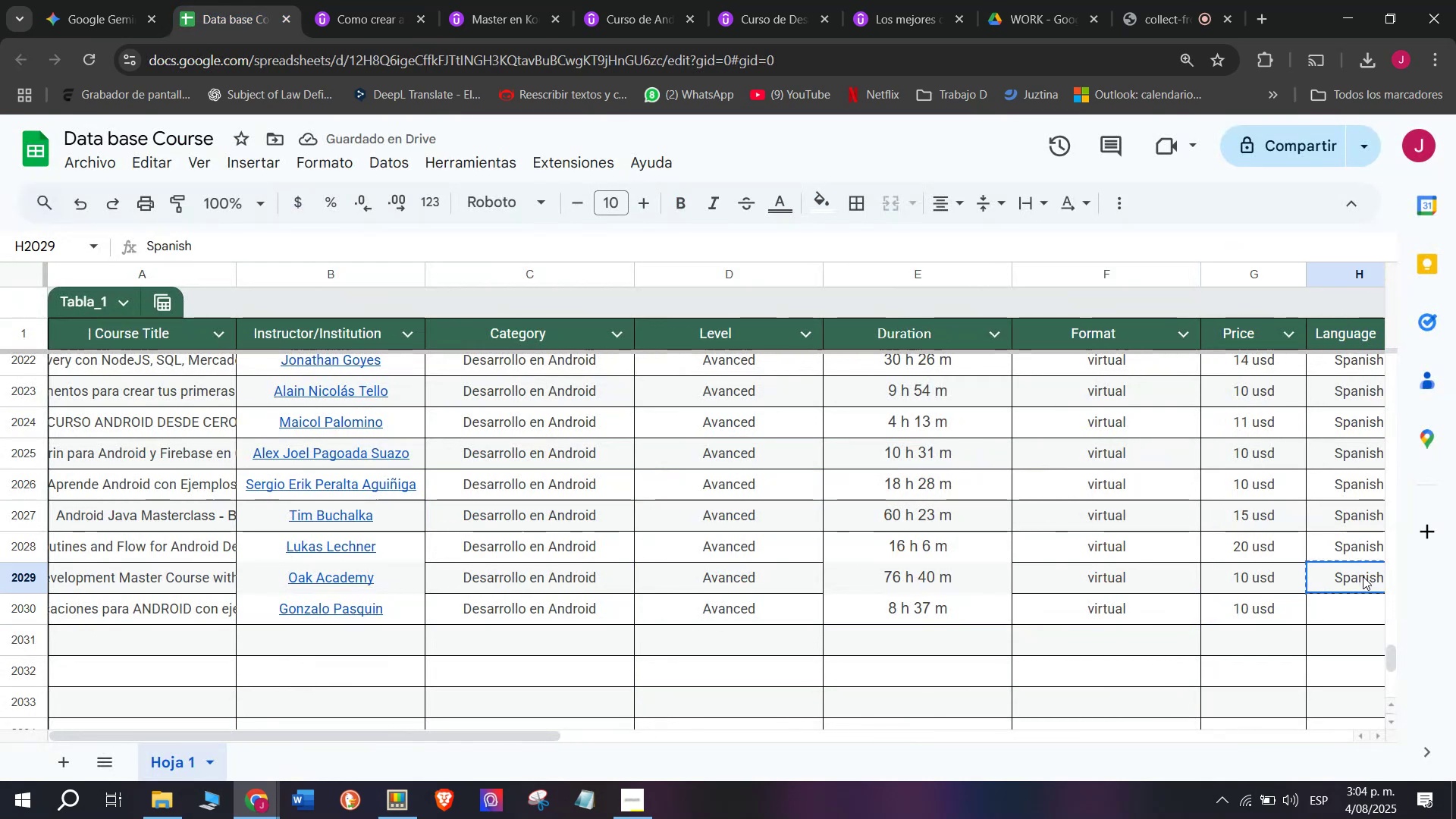 
key(Break)
 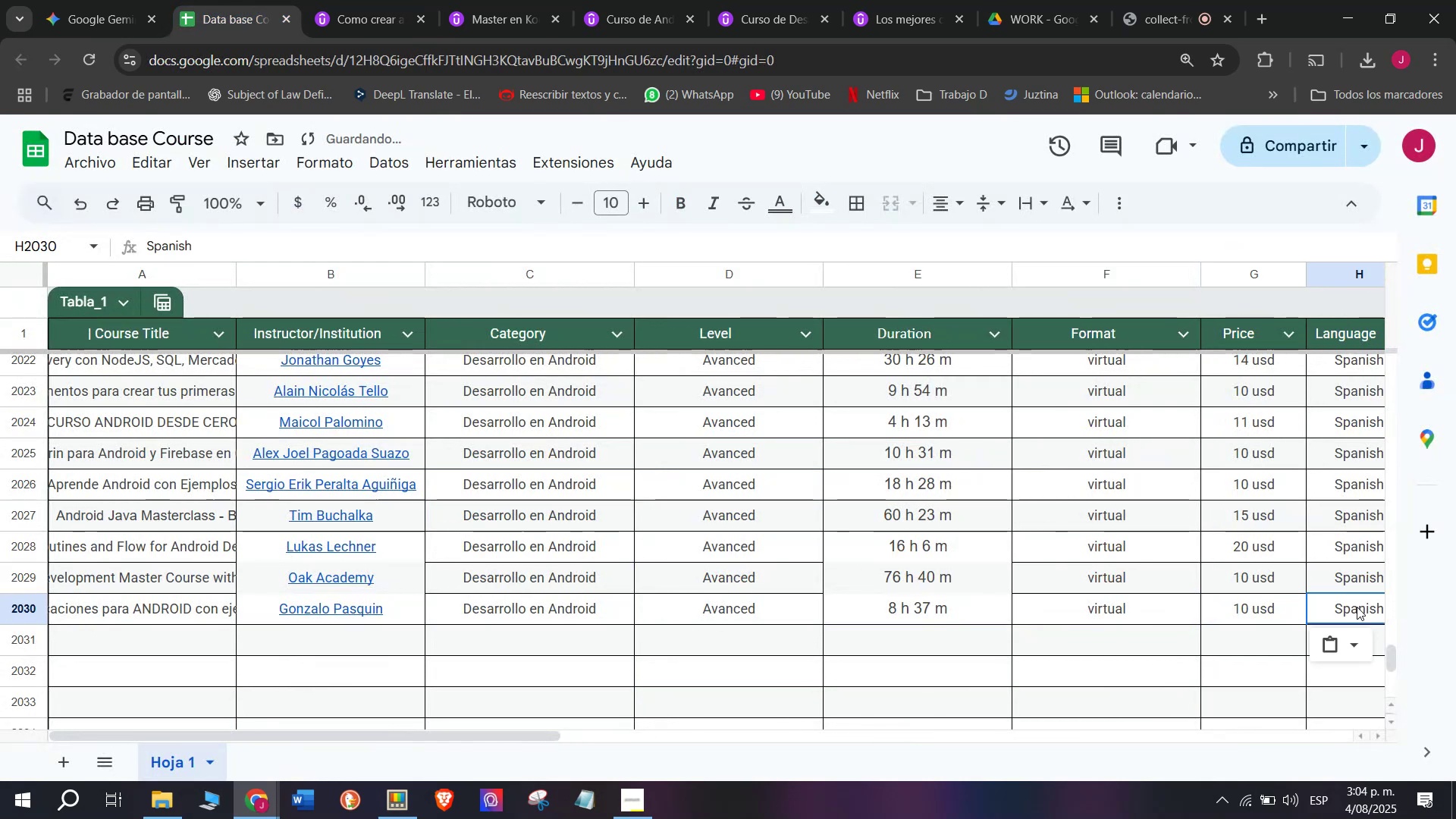 
key(Control+ControlLeft)
 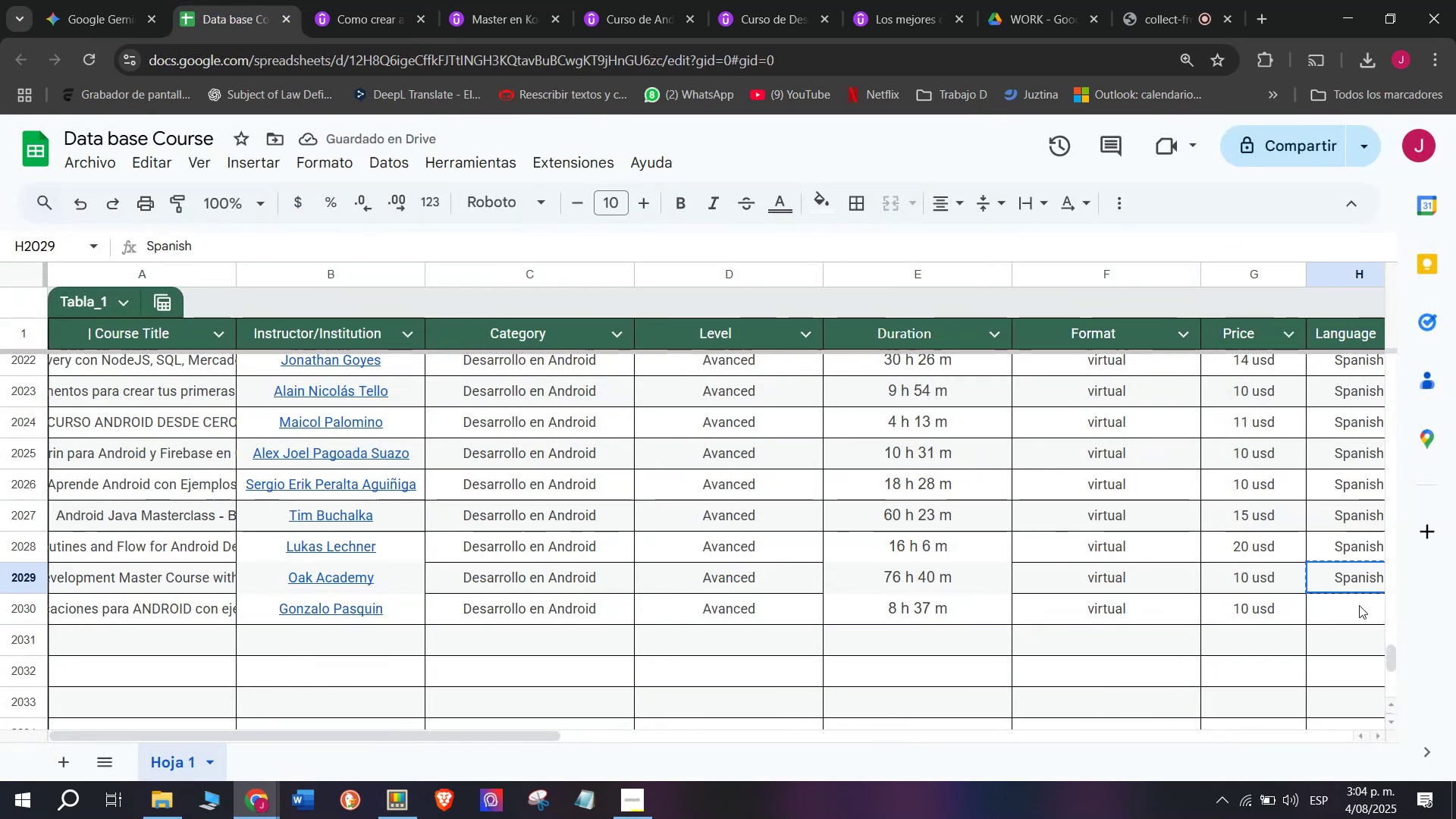 
key(Control+C)
 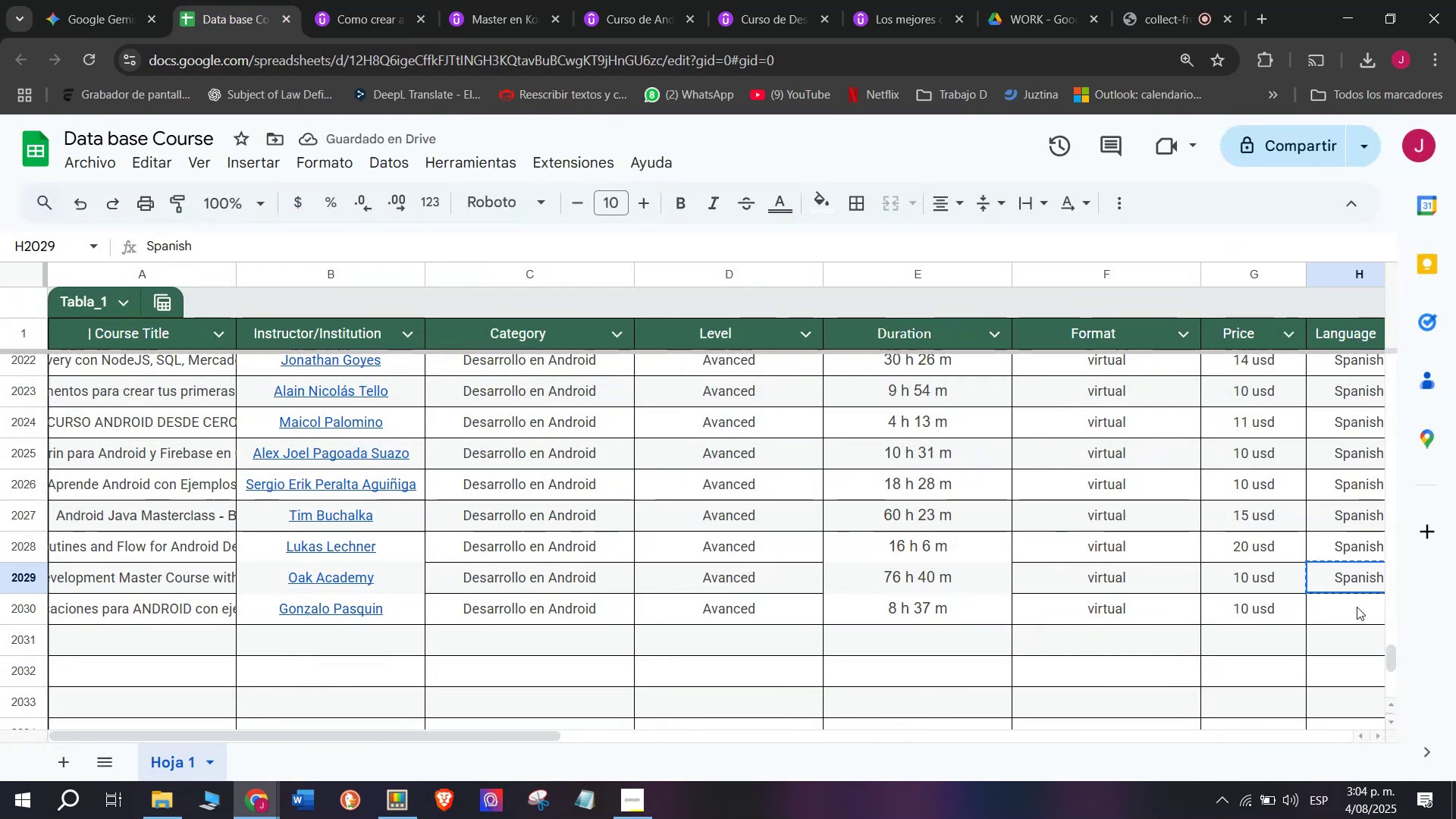 
key(Z)
 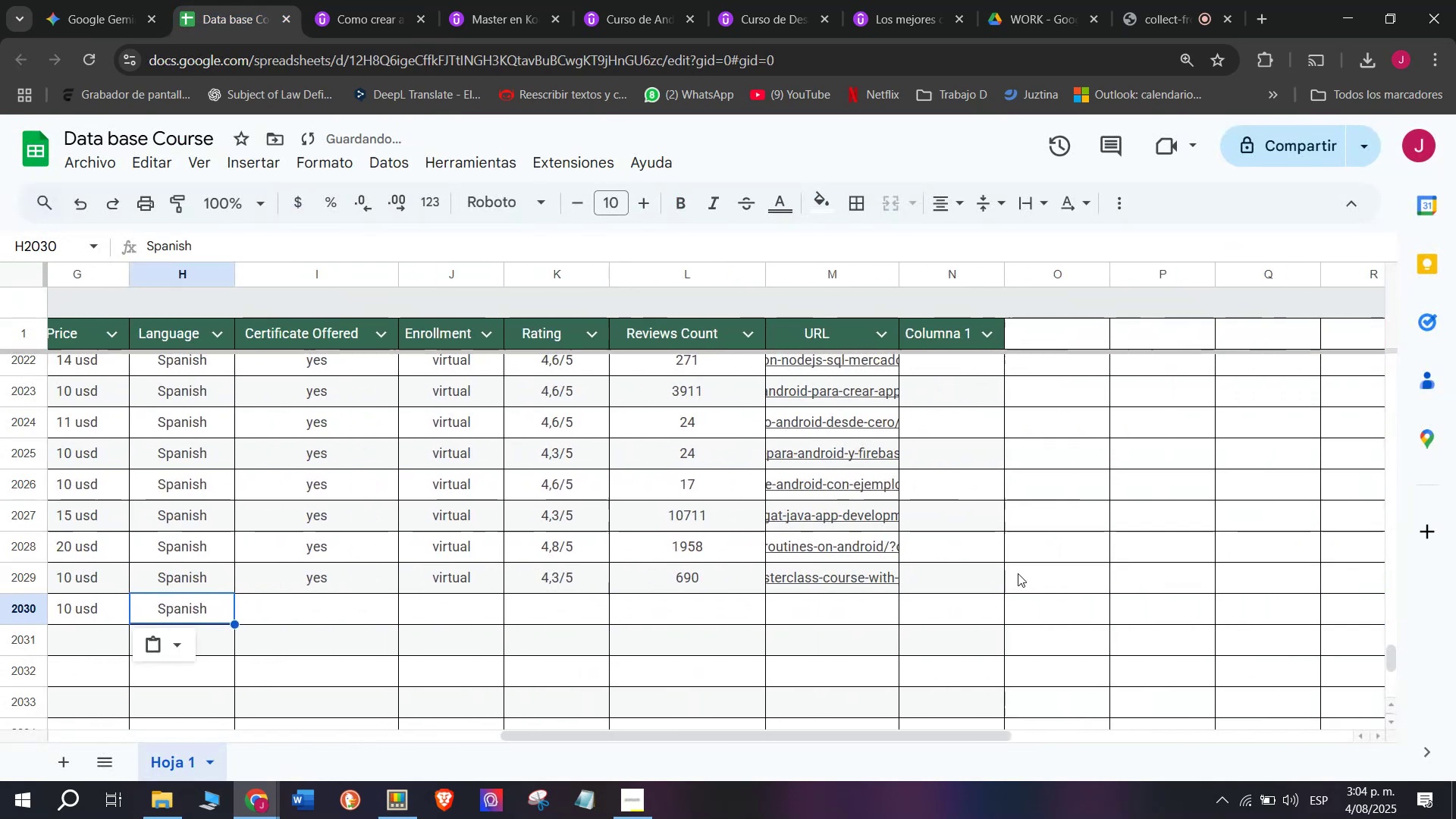 
key(Control+ControlLeft)
 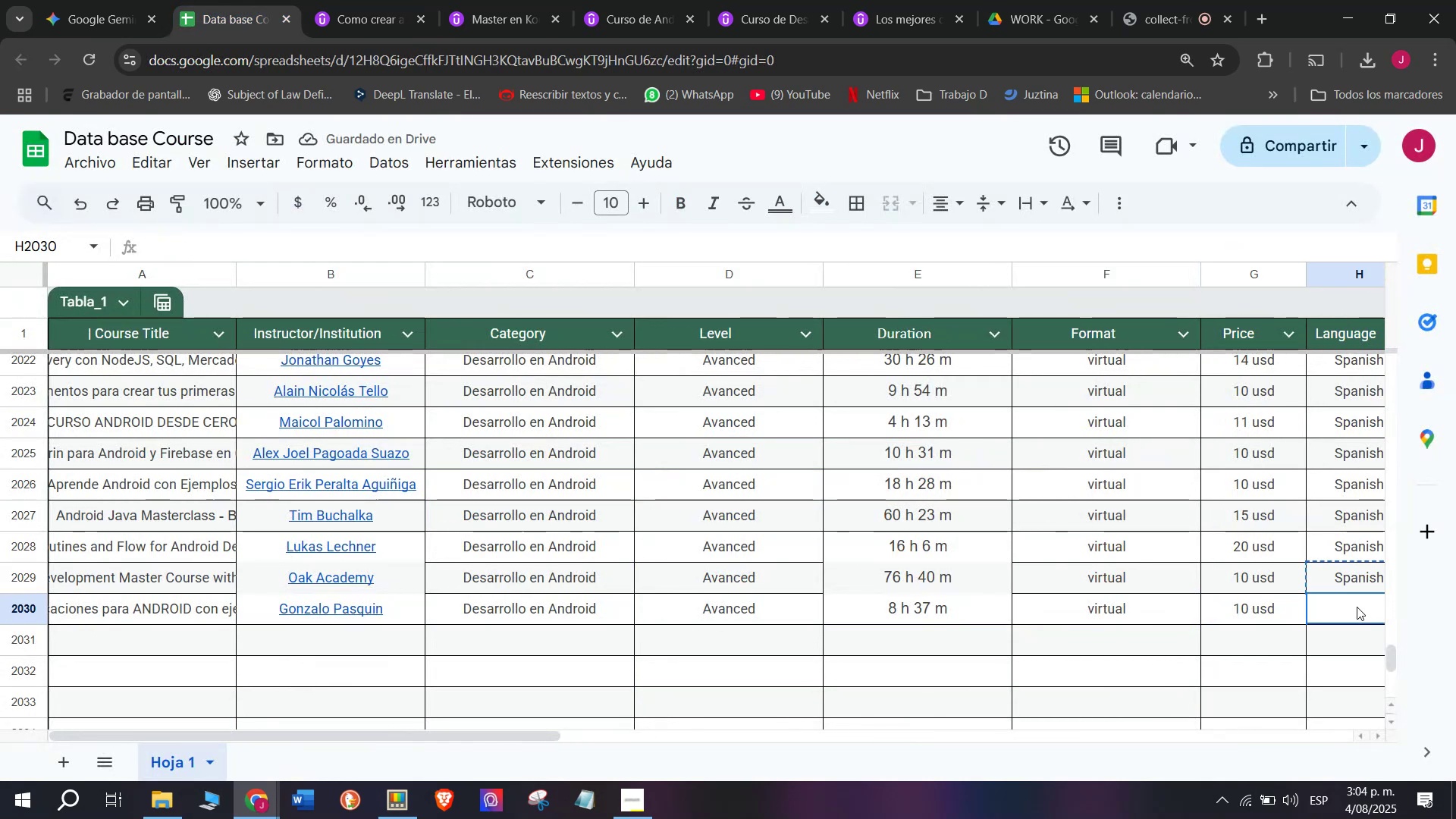 
key(Control+V)
 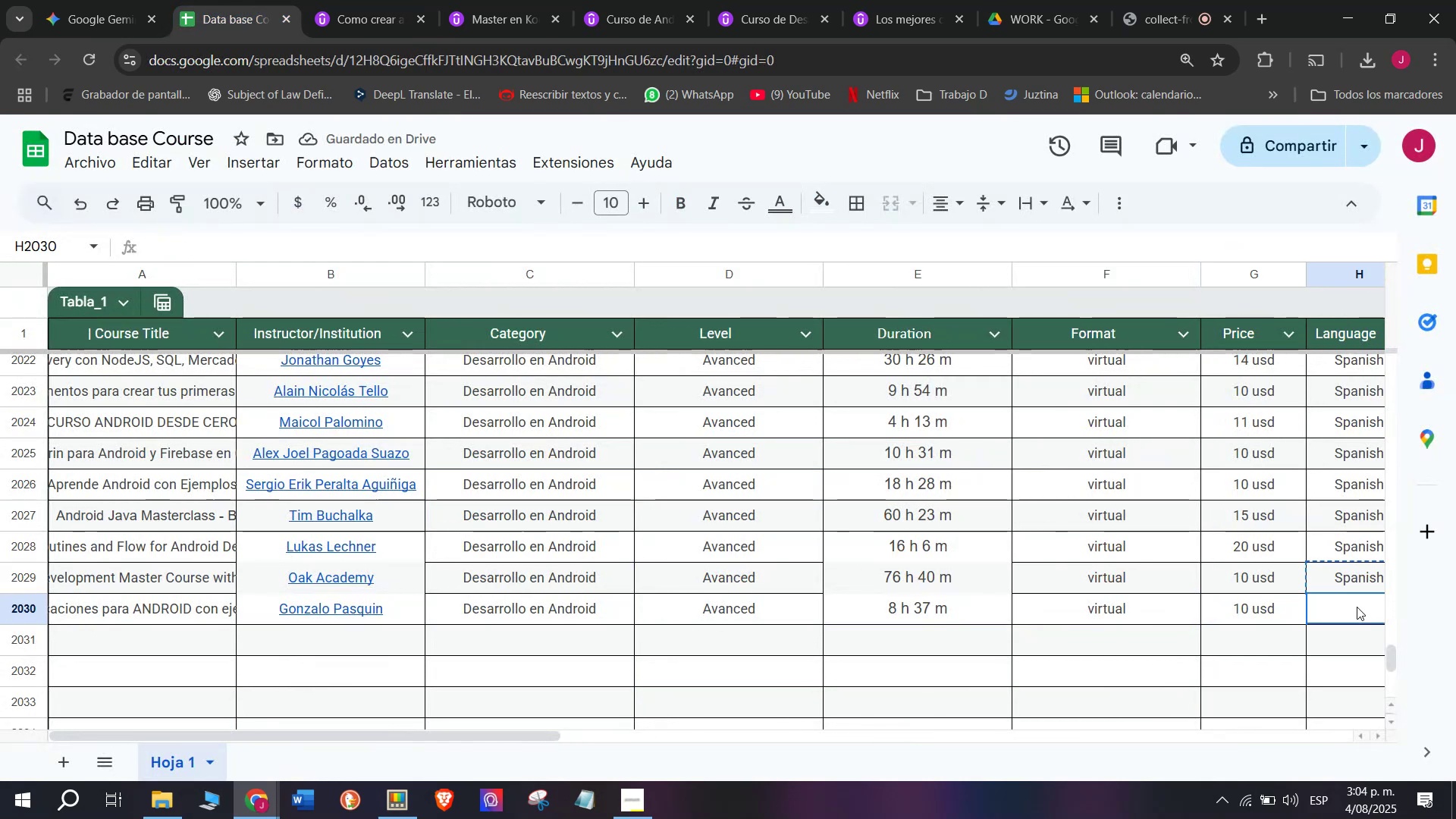 
double_click([1357, 607])
 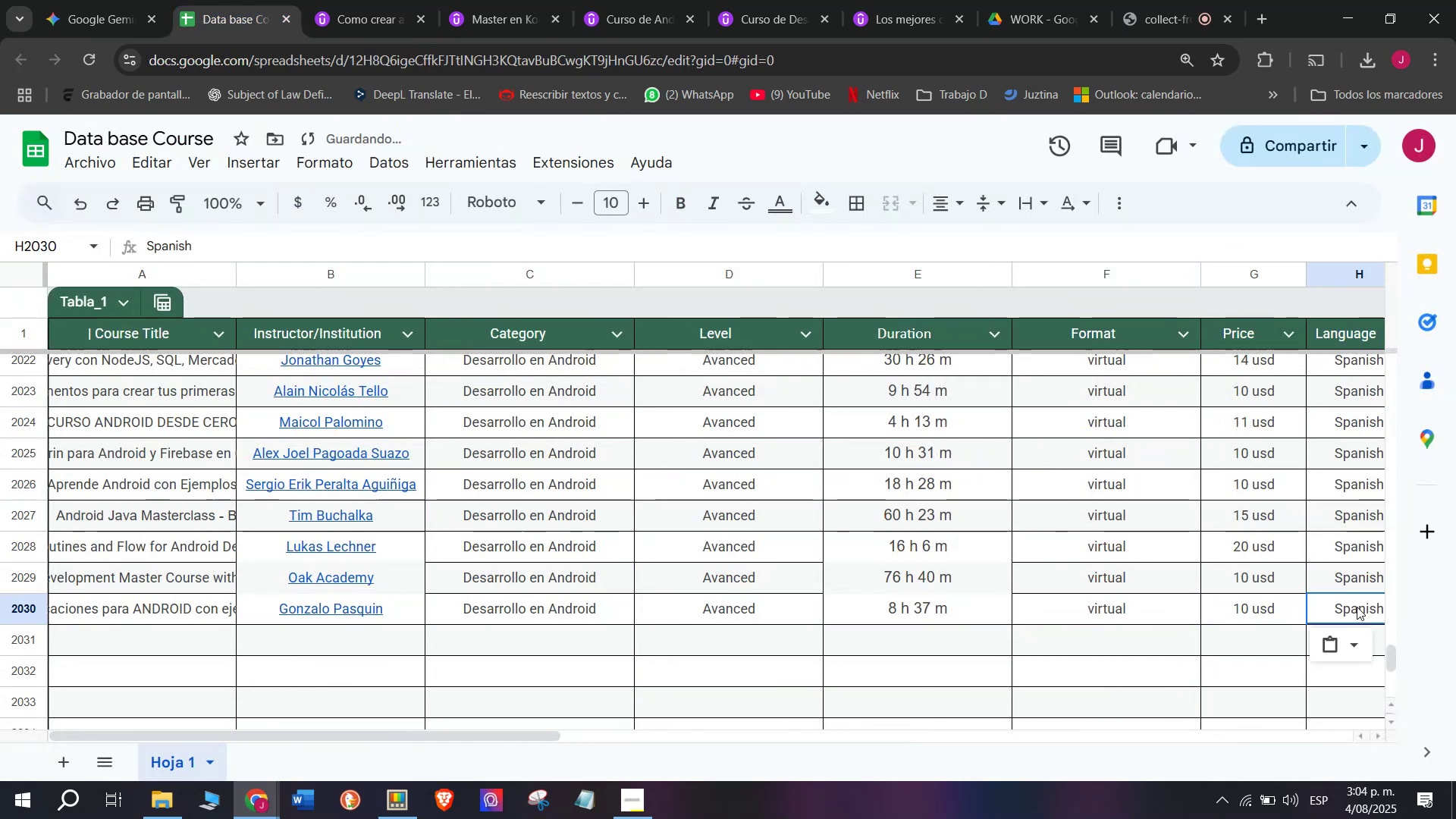 
scroll: coordinate [366, 544], scroll_direction: down, amount: 3.0
 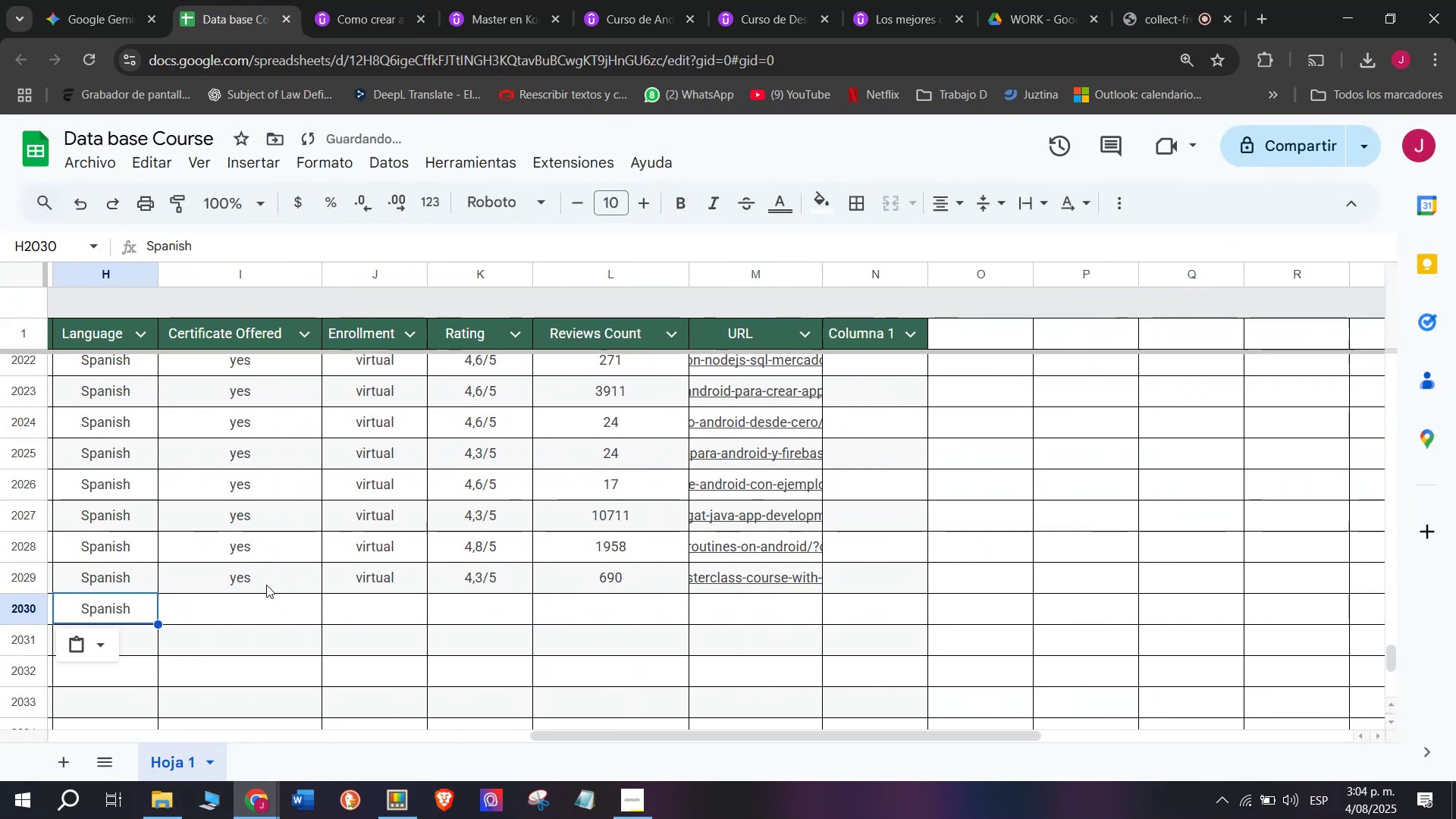 
key(Control+ControlLeft)
 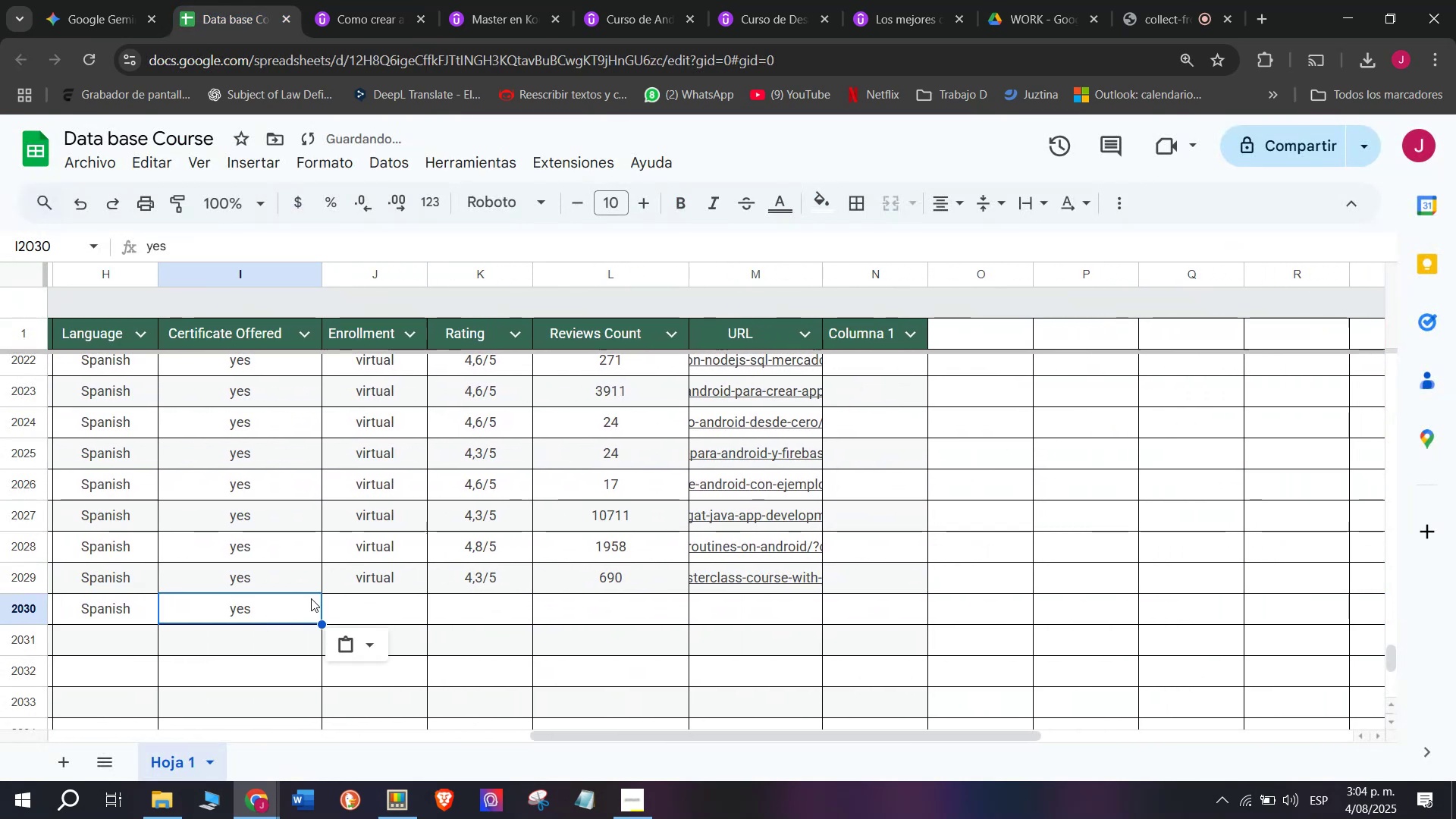 
key(Break)
 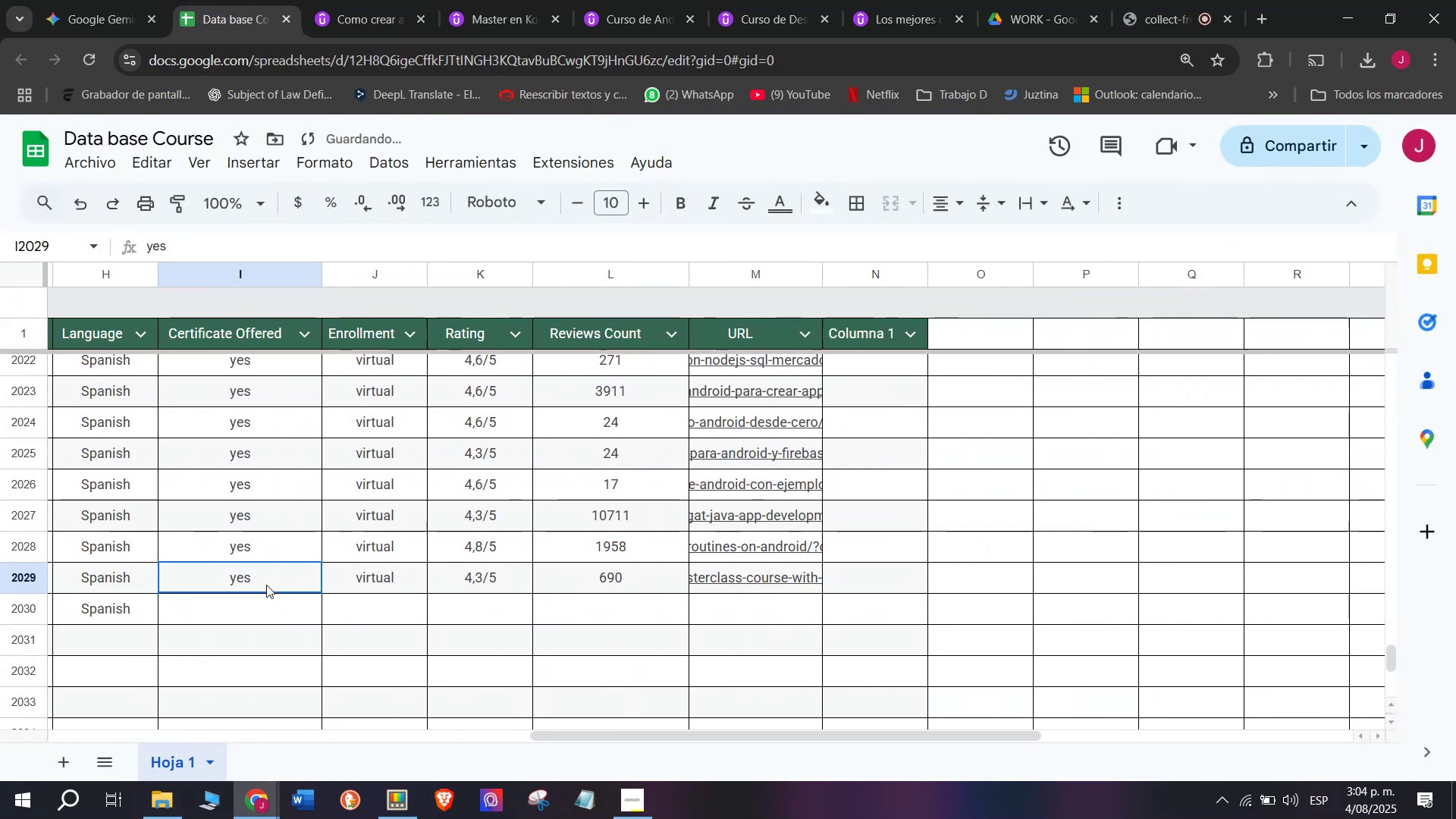 
key(Control+C)
 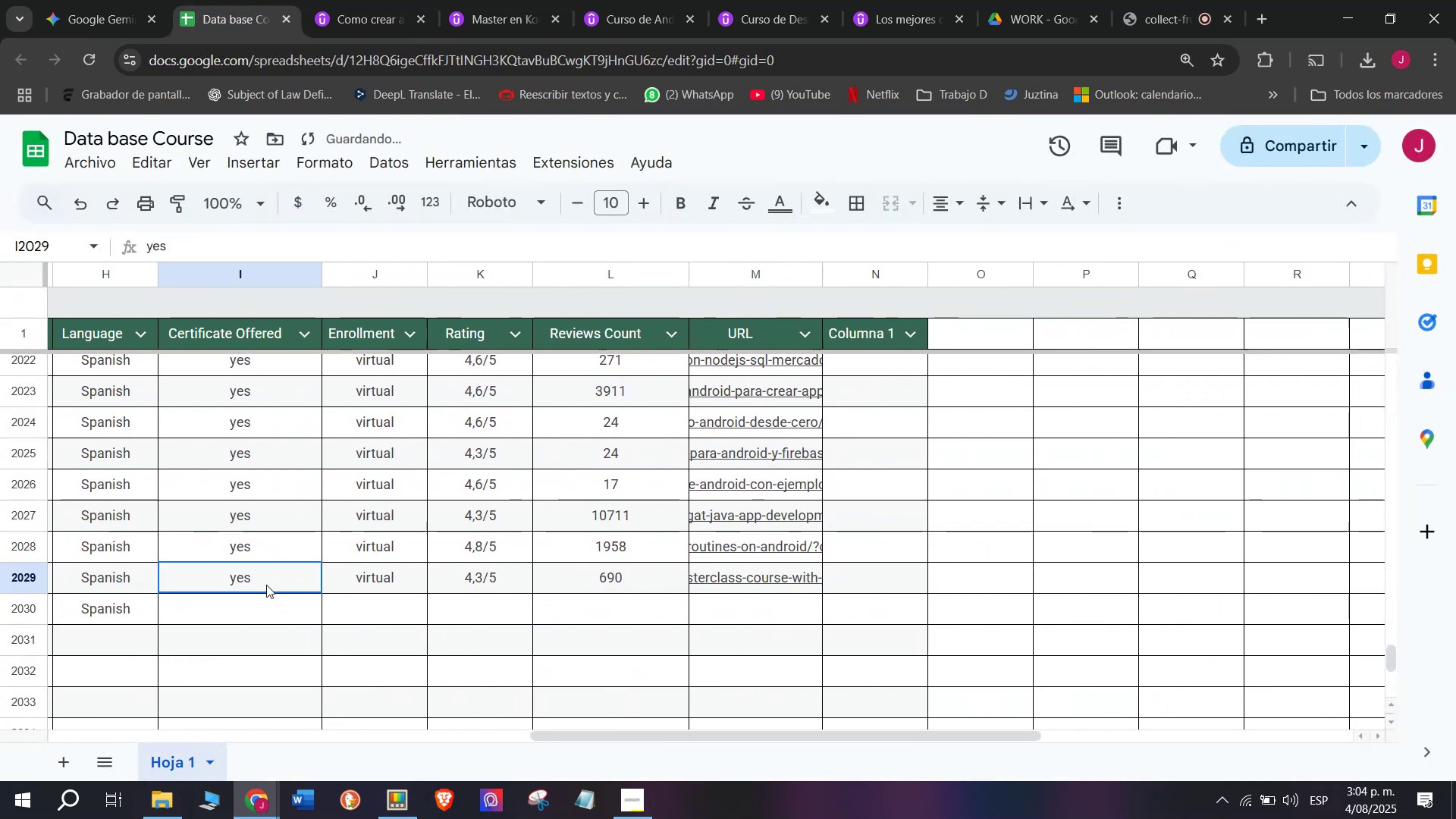 
left_click([266, 585])
 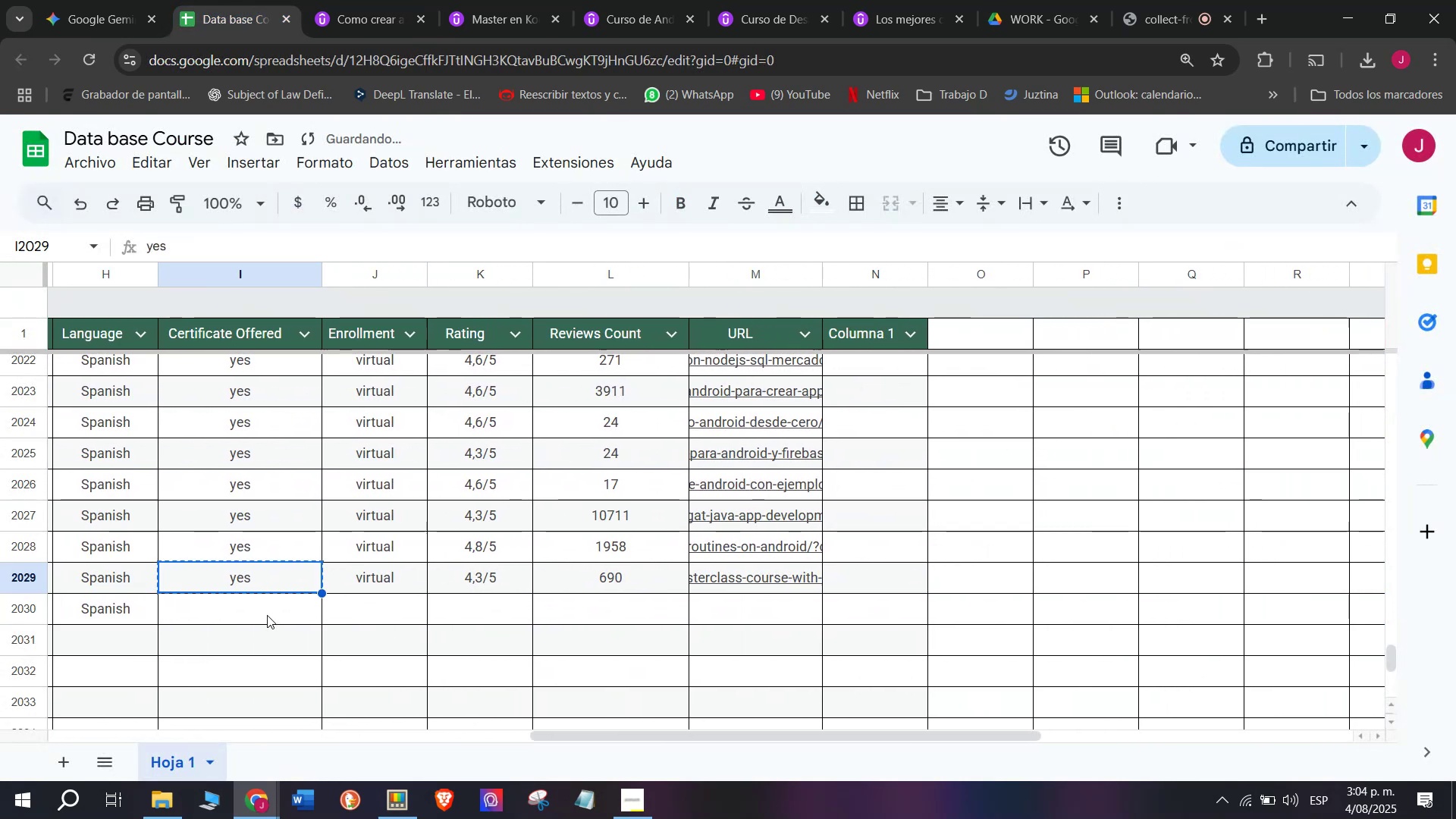 
key(Z)
 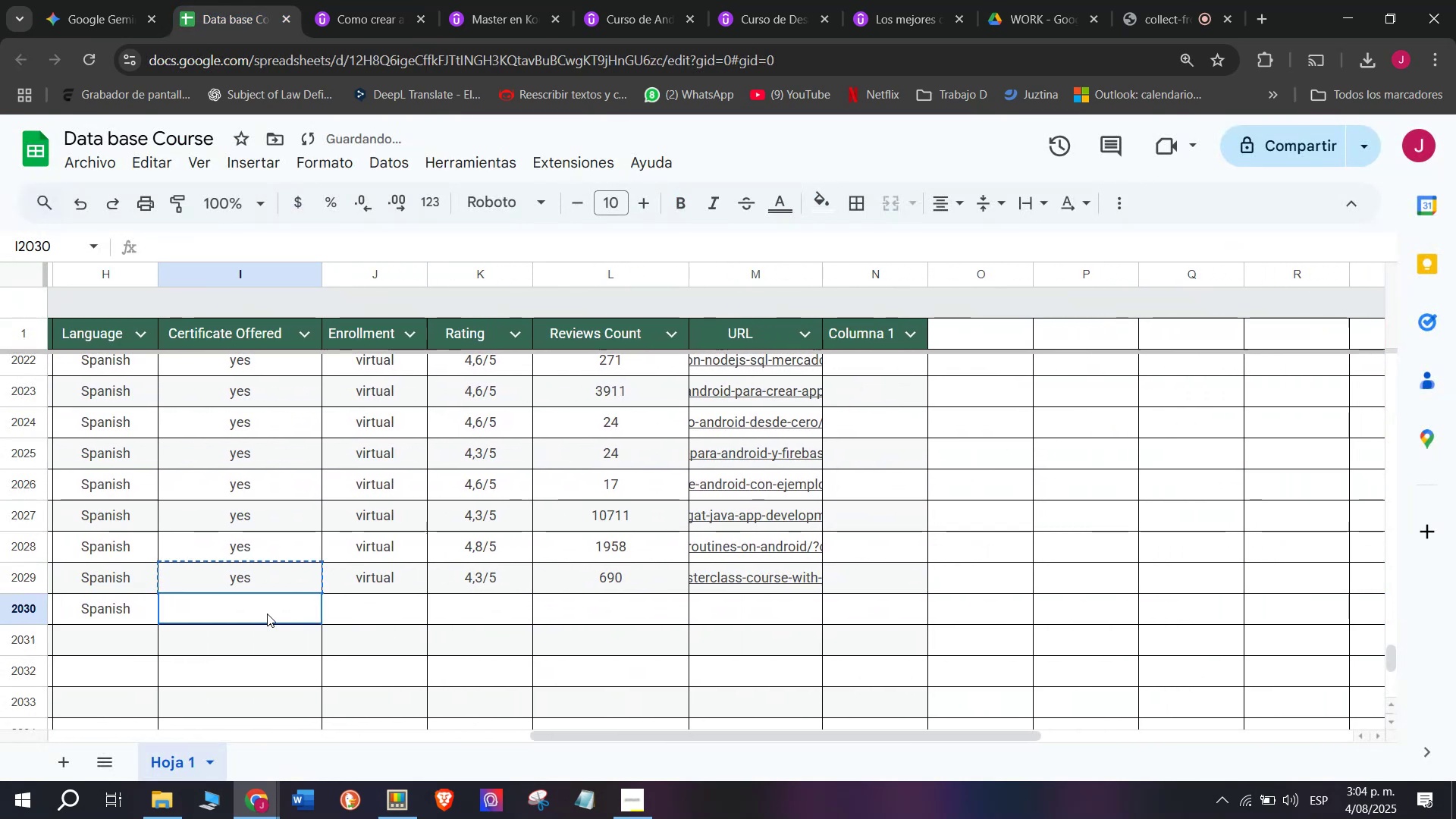 
key(Control+ControlLeft)
 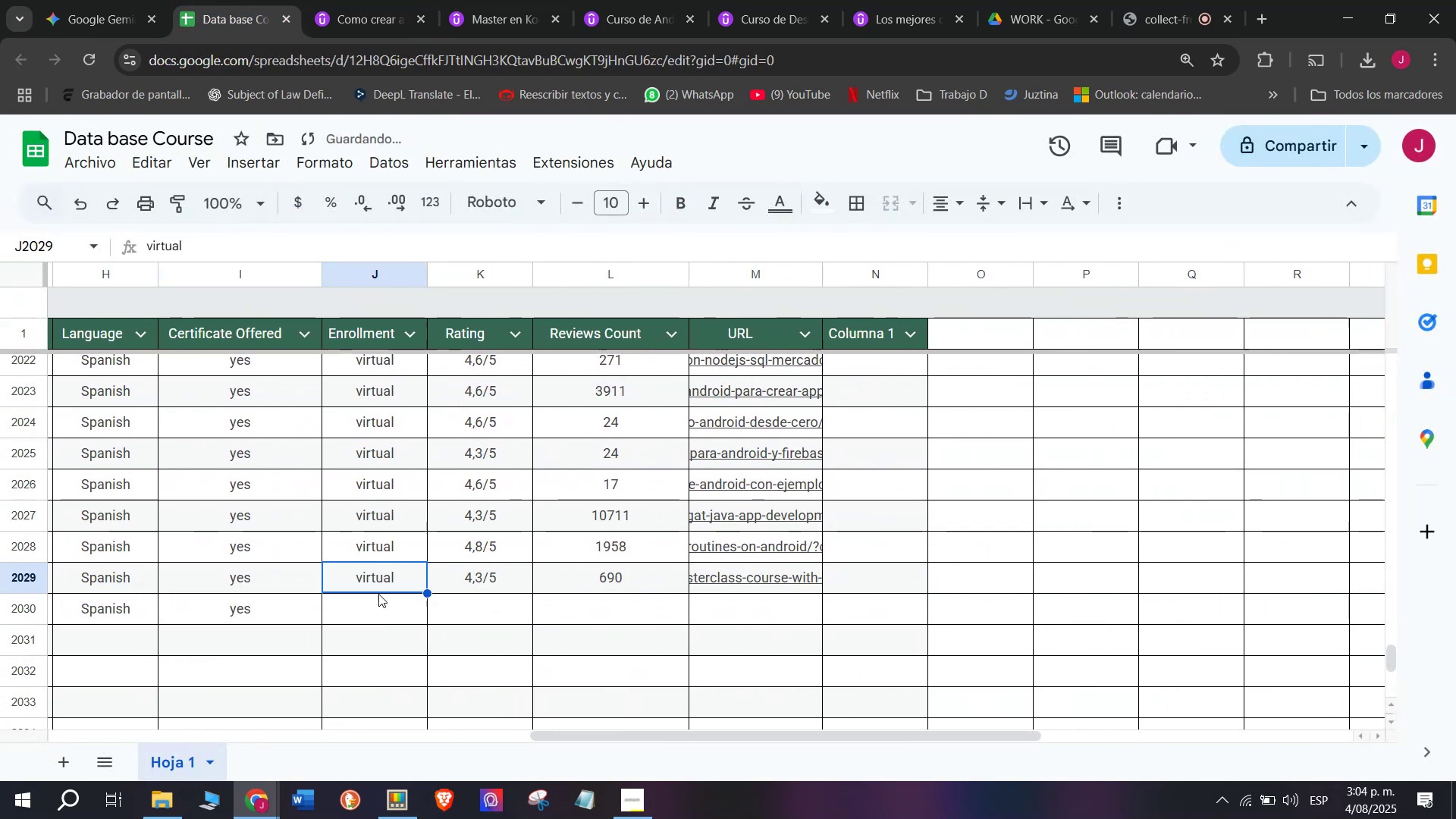 
key(Control+V)
 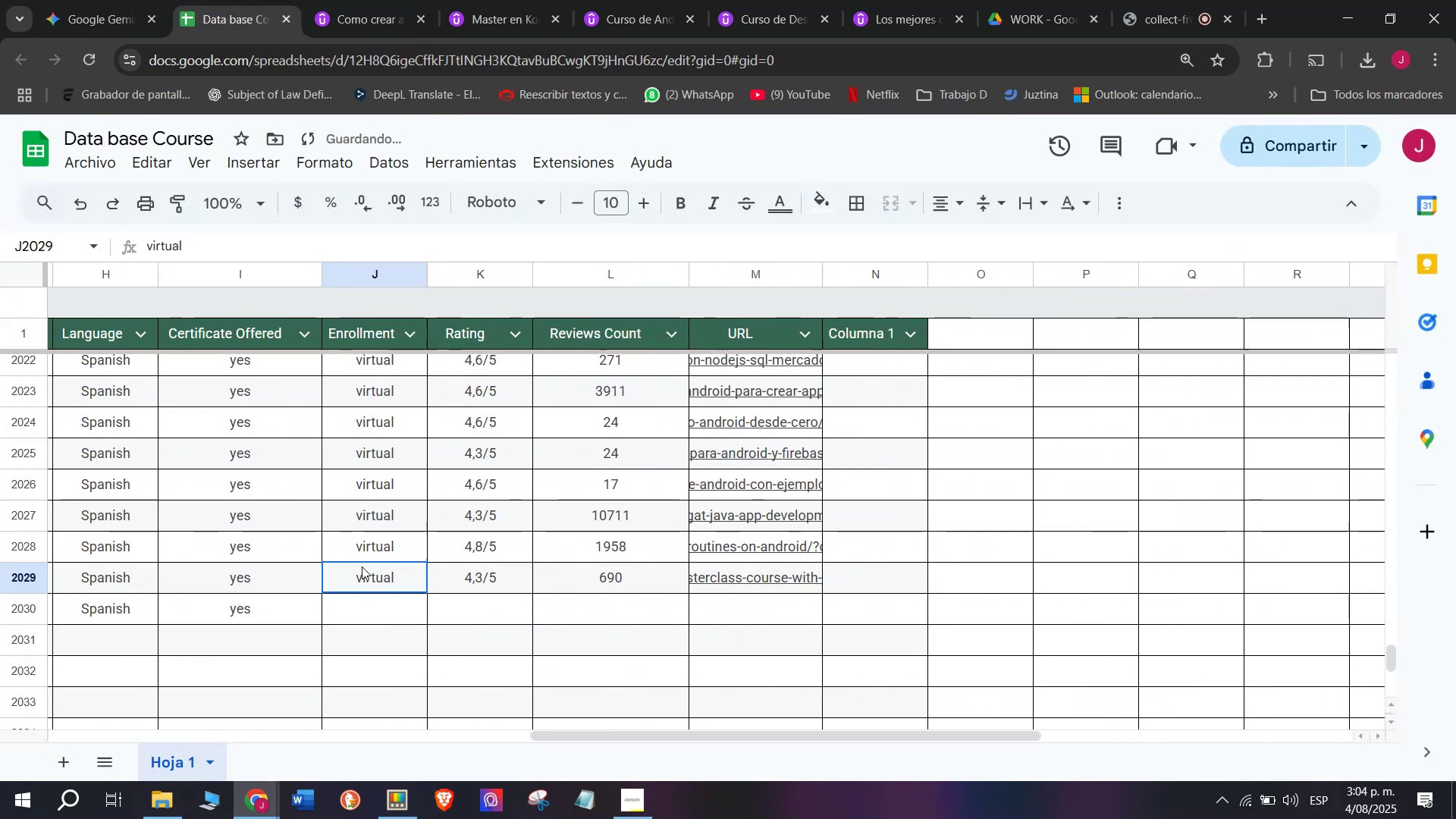 
key(Break)
 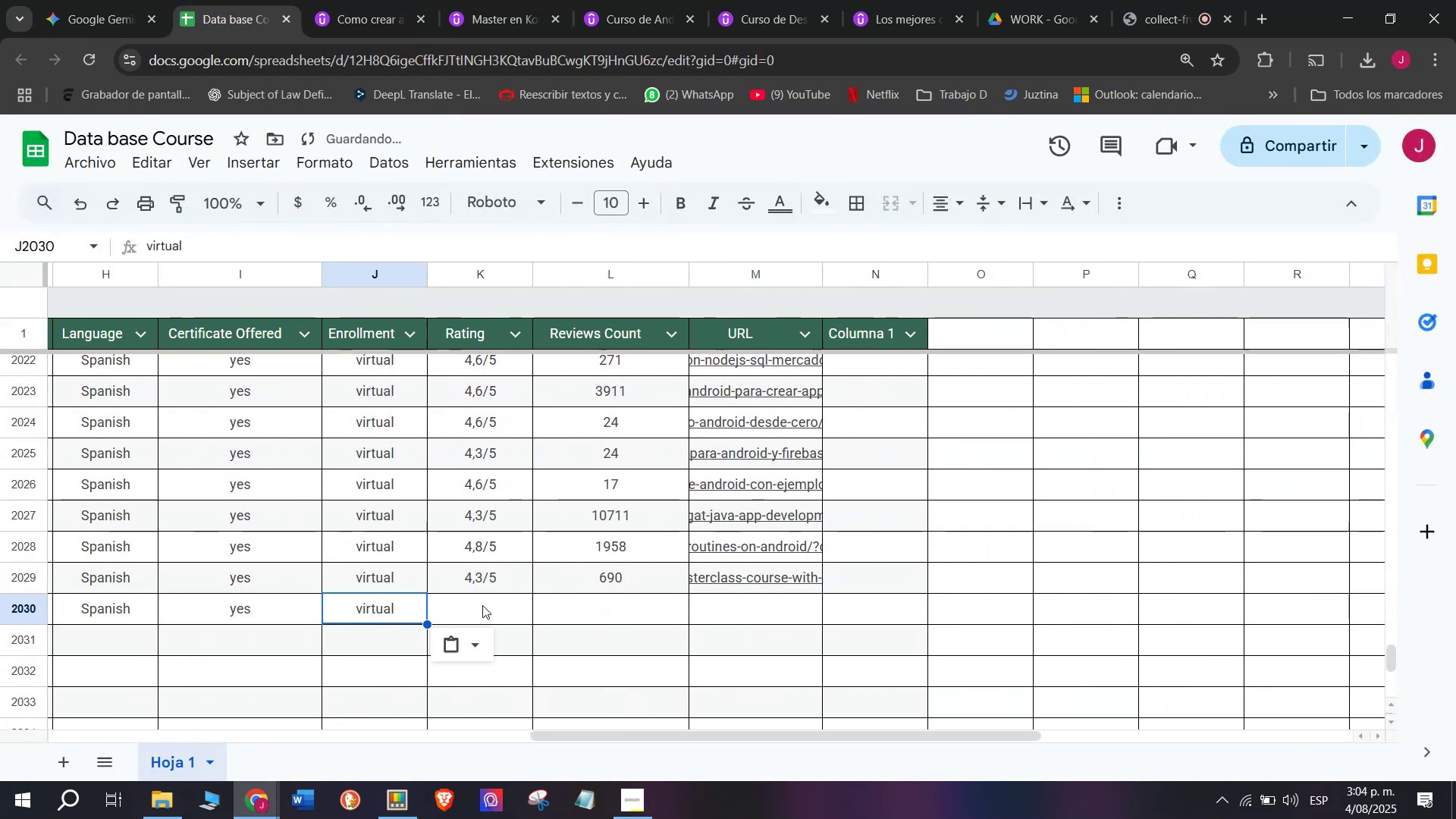 
key(Control+ControlLeft)
 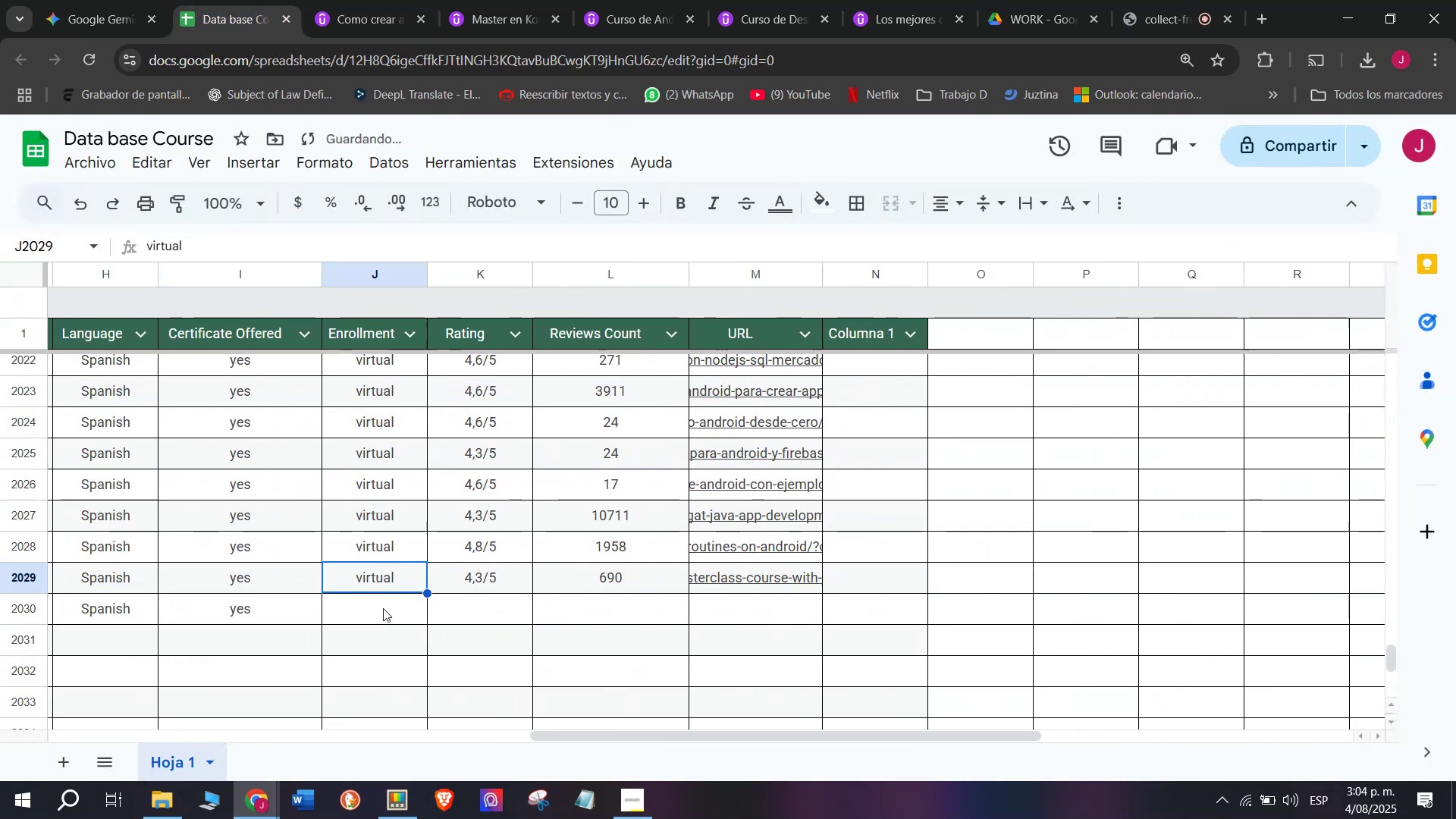 
key(Control+C)
 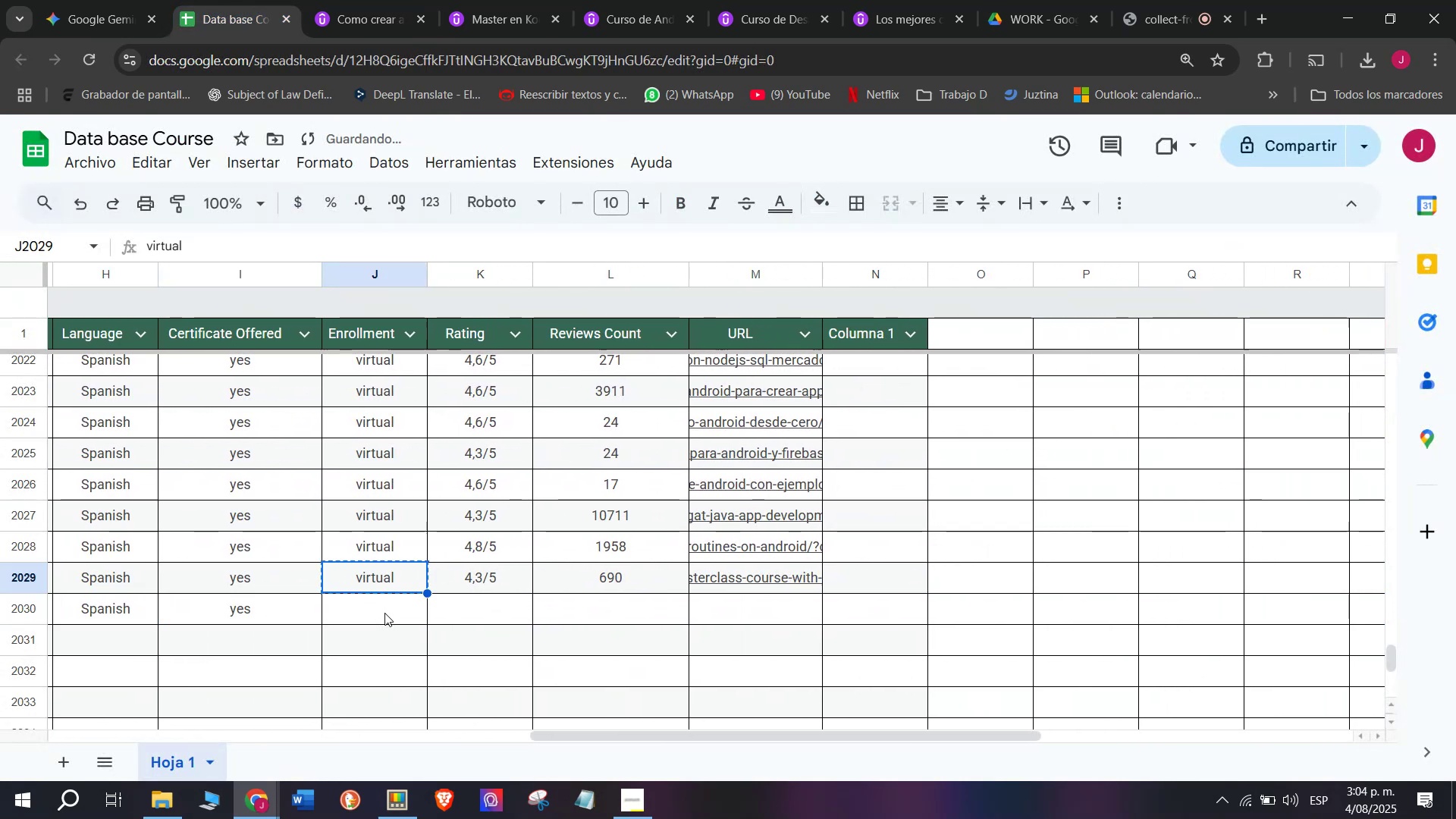 
triple_click([384, 613])
 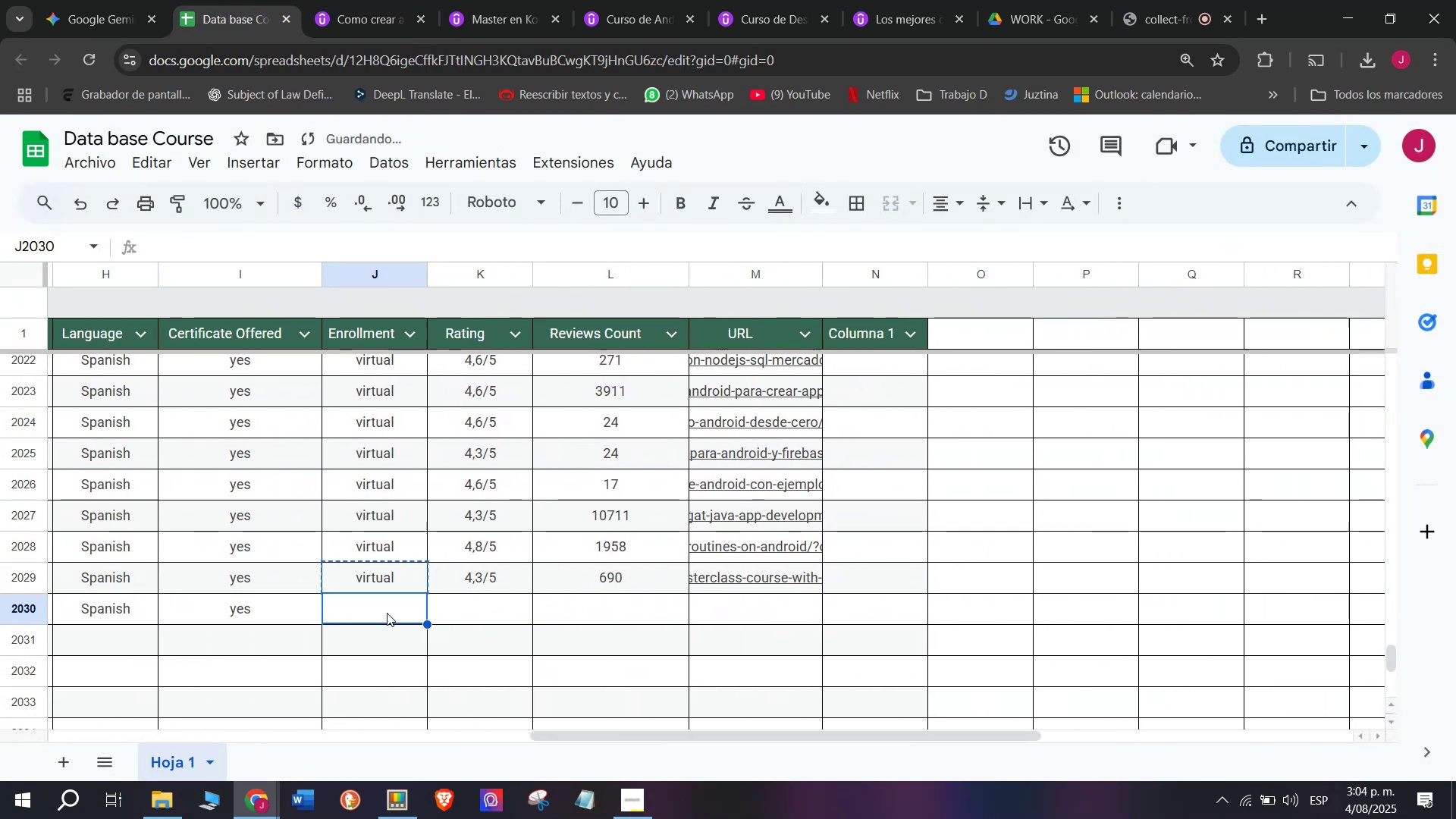 
key(Z)
 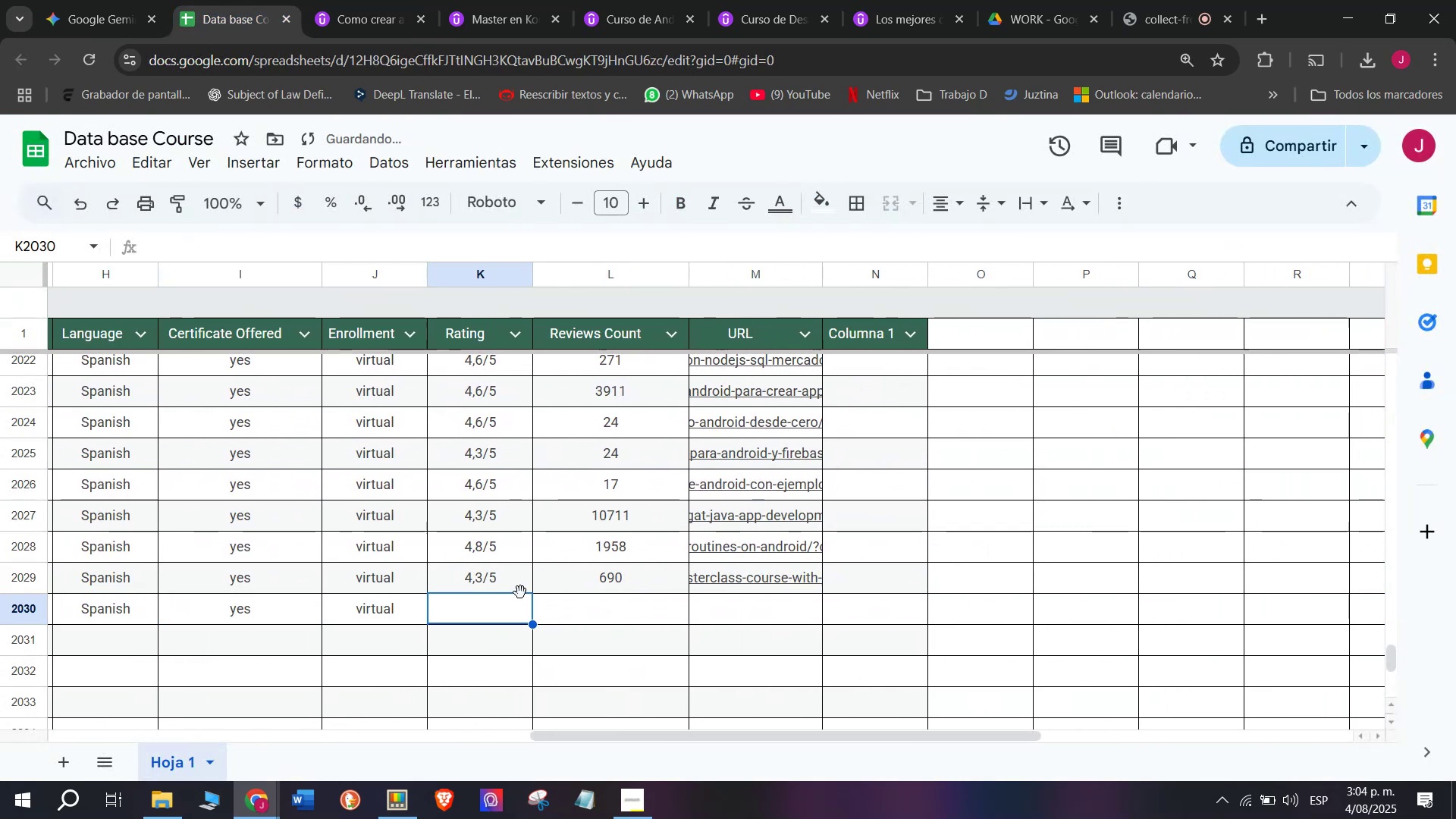 
key(Control+ControlLeft)
 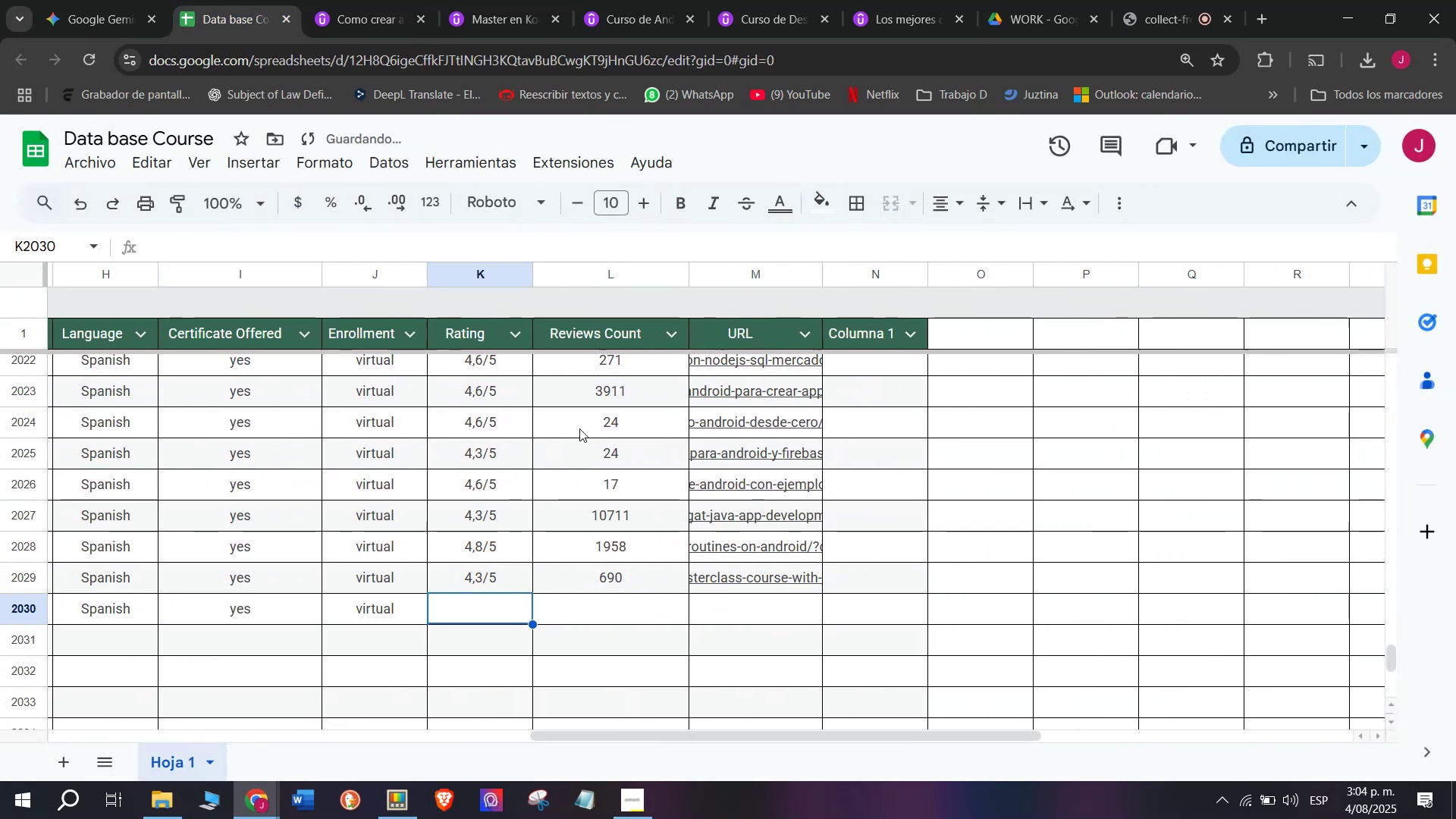 
key(Control+V)
 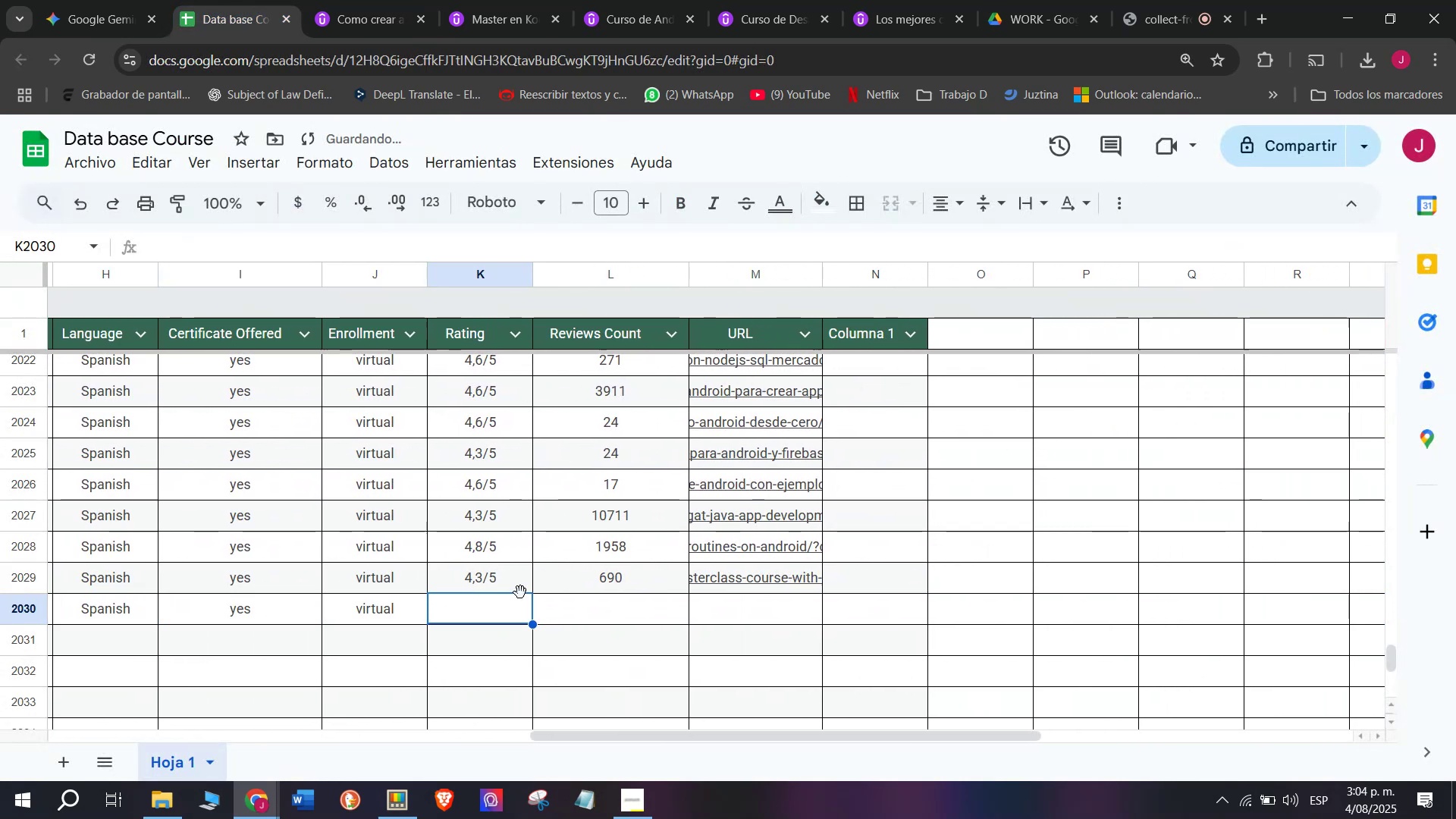 
mouse_move([714, 576])
 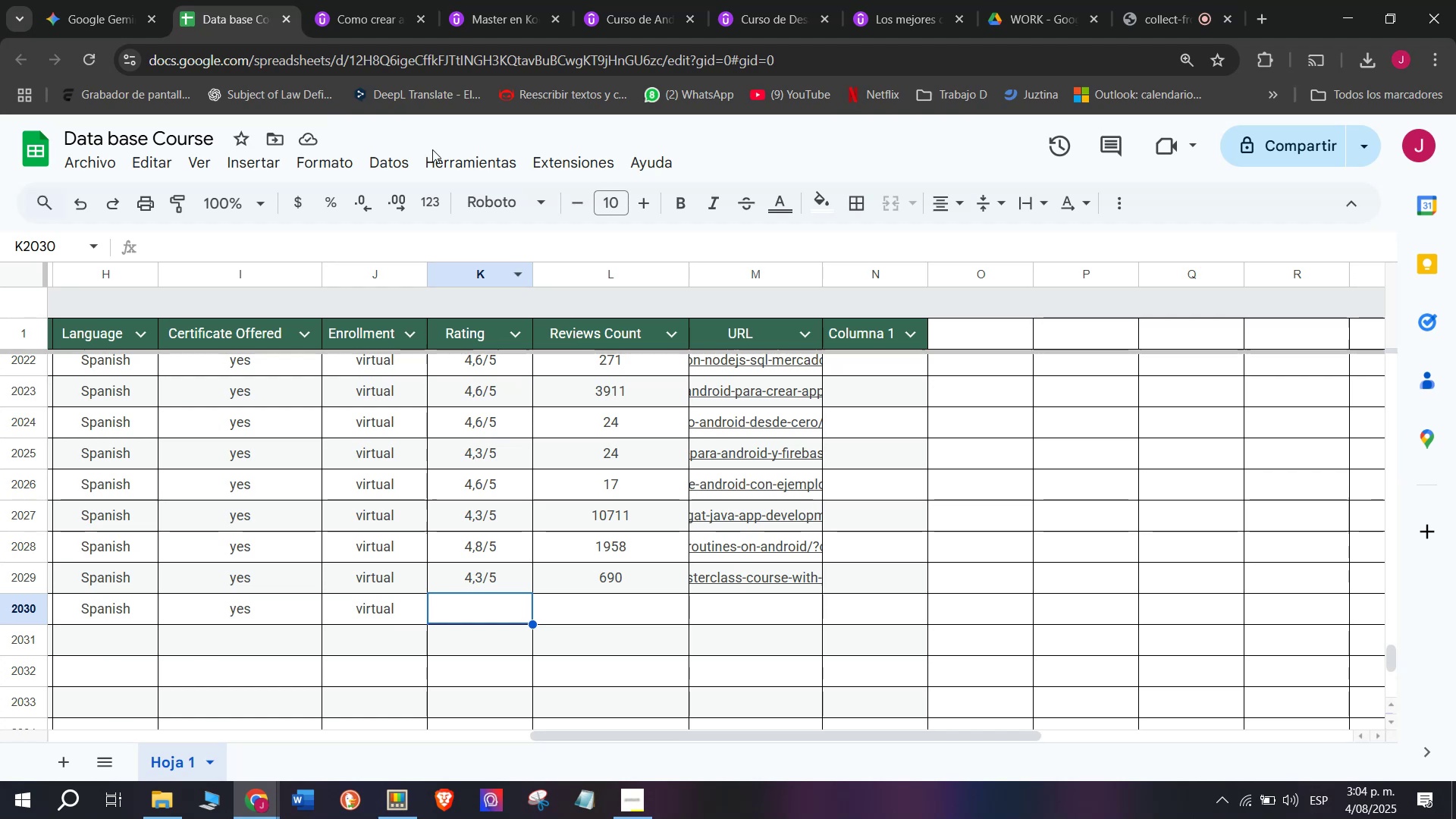 
left_click([388, 0])
 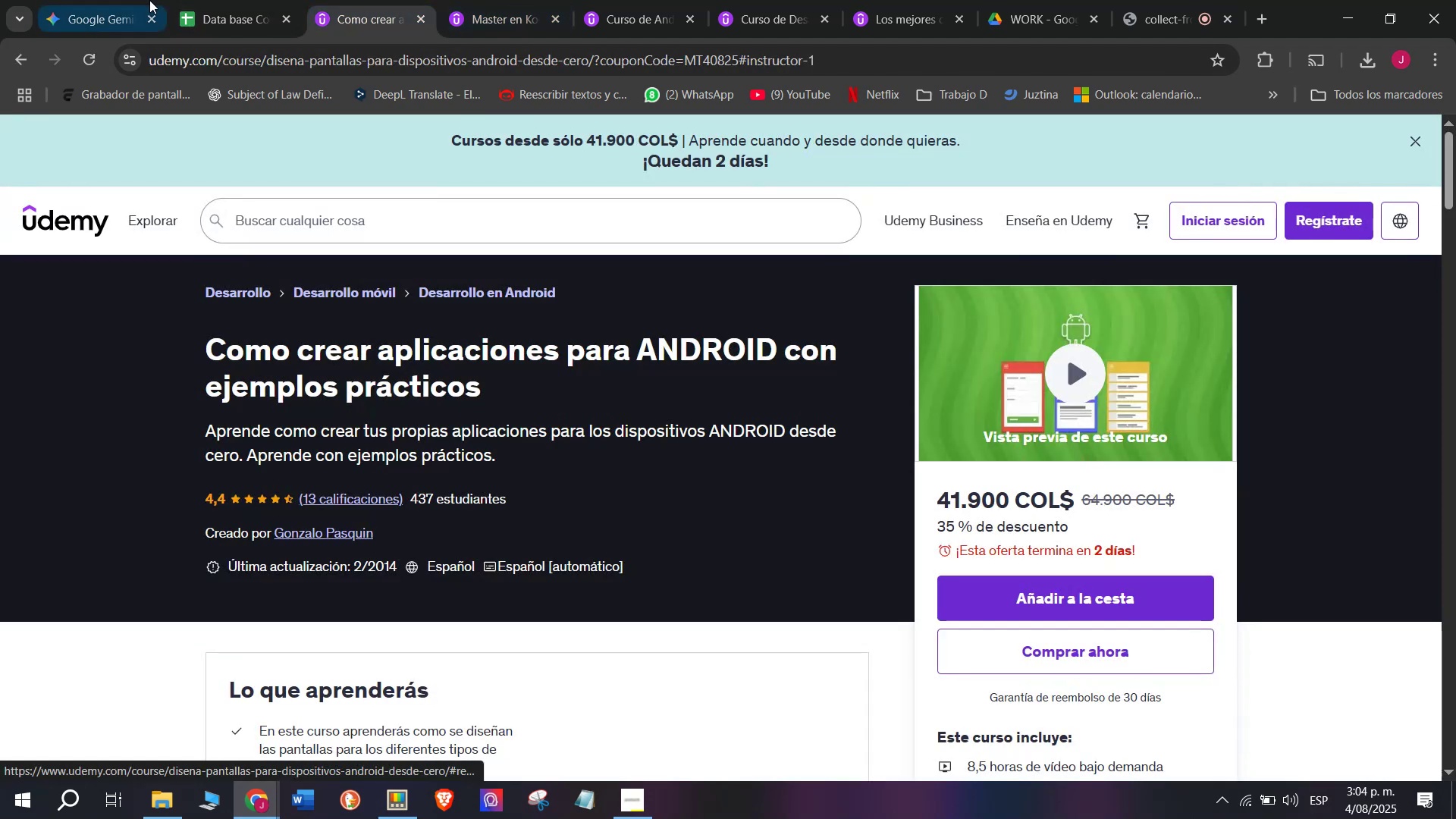 
left_click([206, 0])
 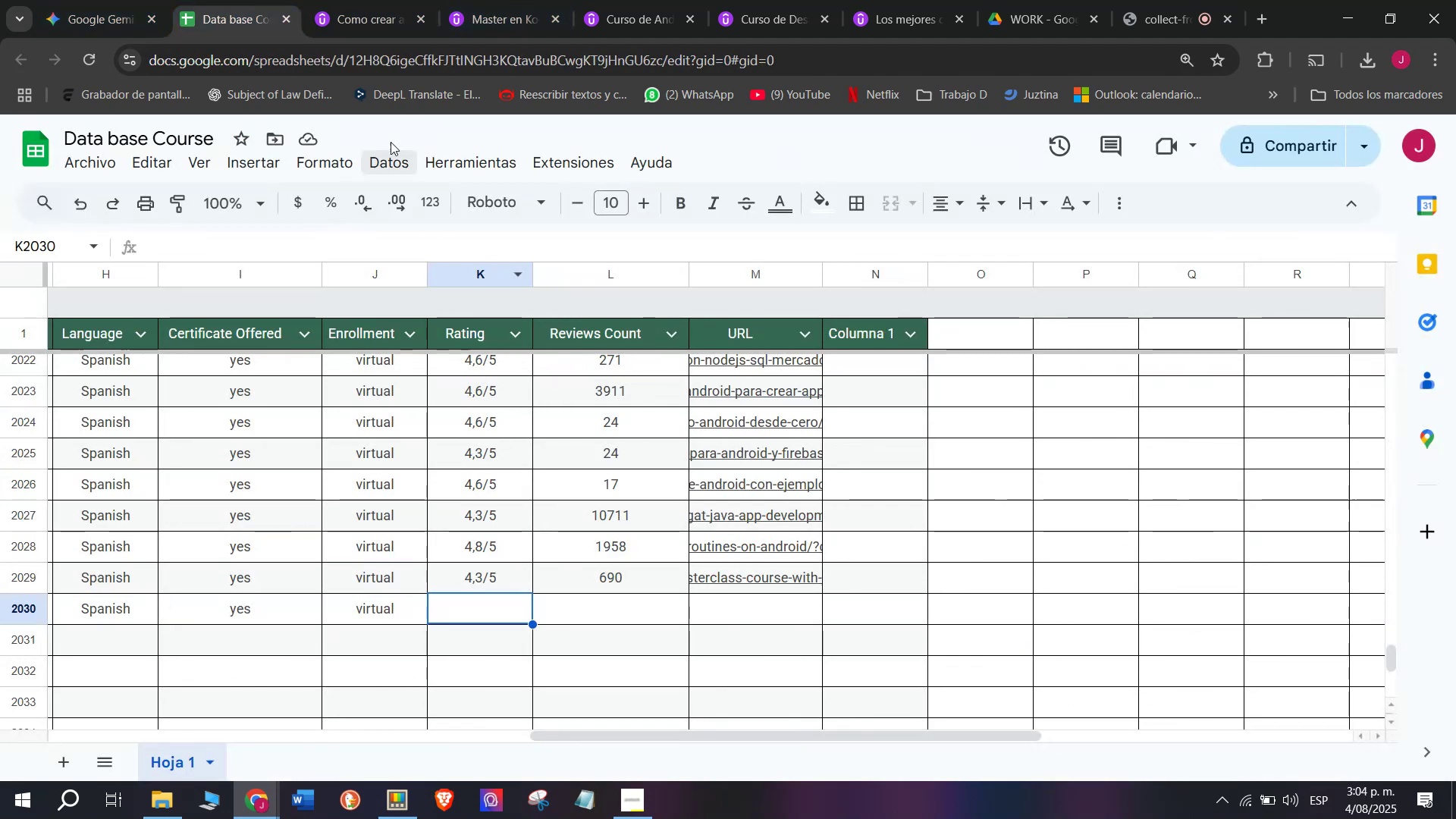 
left_click([347, 0])
 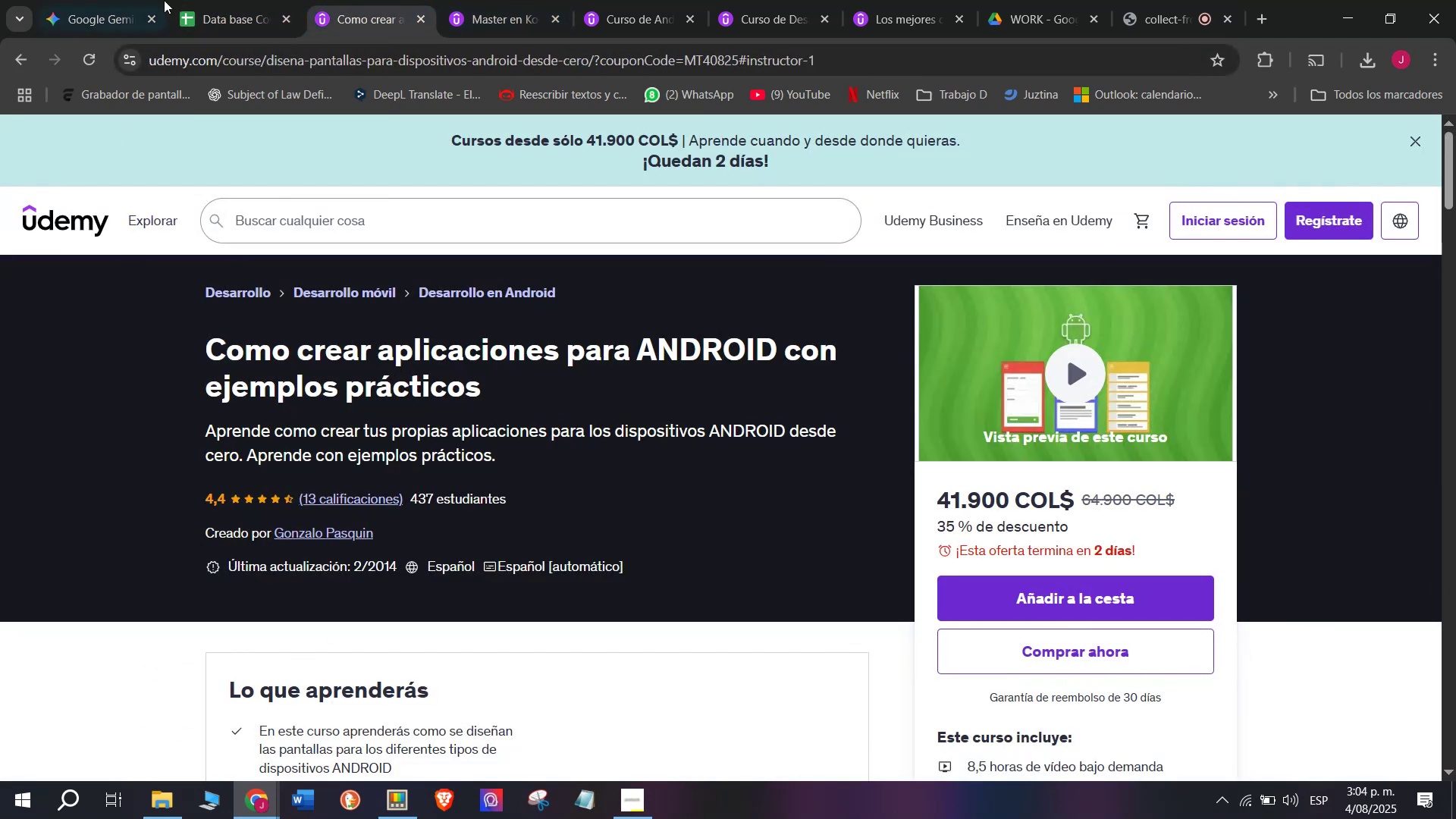 
left_click([193, 0])
 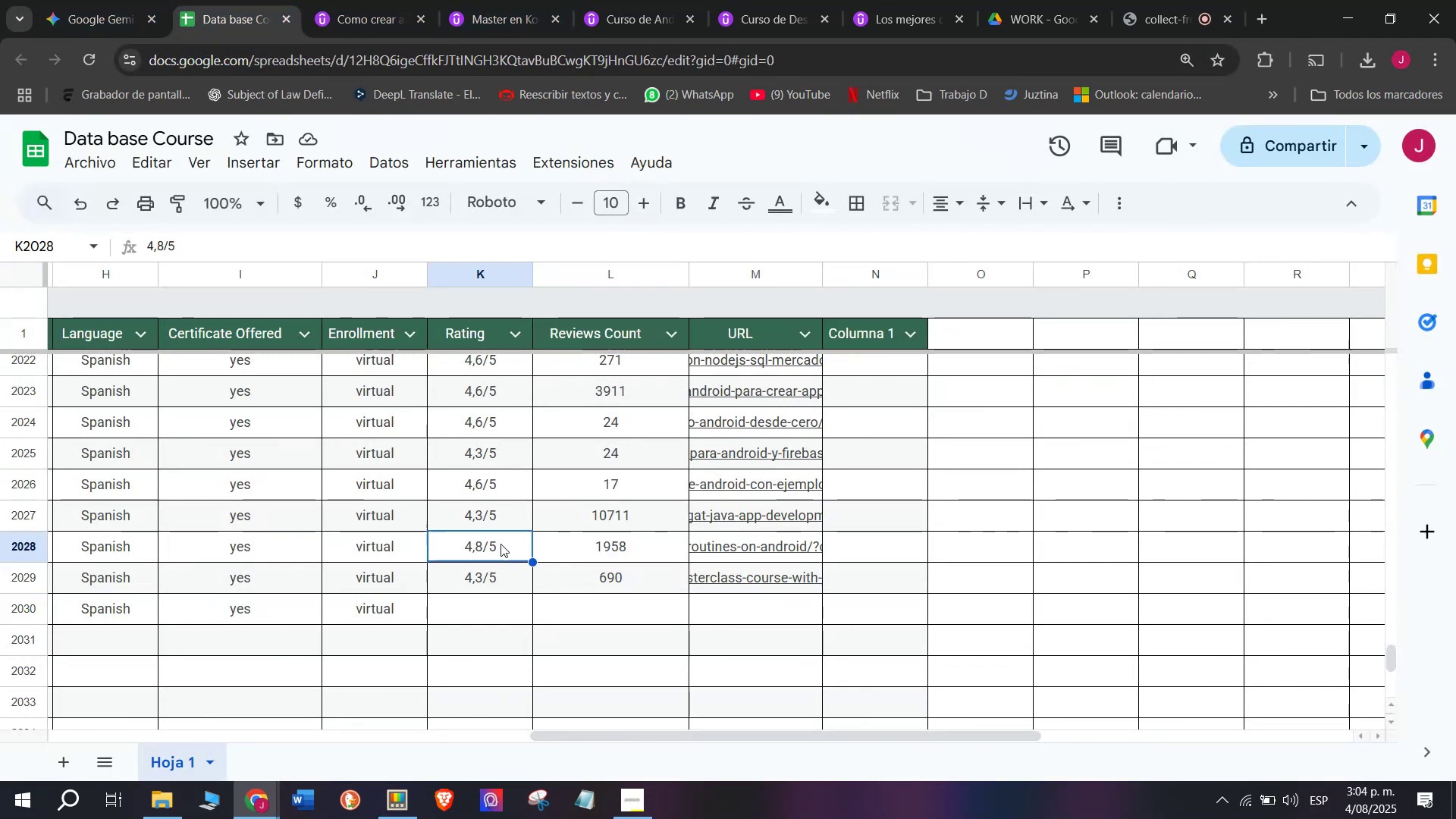 
double_click([510, 598])
 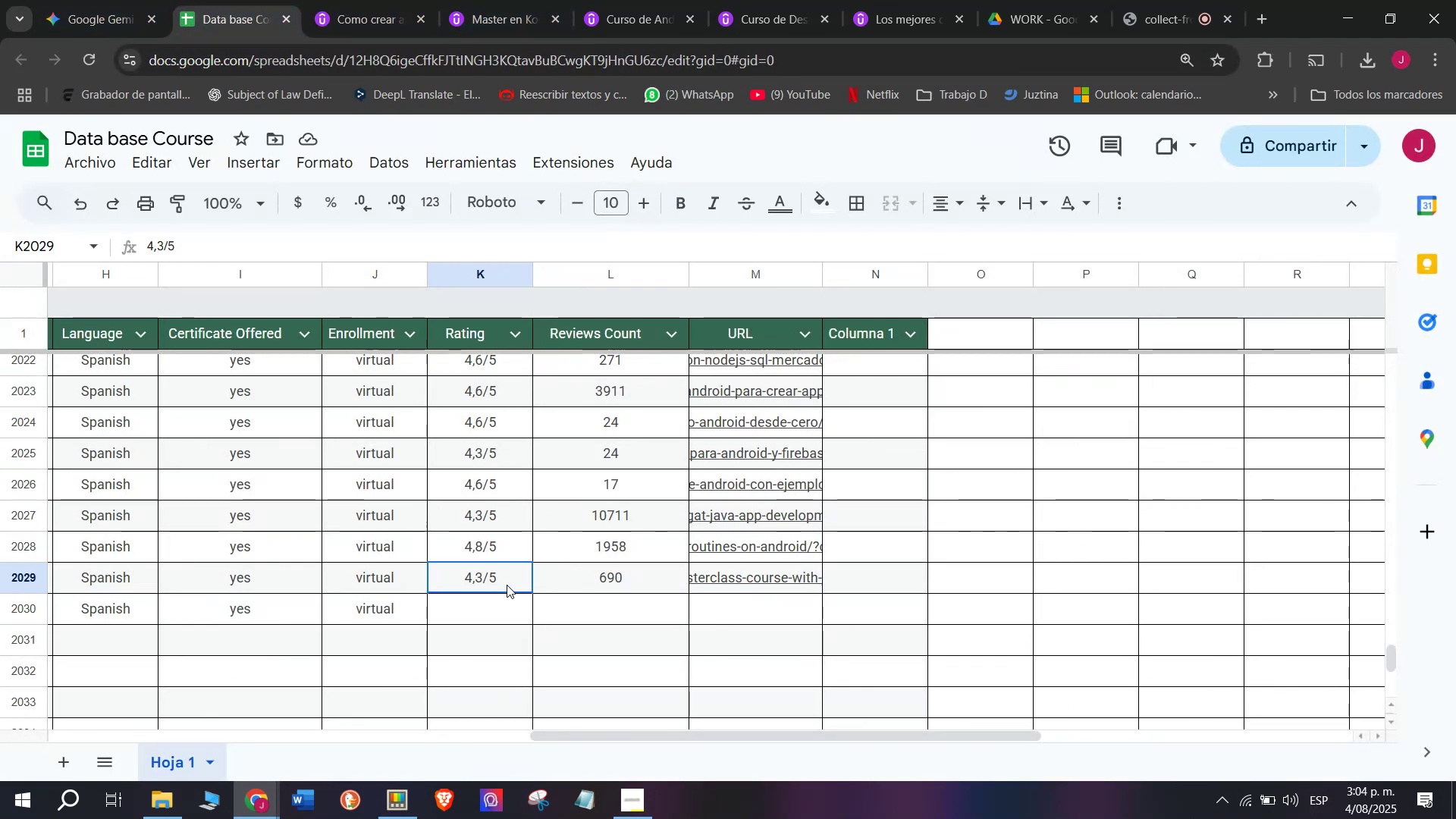 
key(Break)
 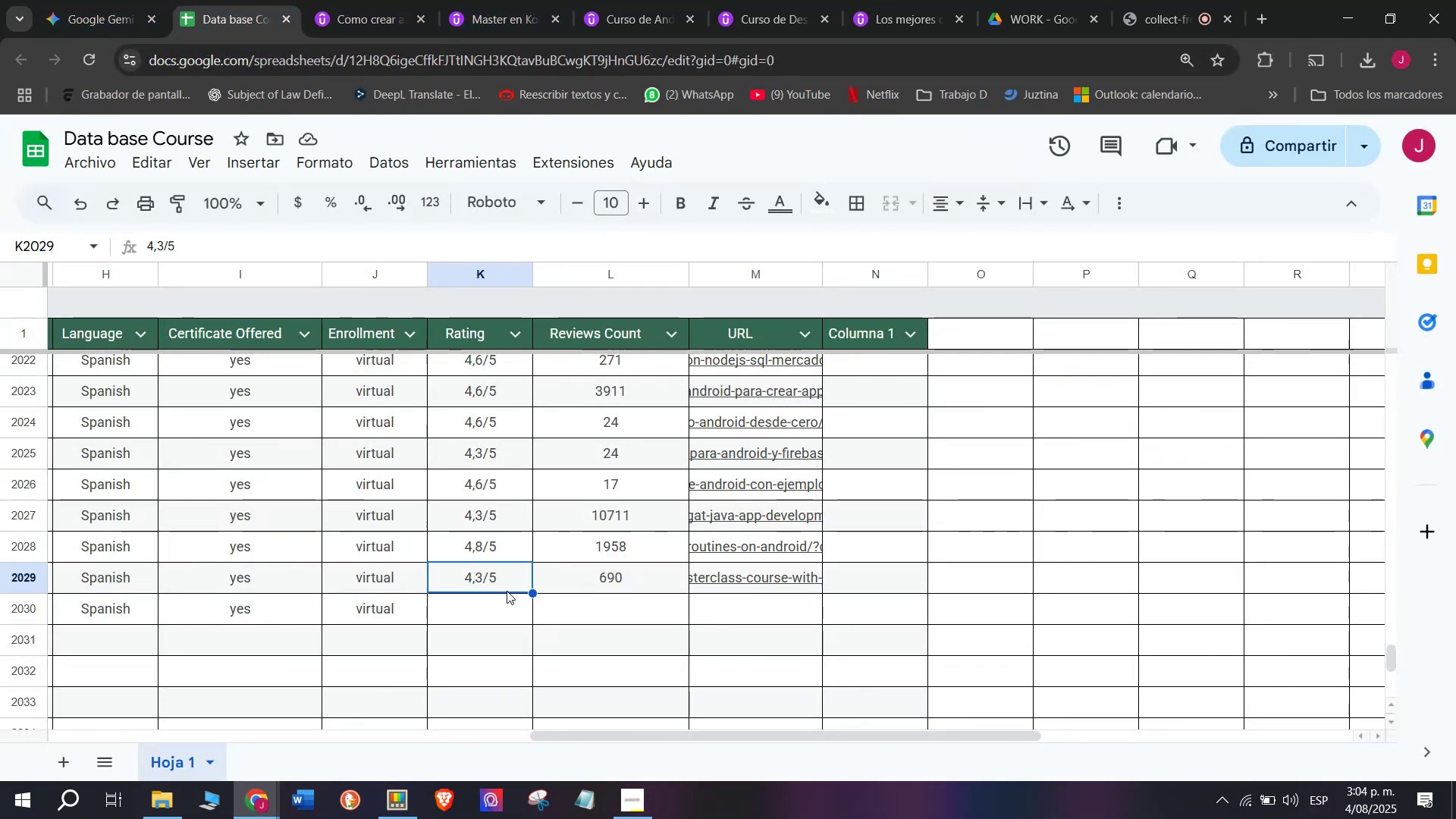 
key(Control+C)
 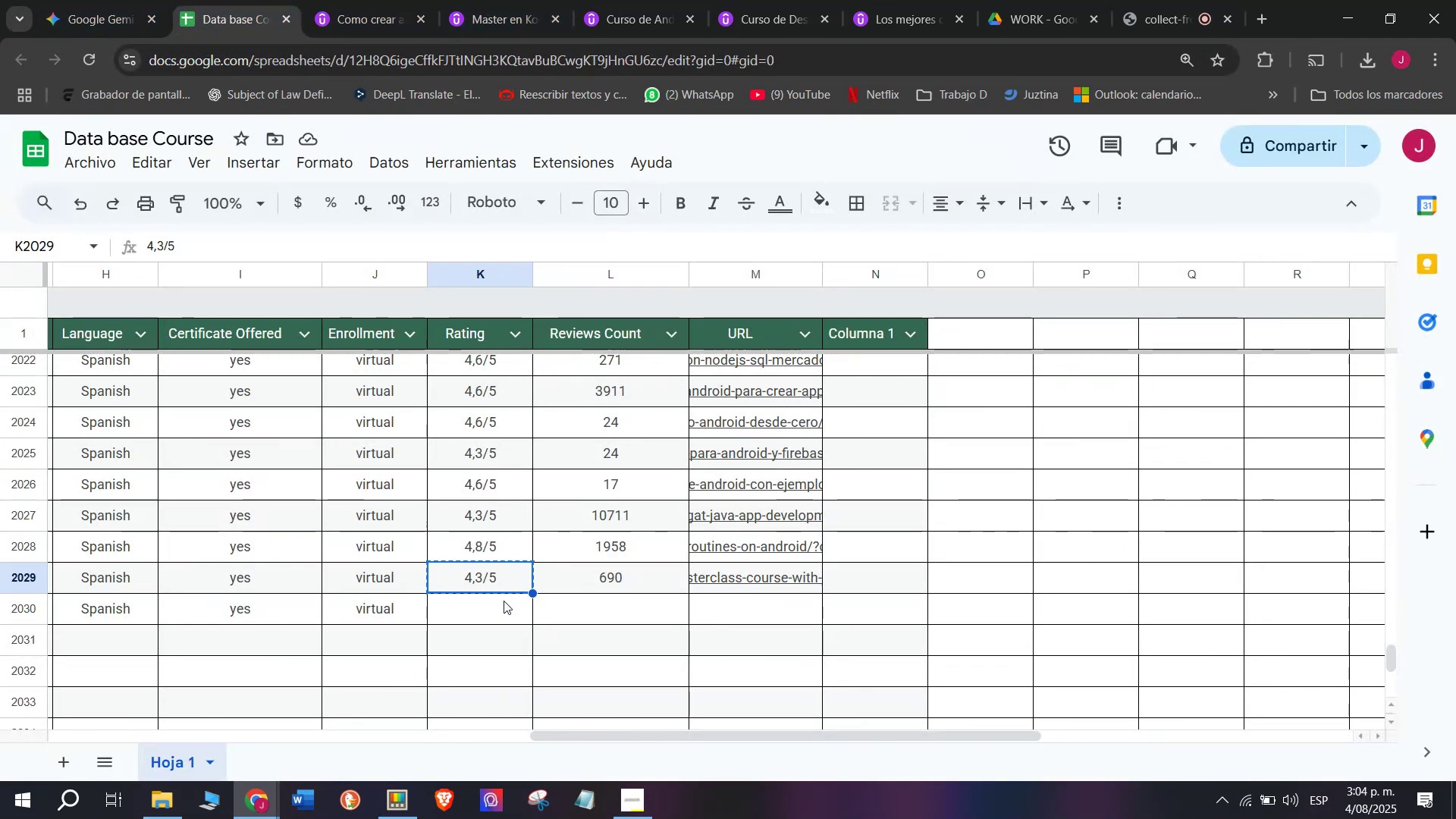 
key(Control+ControlLeft)
 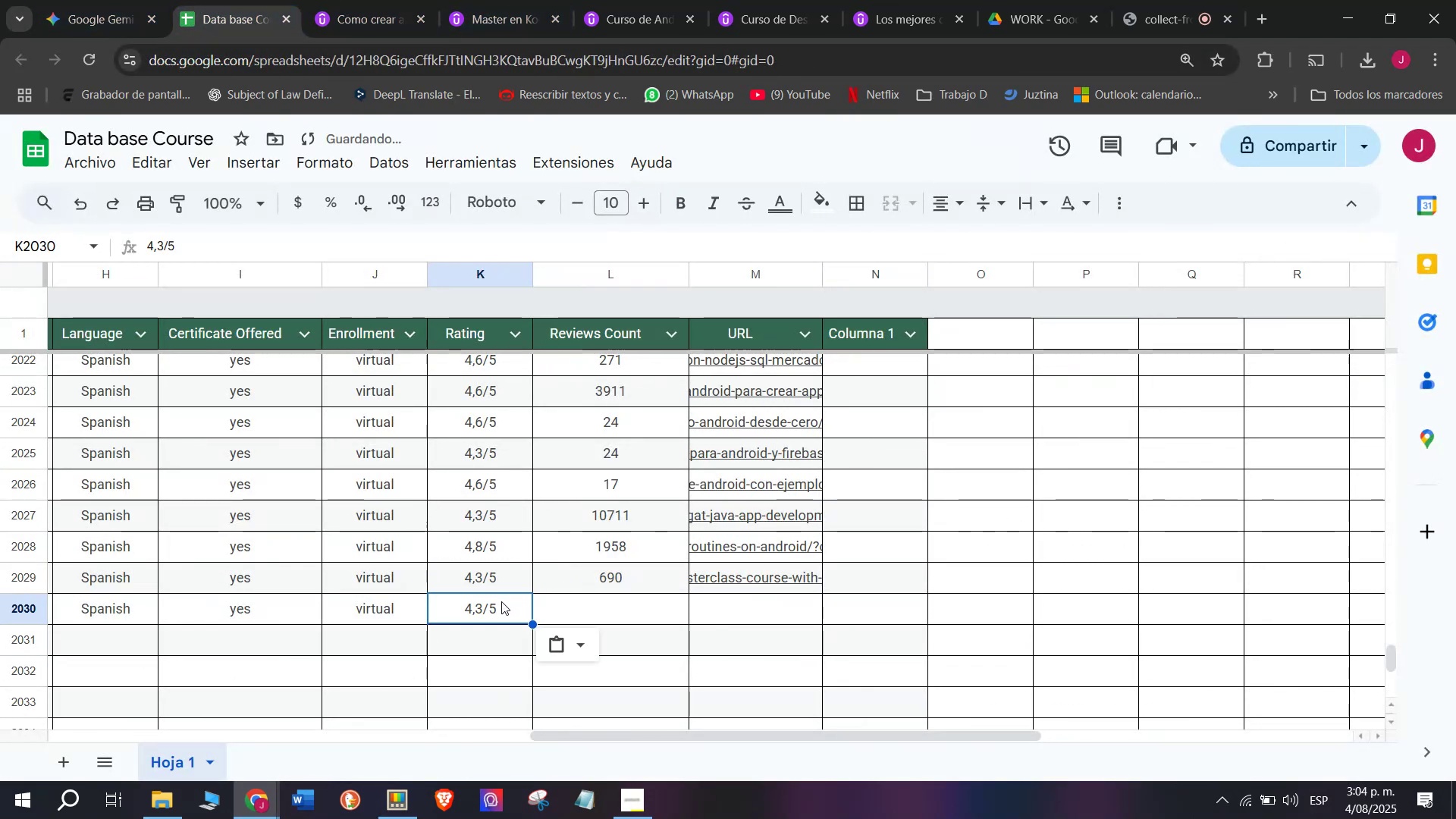 
left_click([504, 601])
 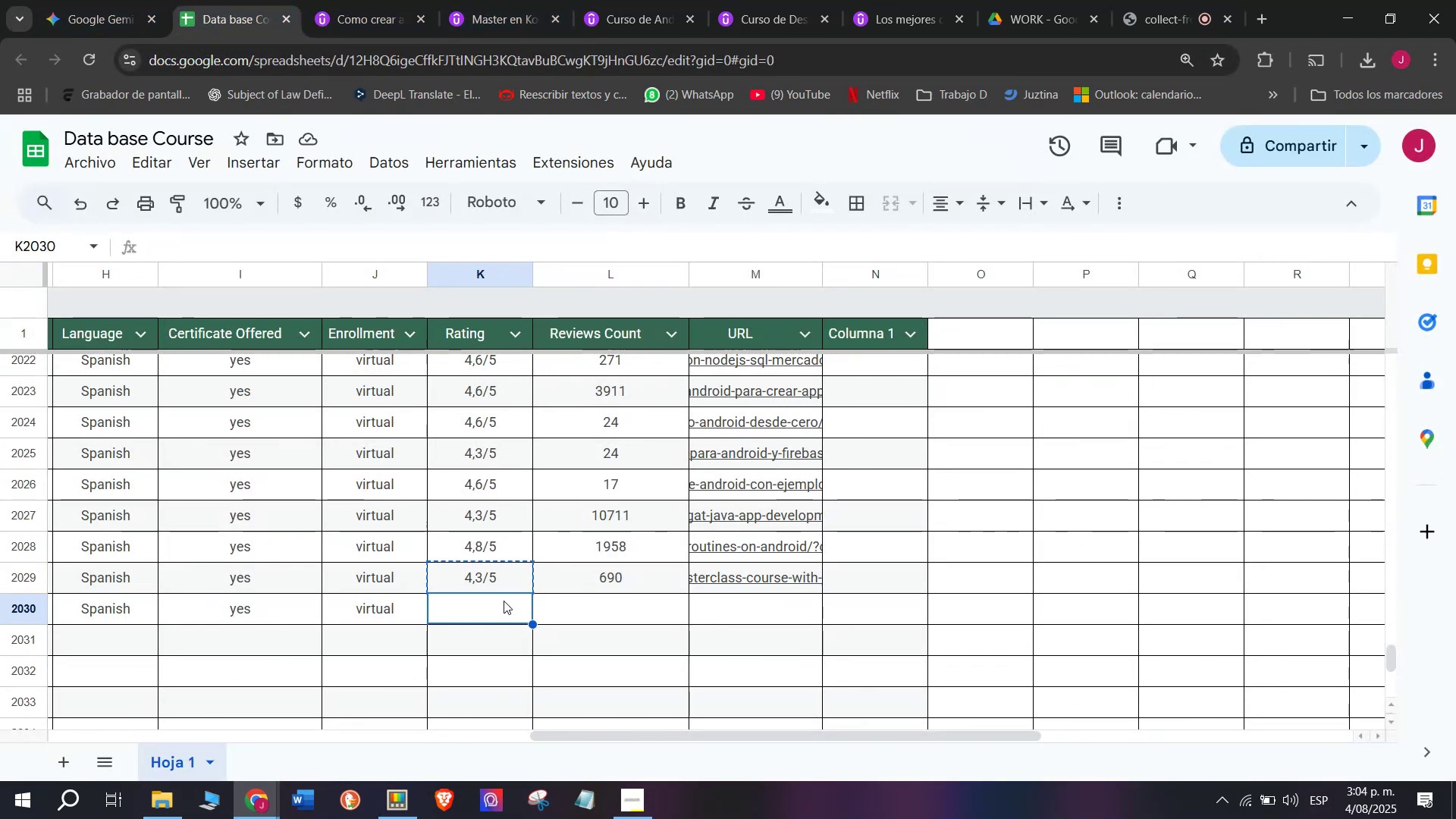 
key(Control+ControlLeft)
 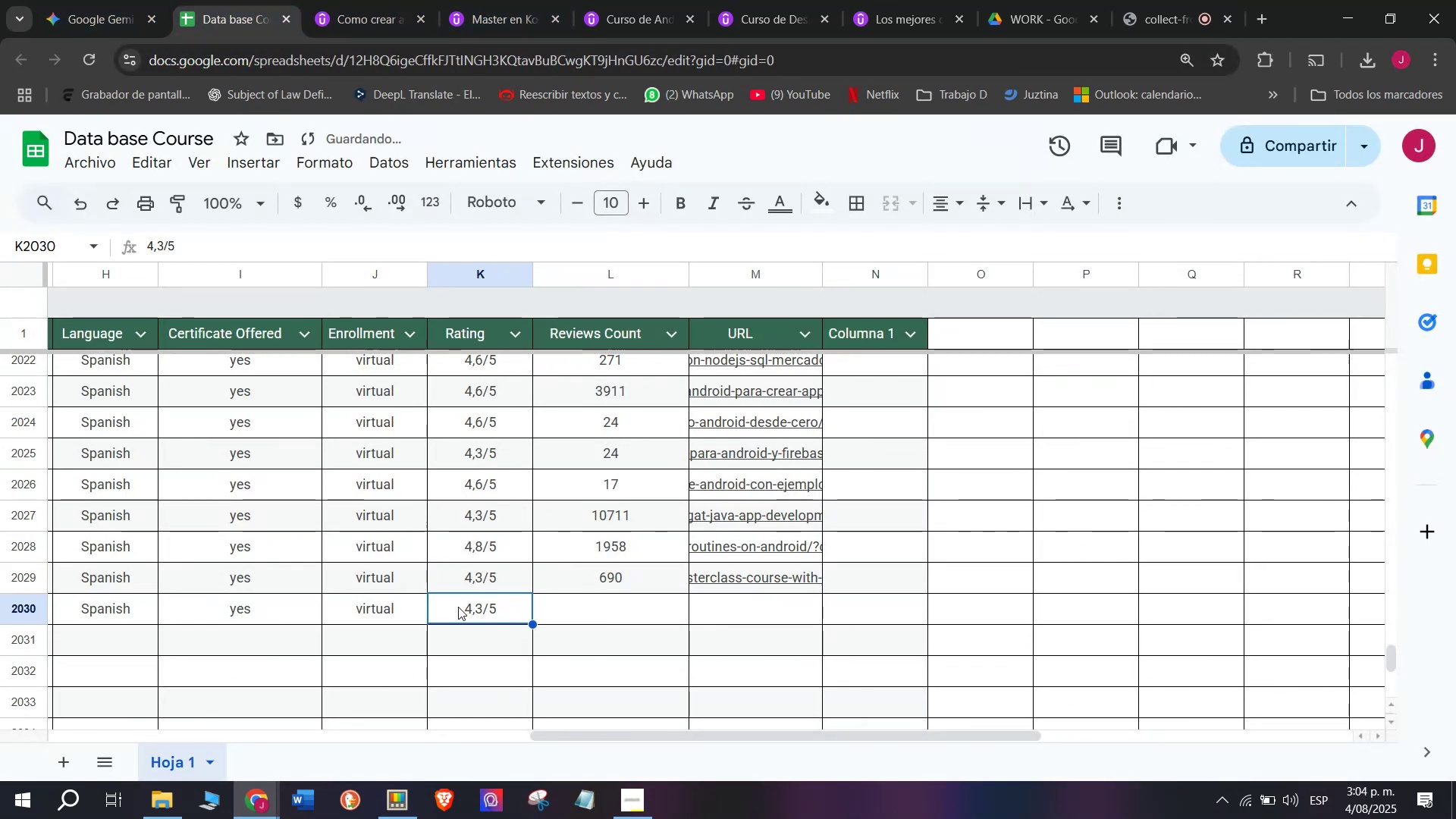 
key(Z)
 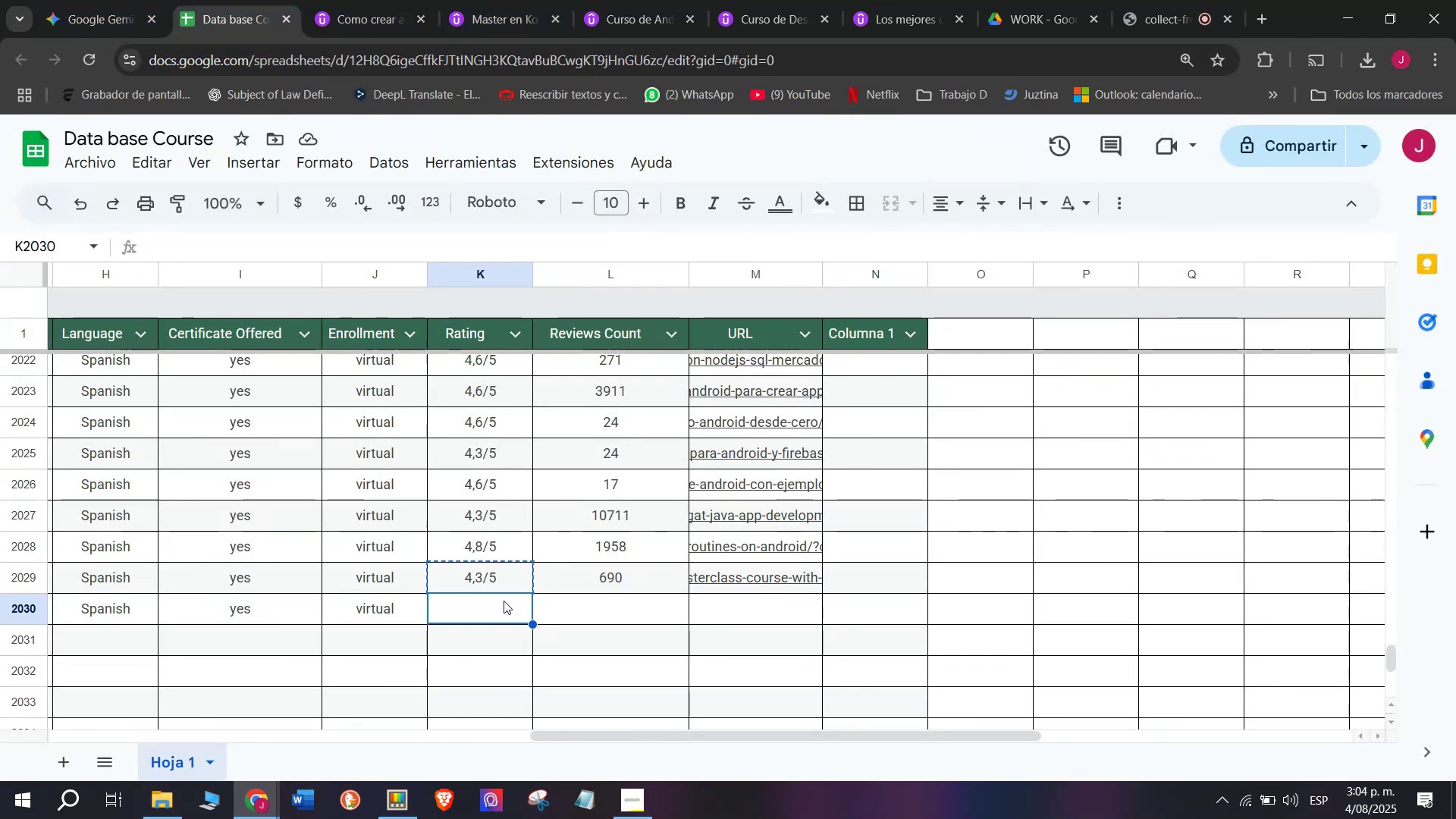 
key(Control+V)
 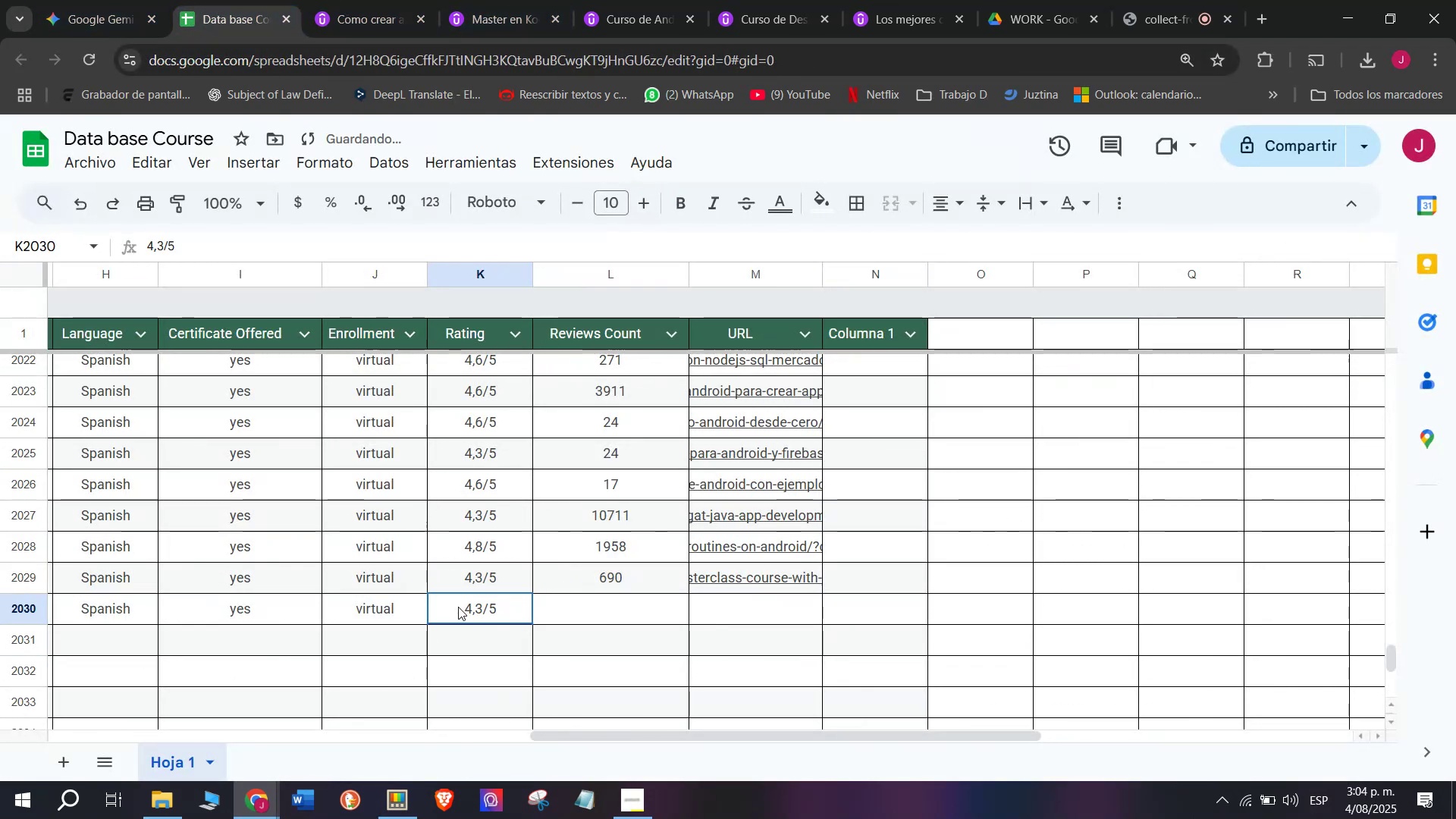 
triple_click([458, 607])
 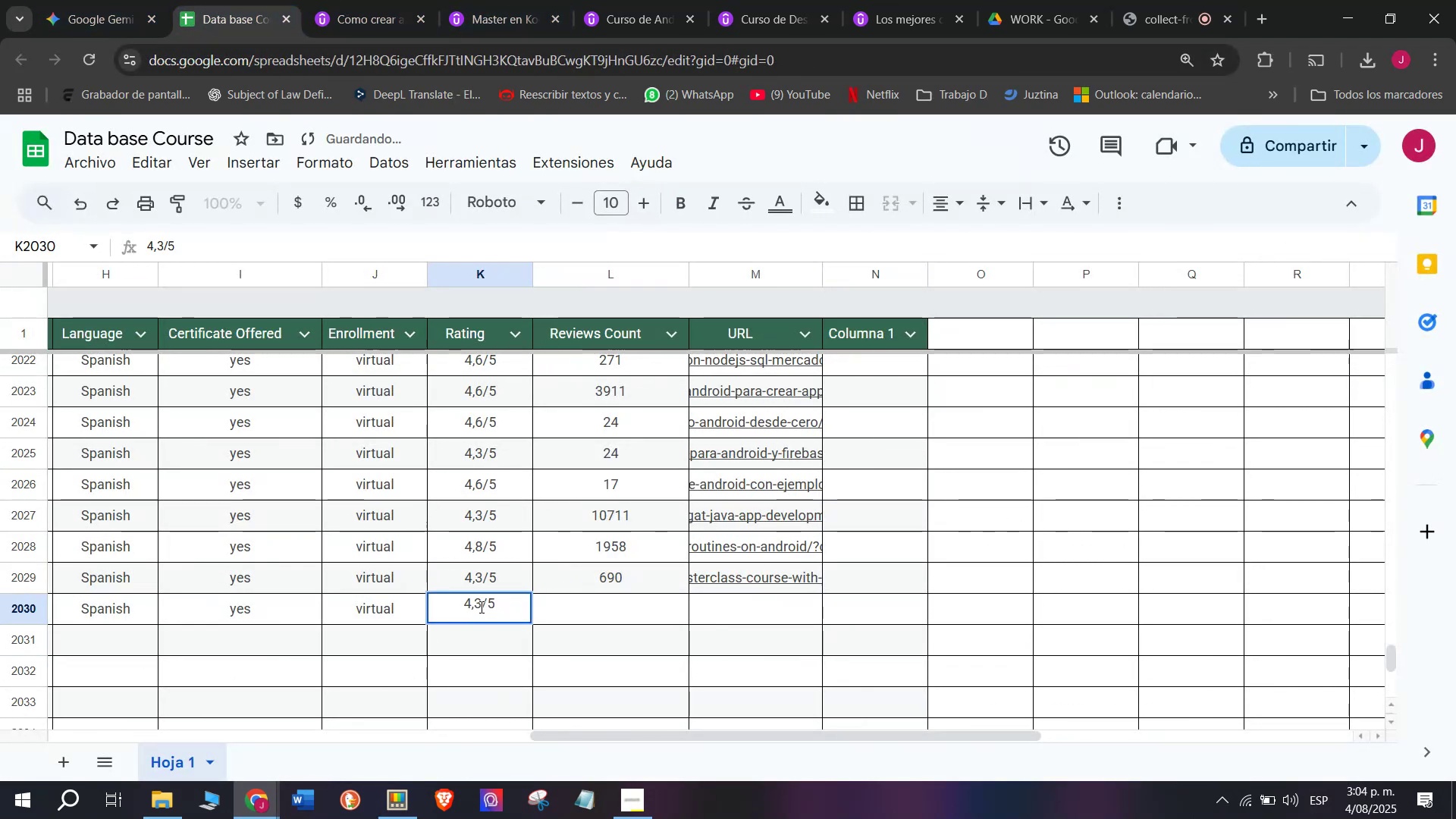 
left_click([482, 604])
 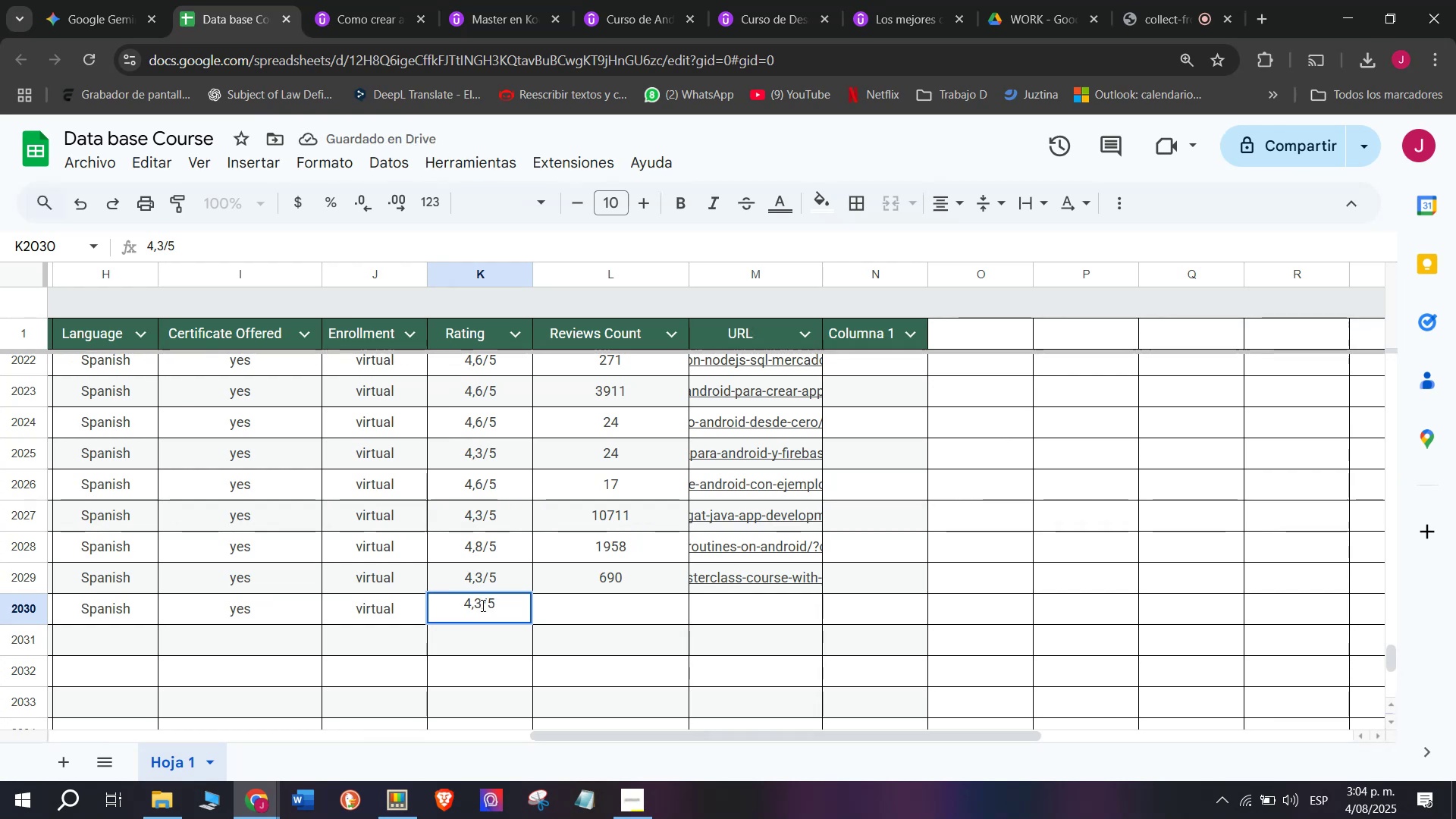 
key(Backspace)
 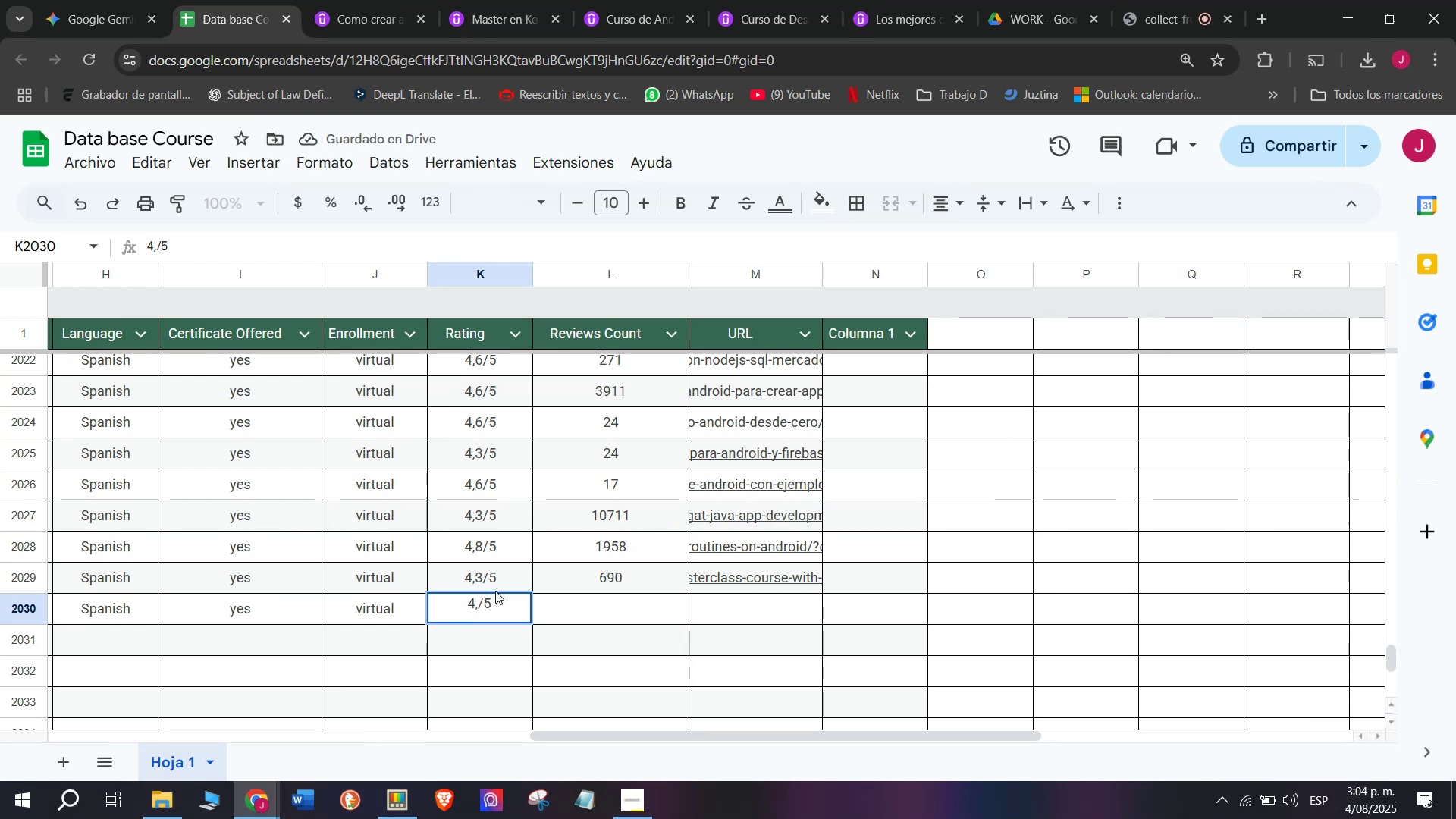 
key(Q)
 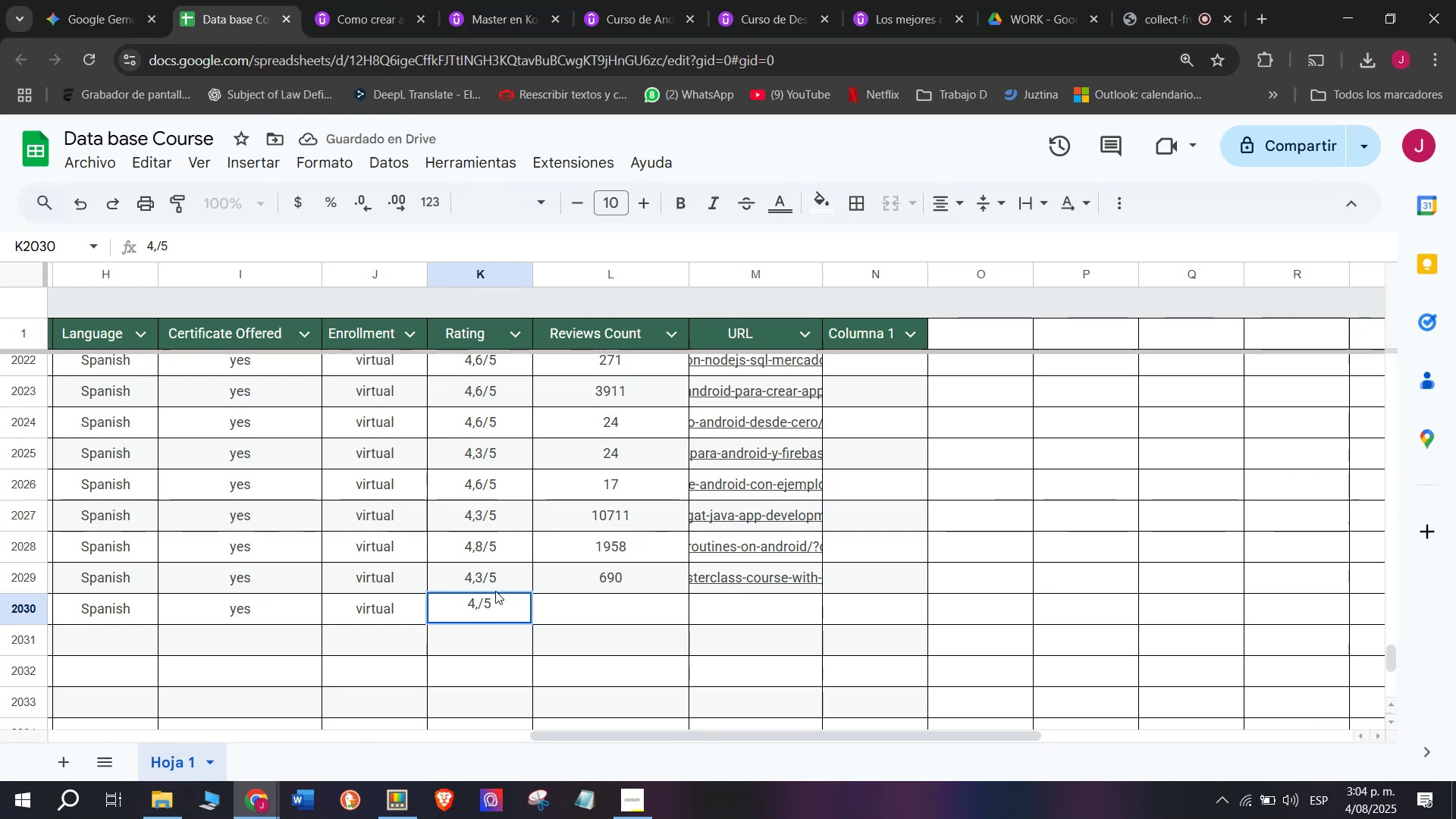 
key(4)
 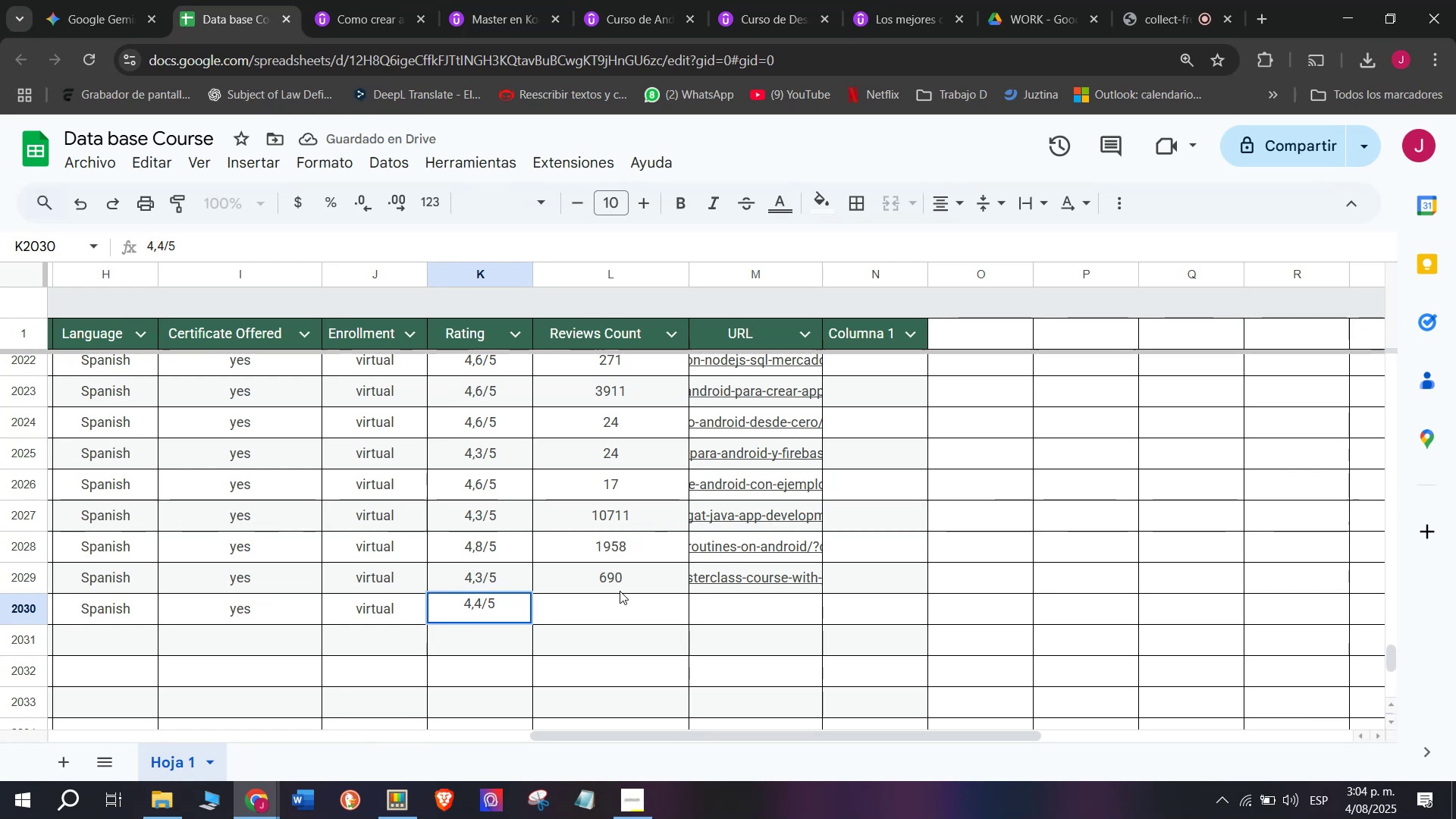 
left_click([620, 591])
 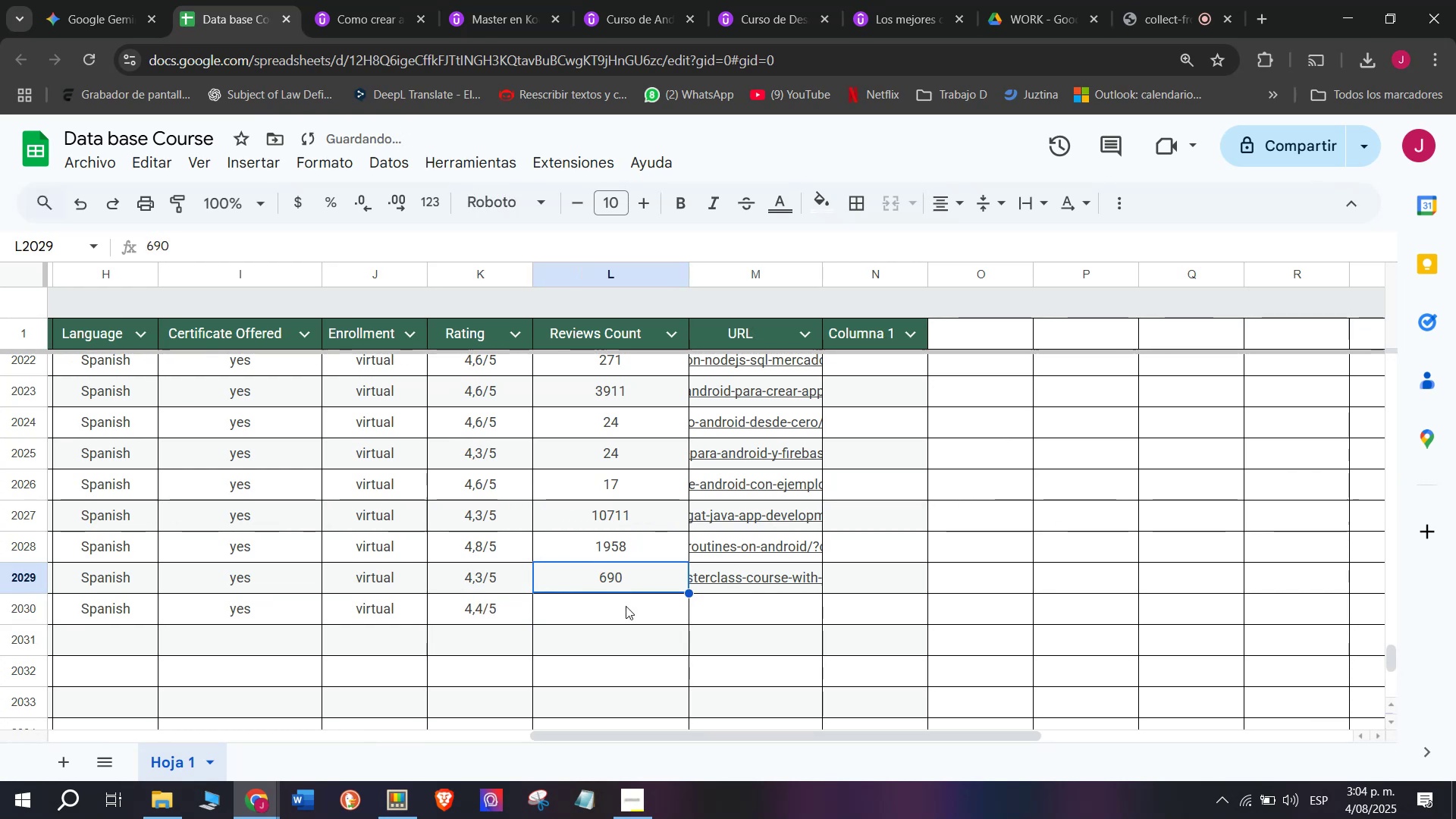 
left_click([626, 612])
 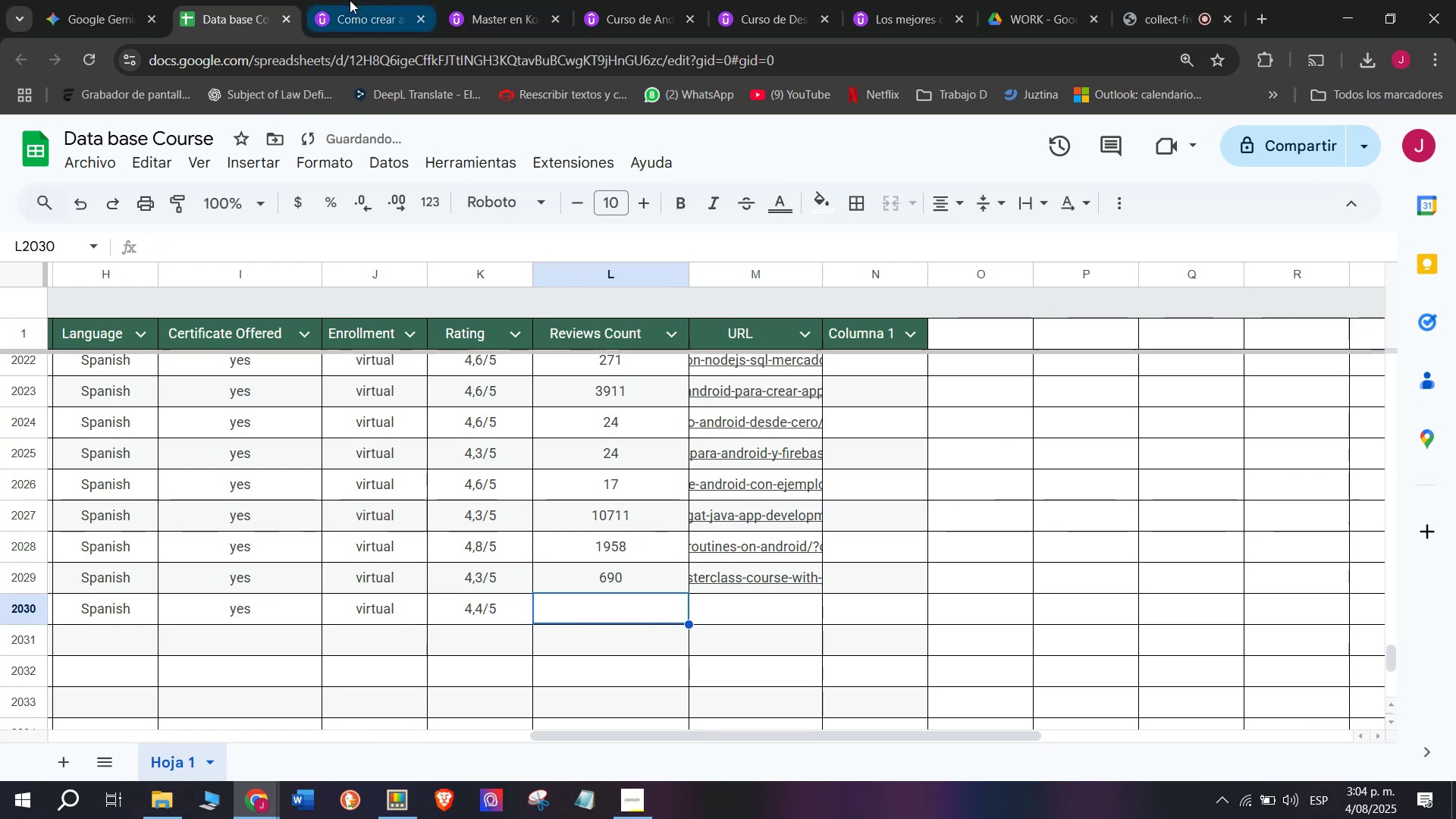 
left_click([342, 0])
 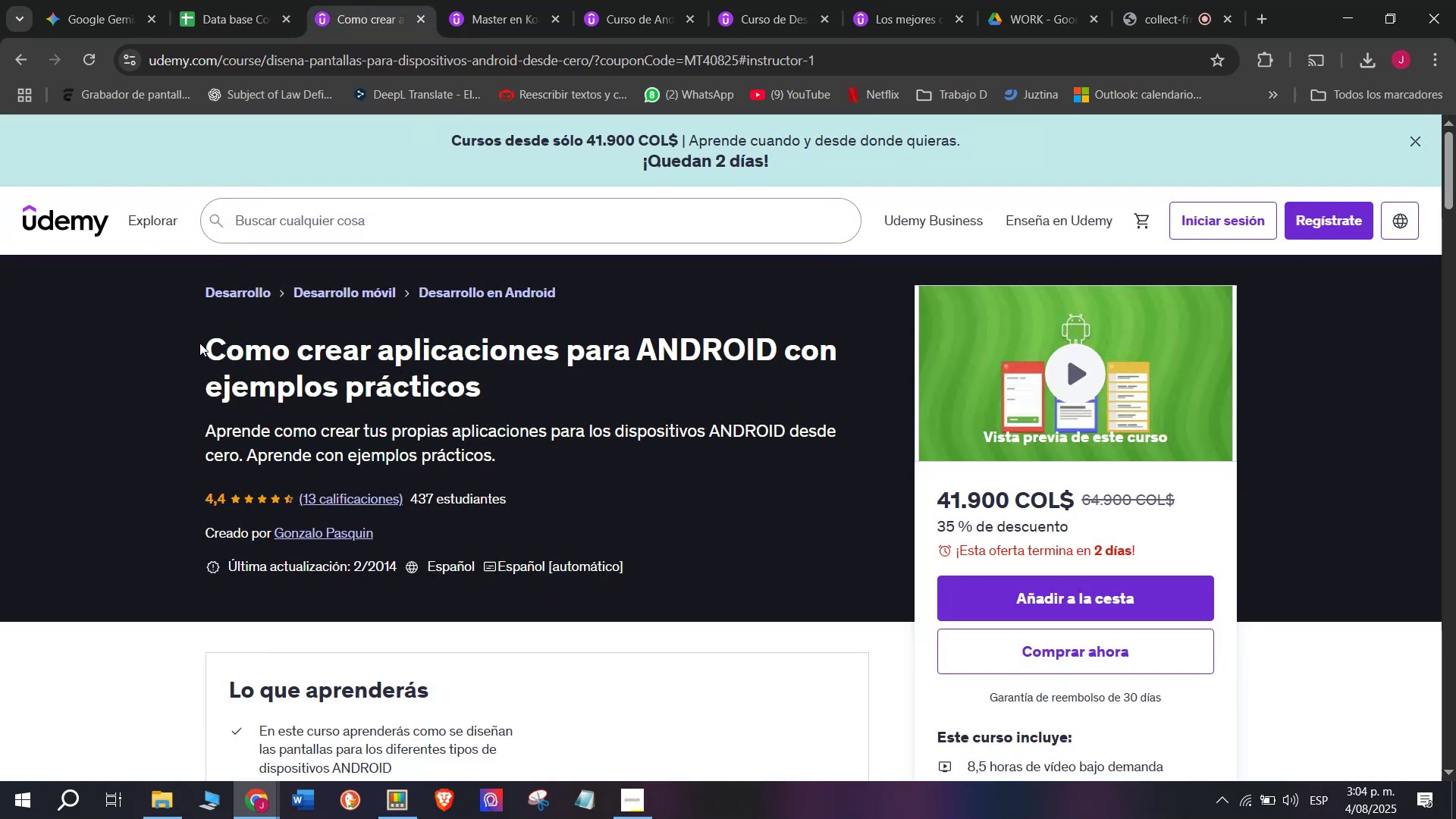 
left_click([193, 0])
 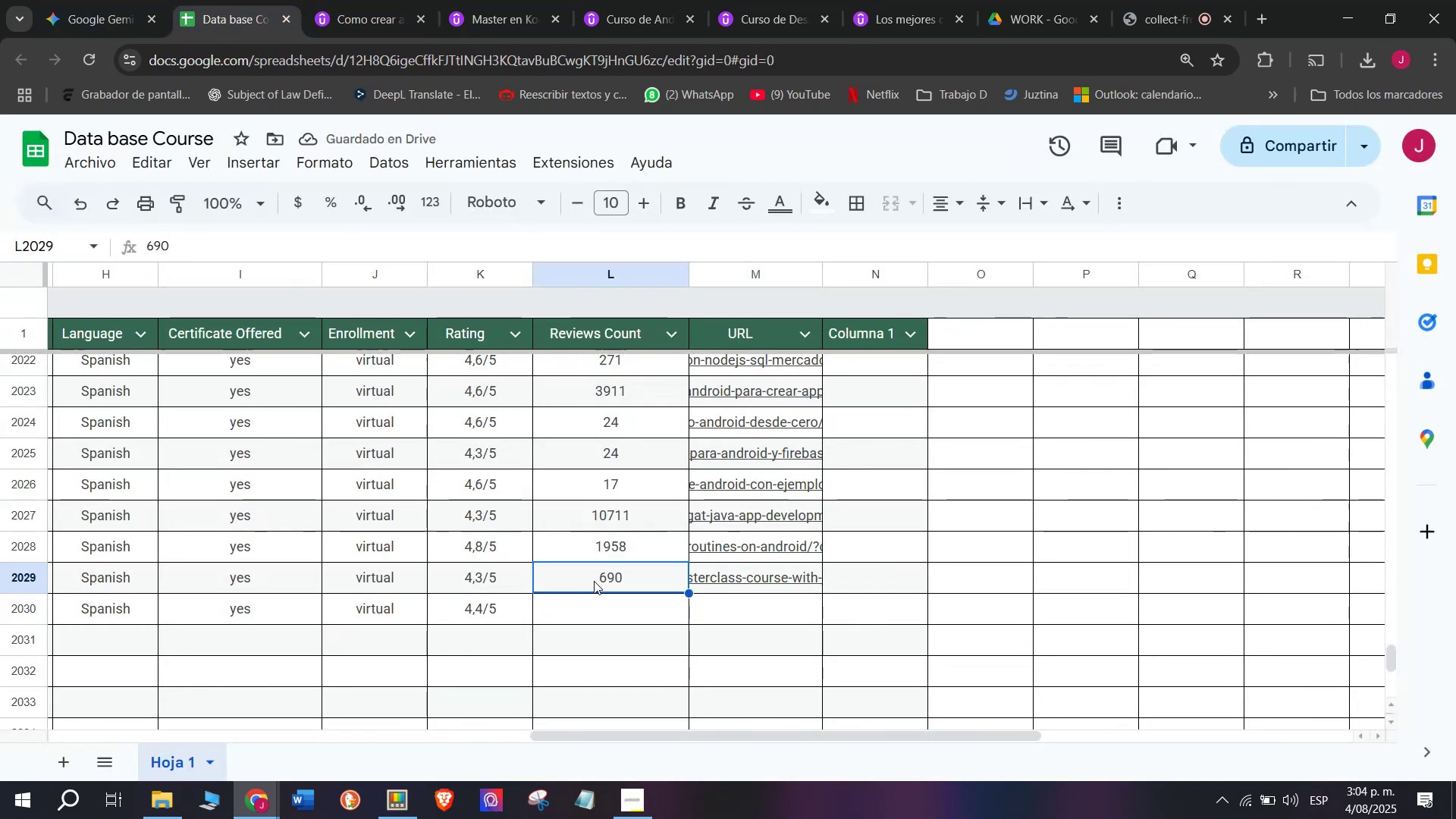 
double_click([609, 620])
 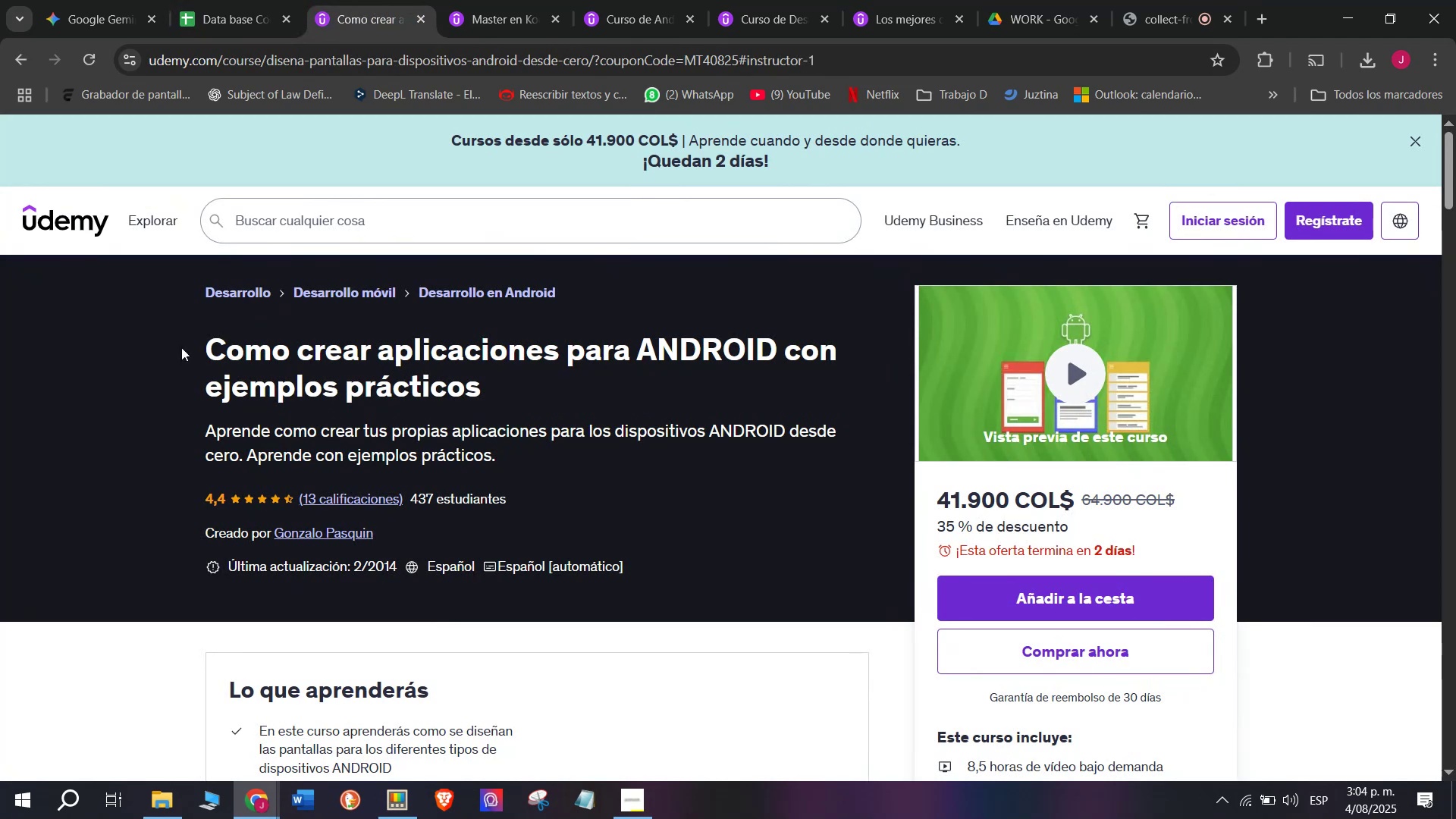 
left_click_drag(start_coordinate=[199, 338], to_coordinate=[499, 399])
 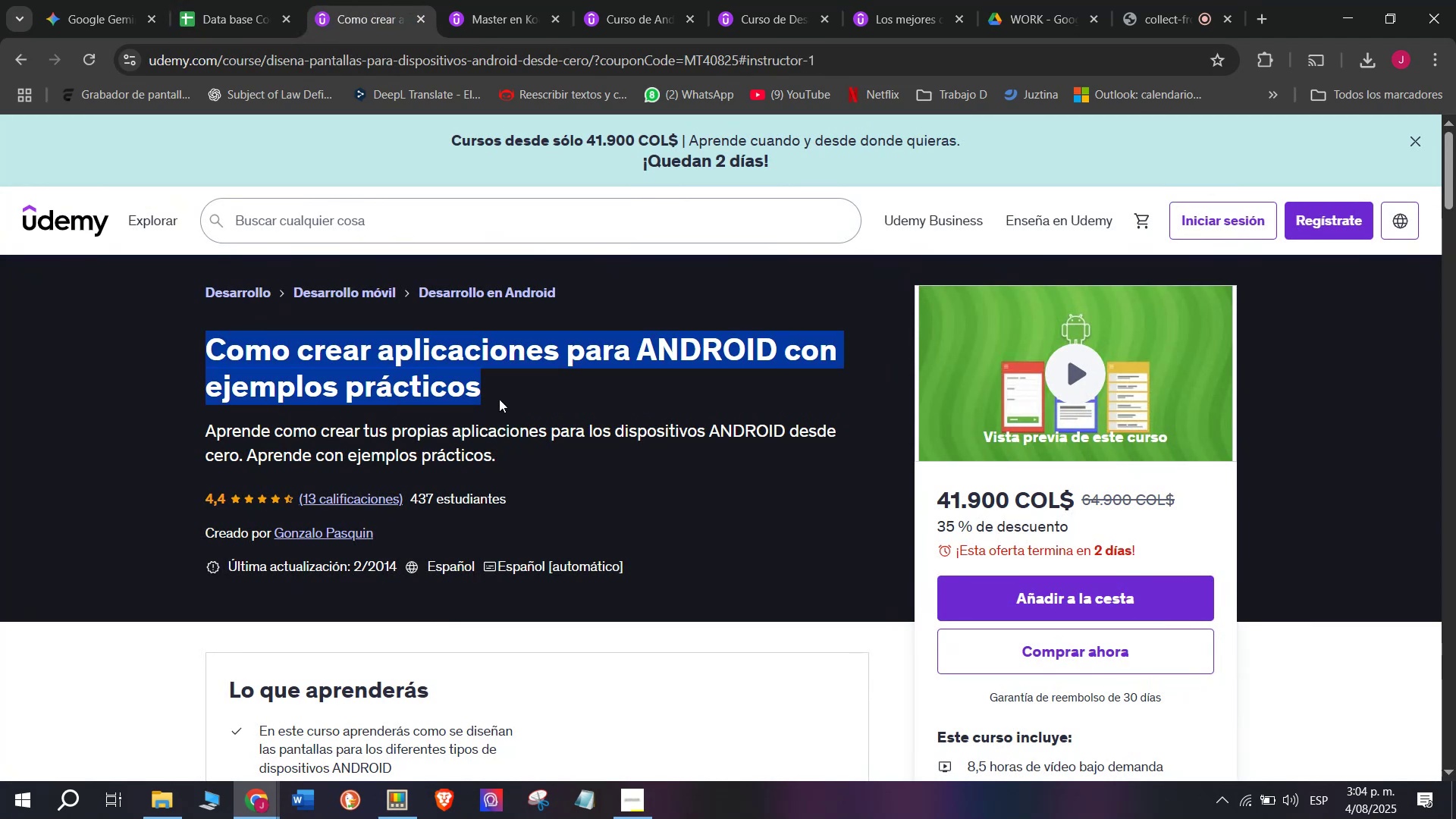 
key(Break)
 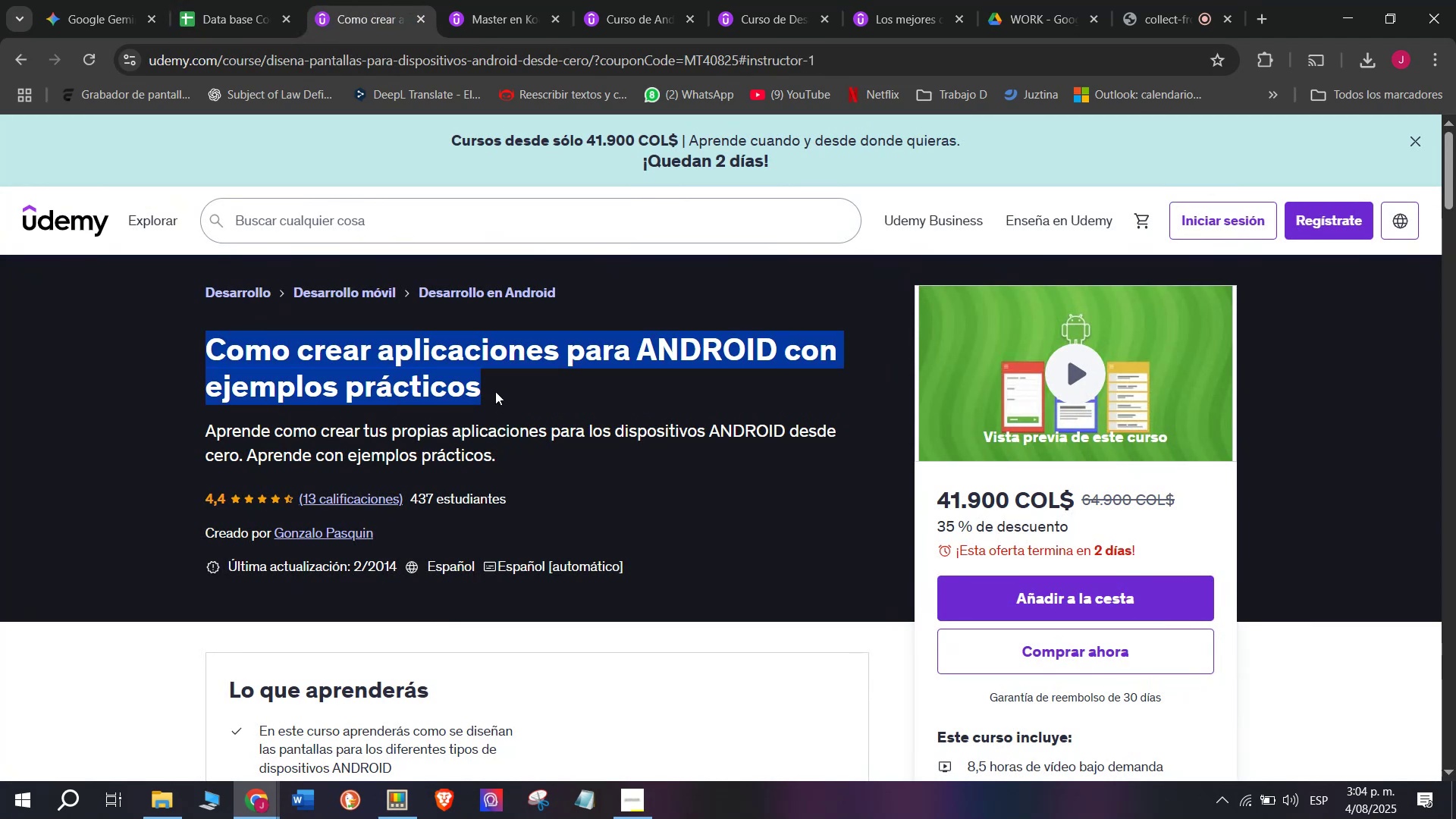 
key(Control+ControlLeft)
 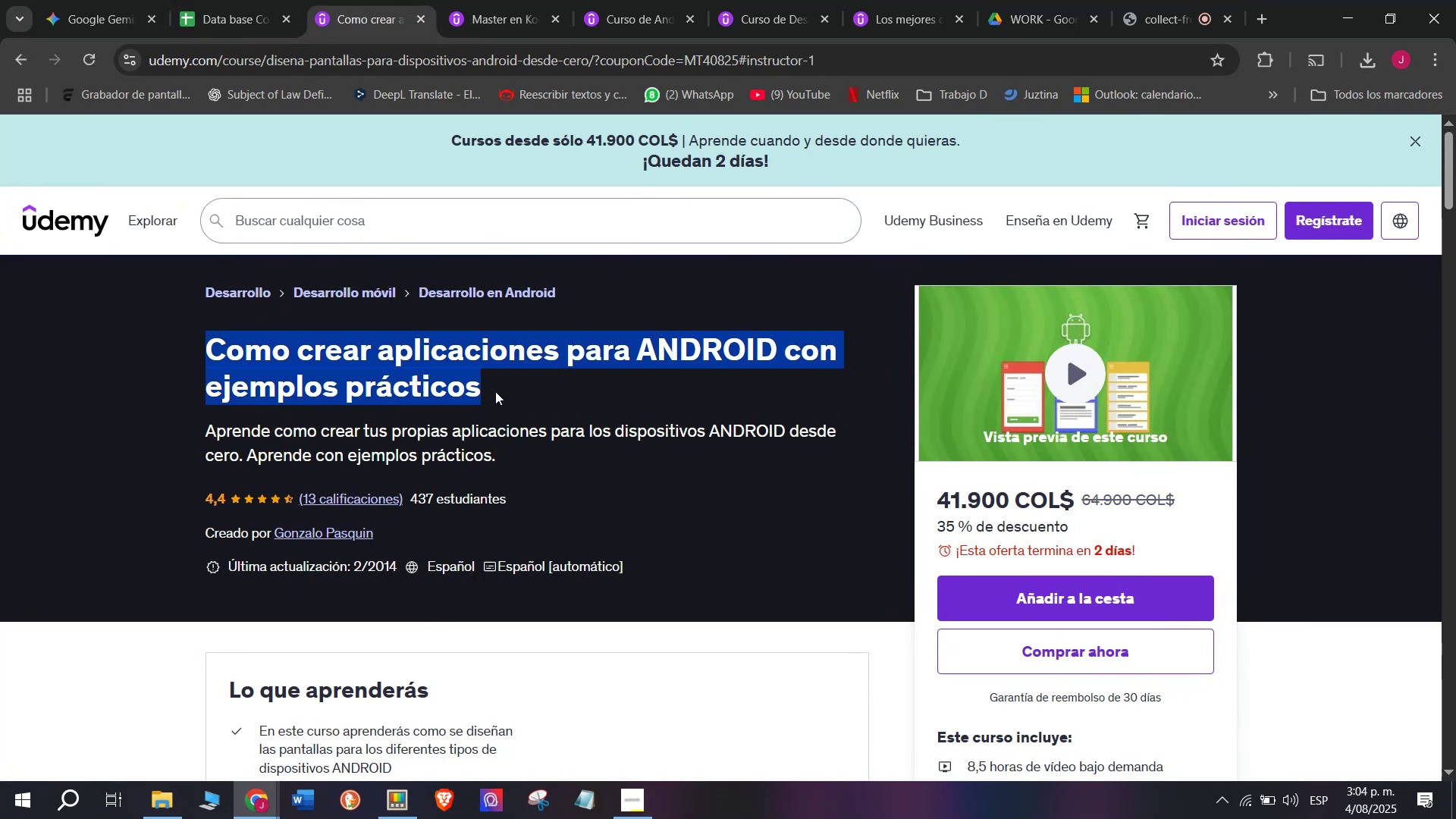 
key(Control+C)
 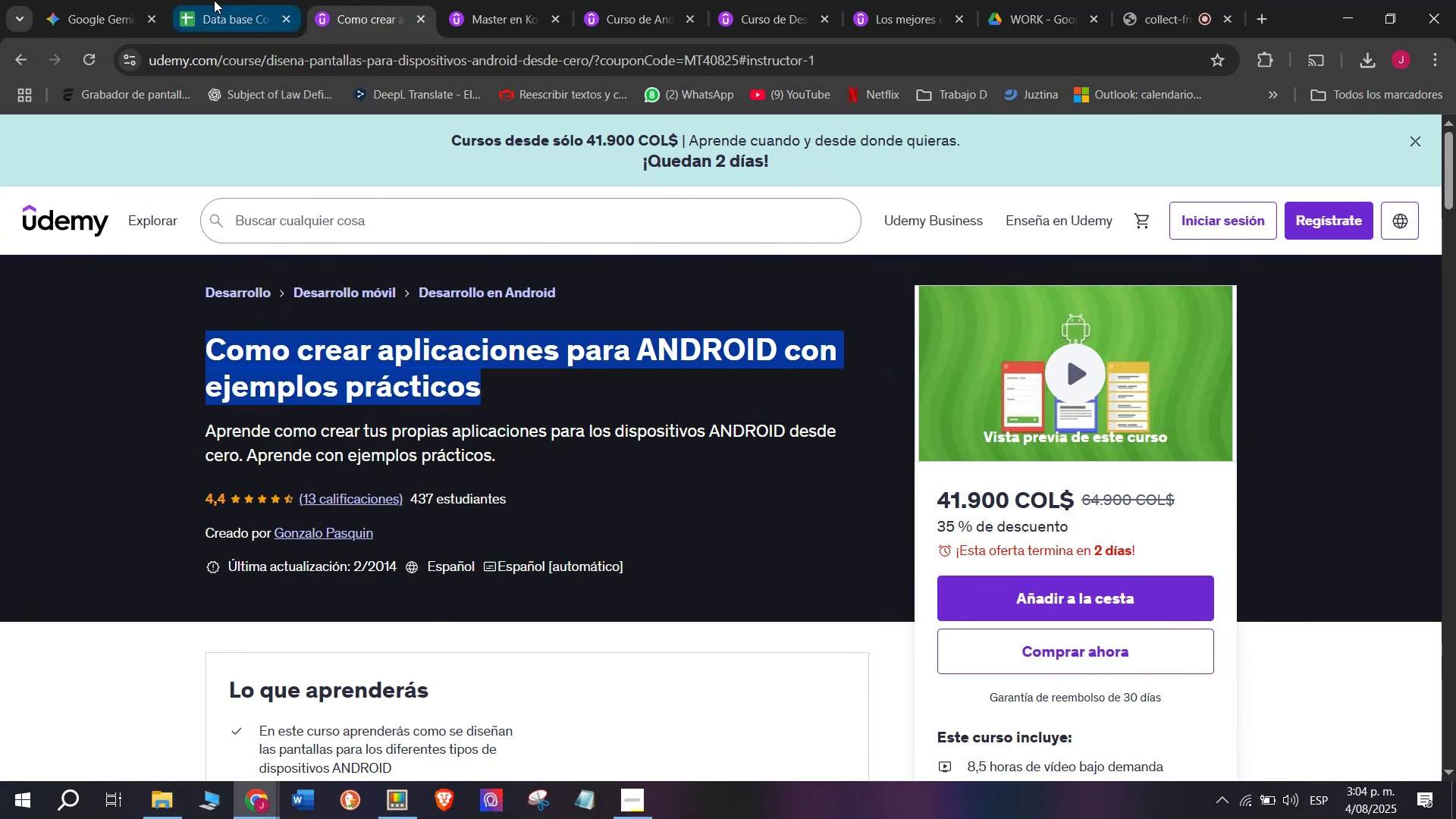 
left_click([214, 0])
 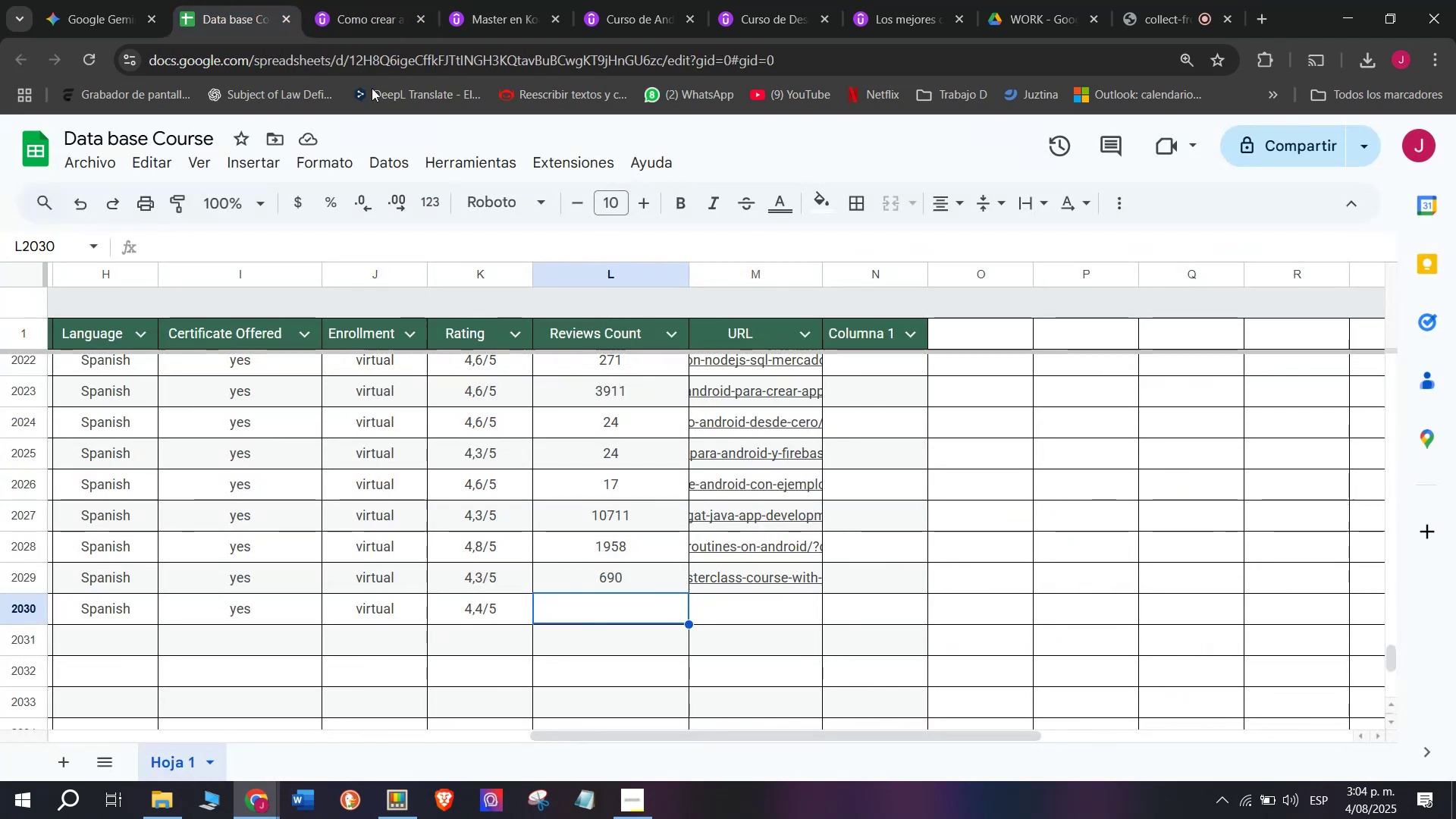 
left_click([320, 0])
 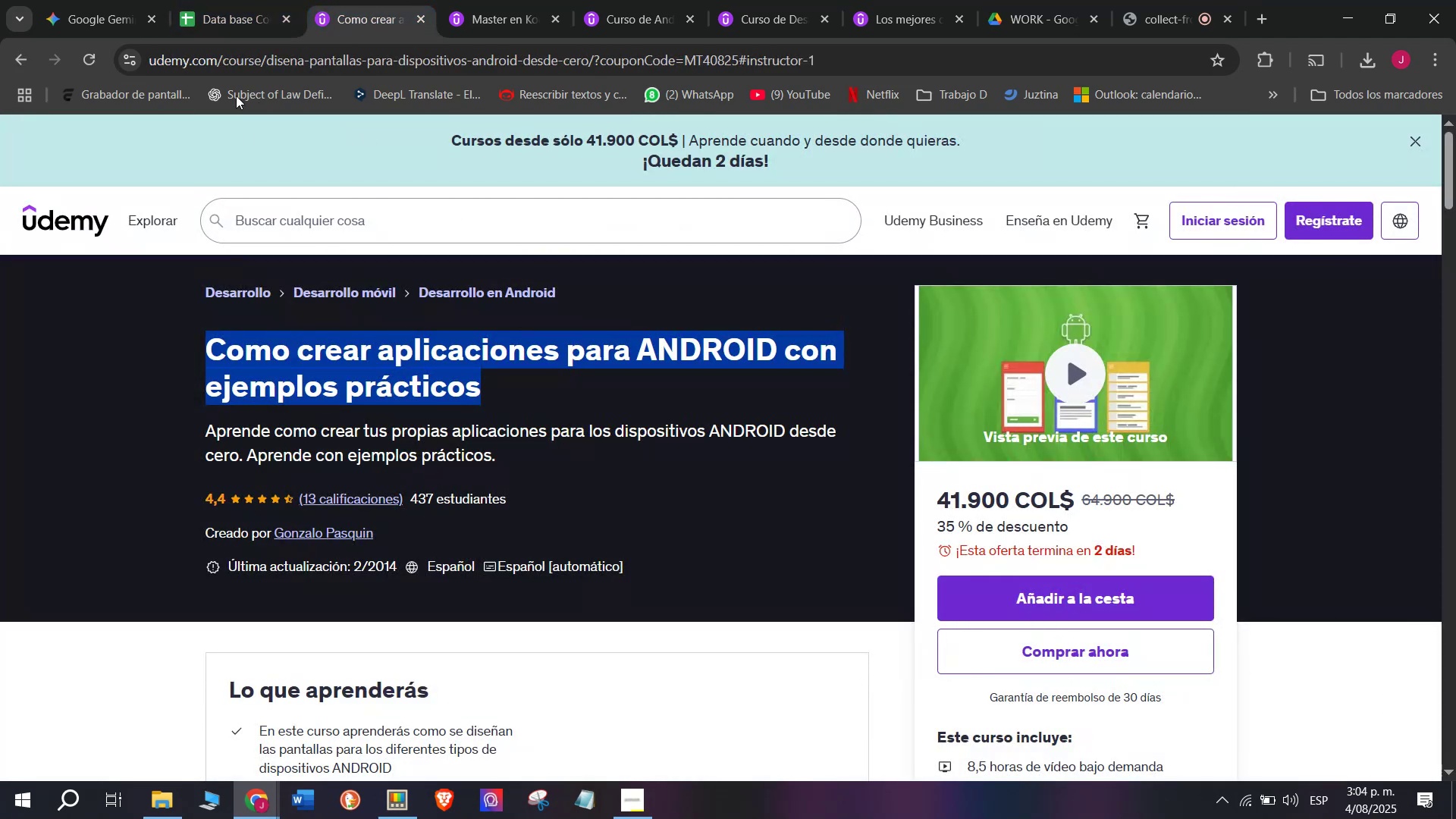 
left_click([221, 0])
 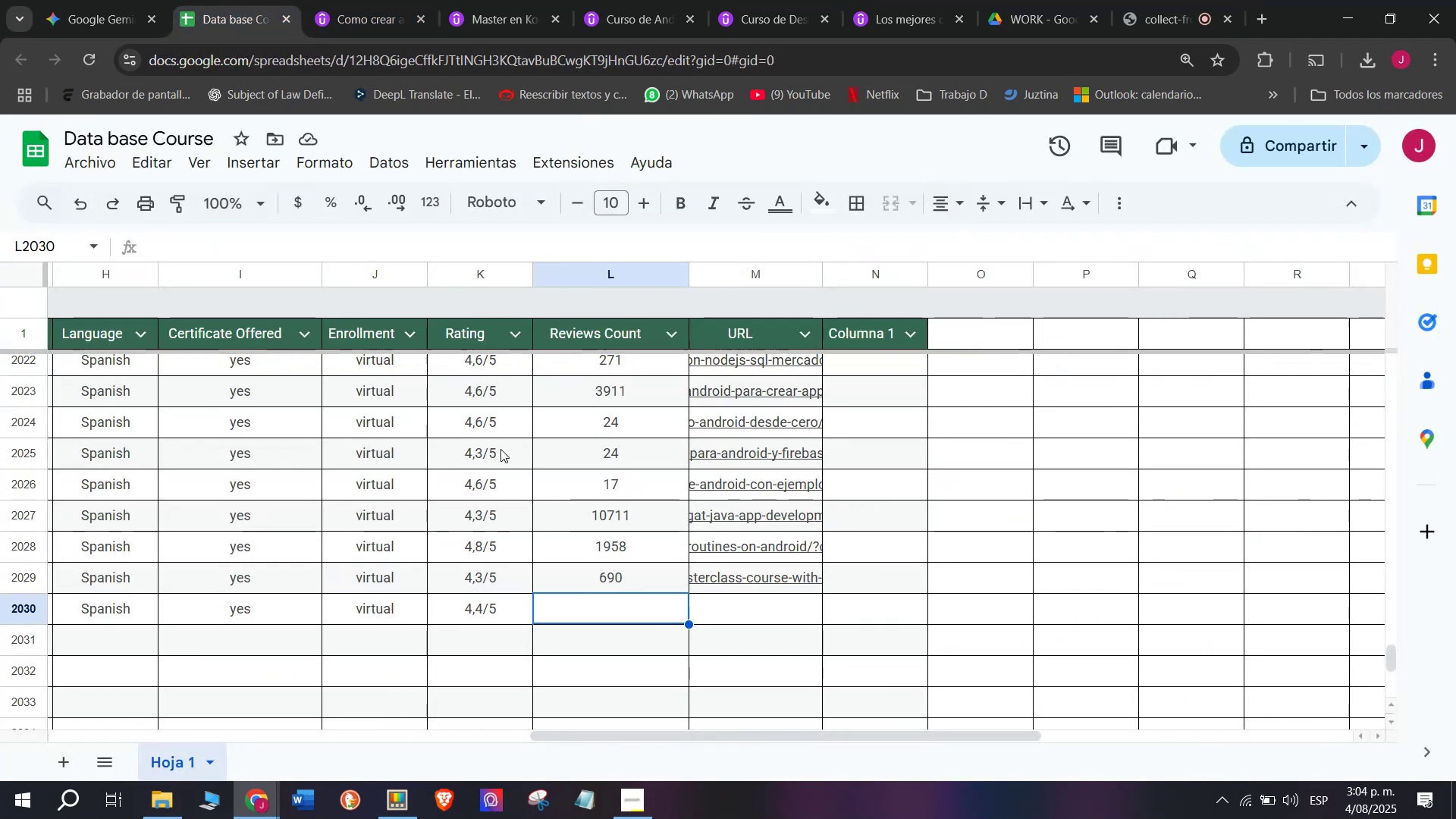 
type(13)
 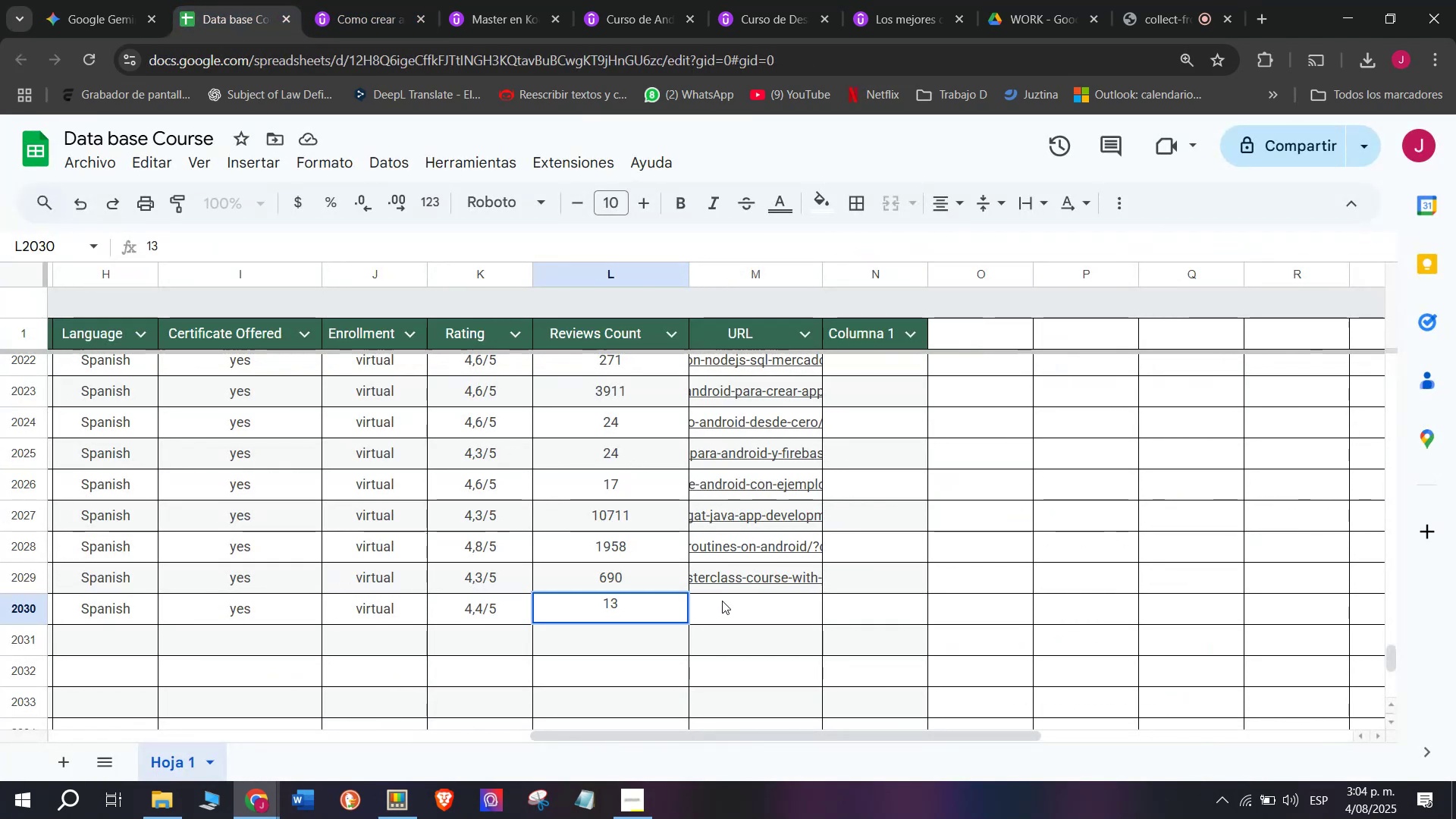 
left_click([729, 614])
 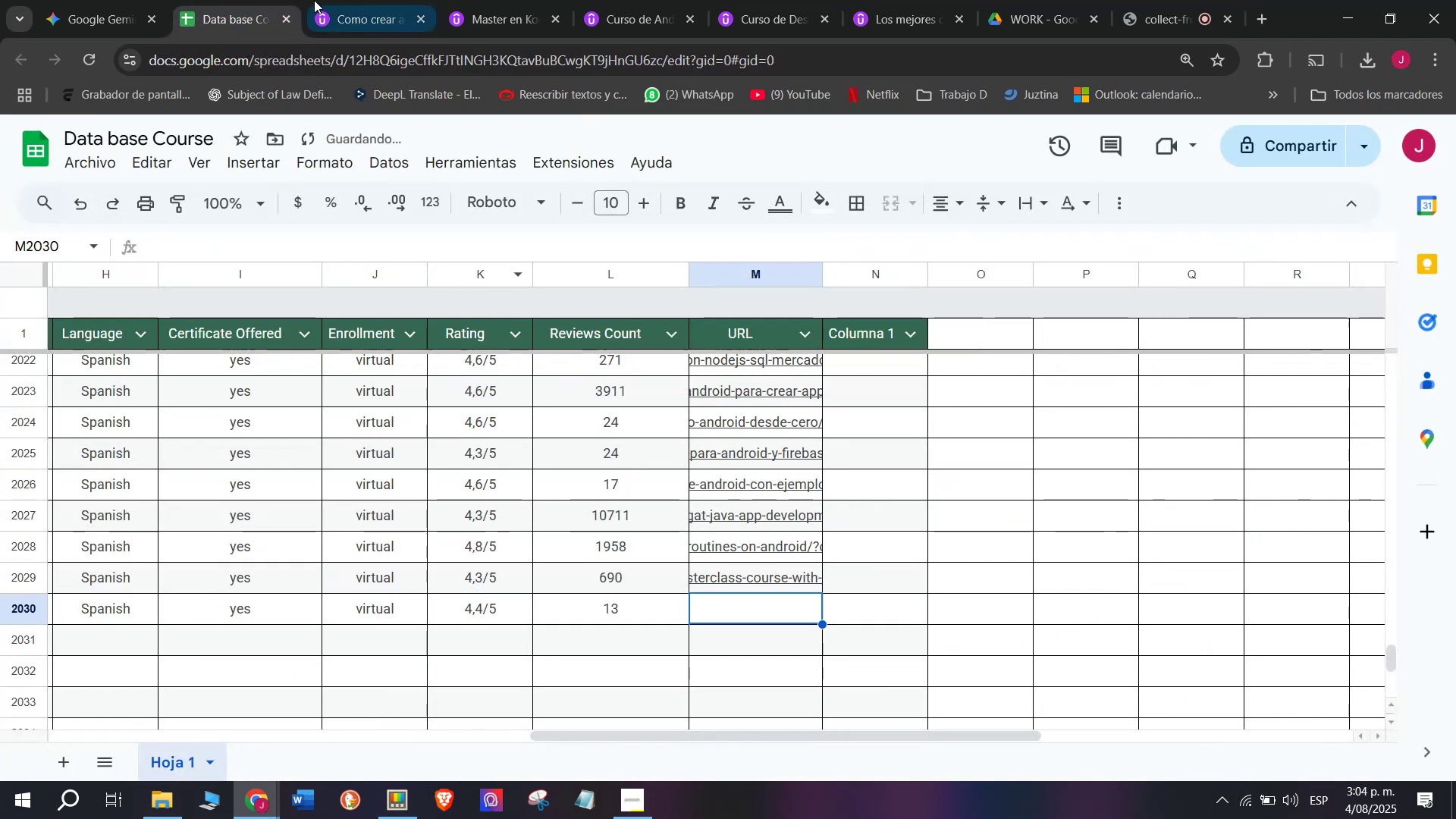 
left_click([314, 0])
 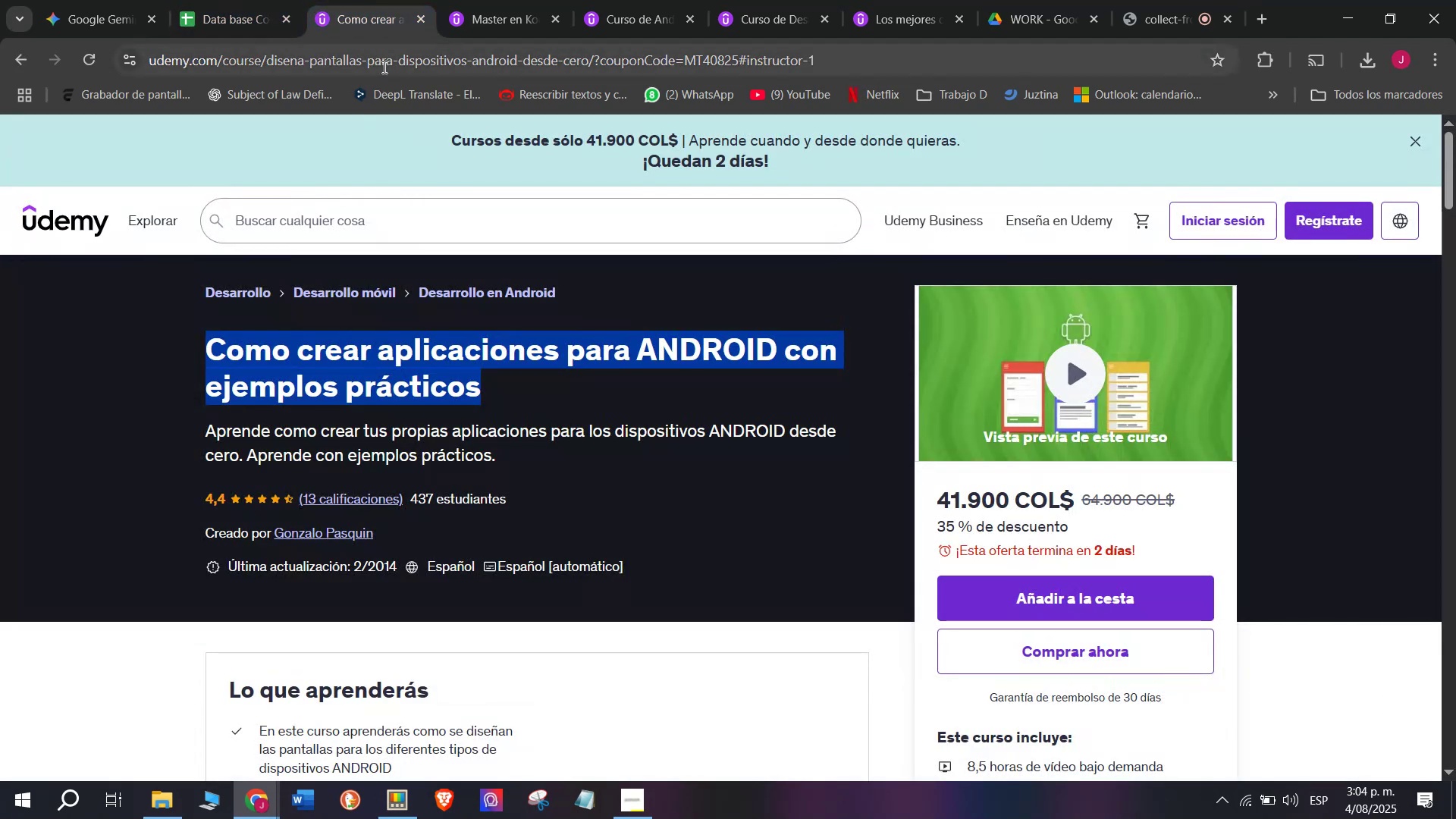 
double_click([383, 65])
 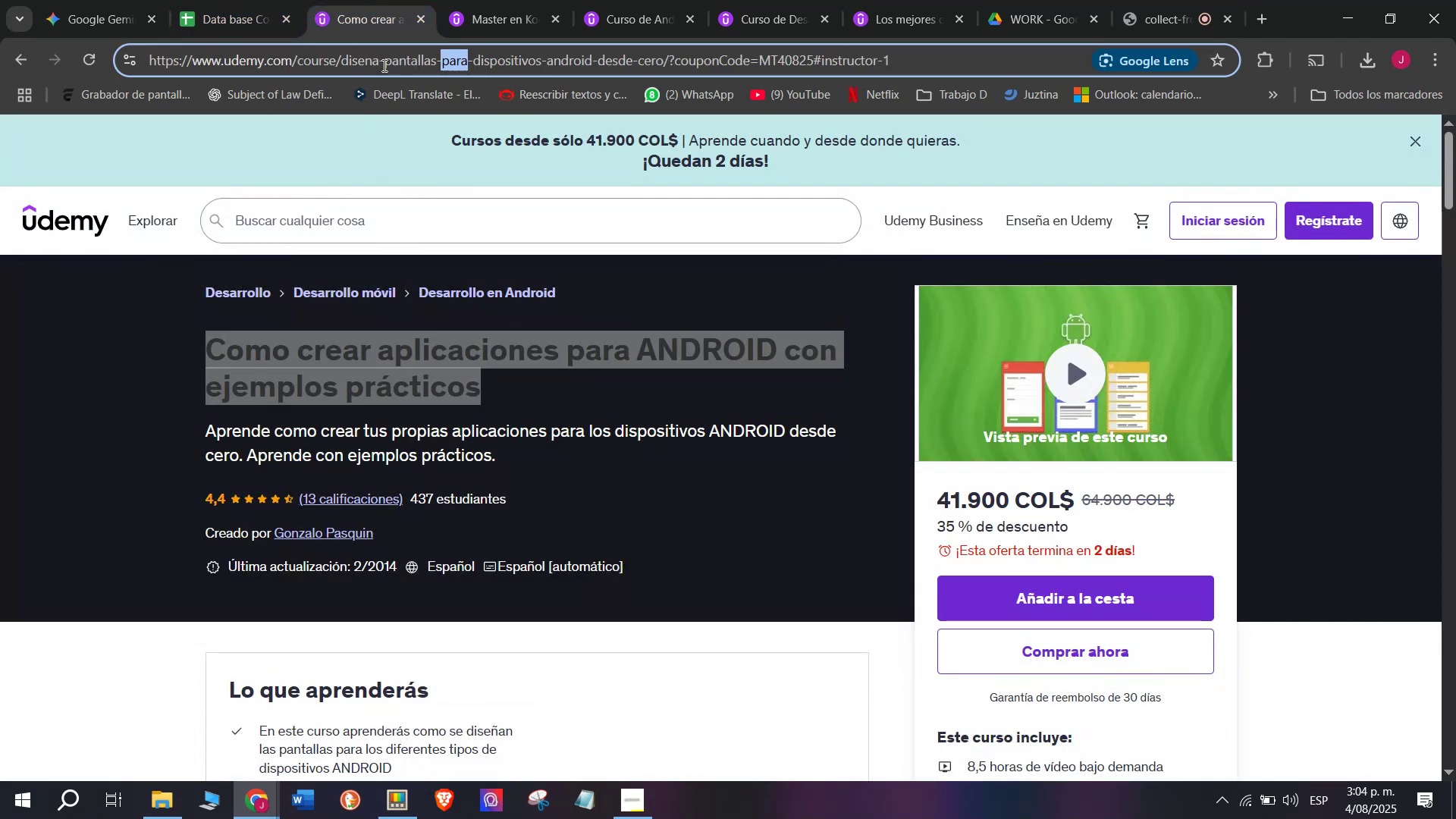 
triple_click([383, 65])
 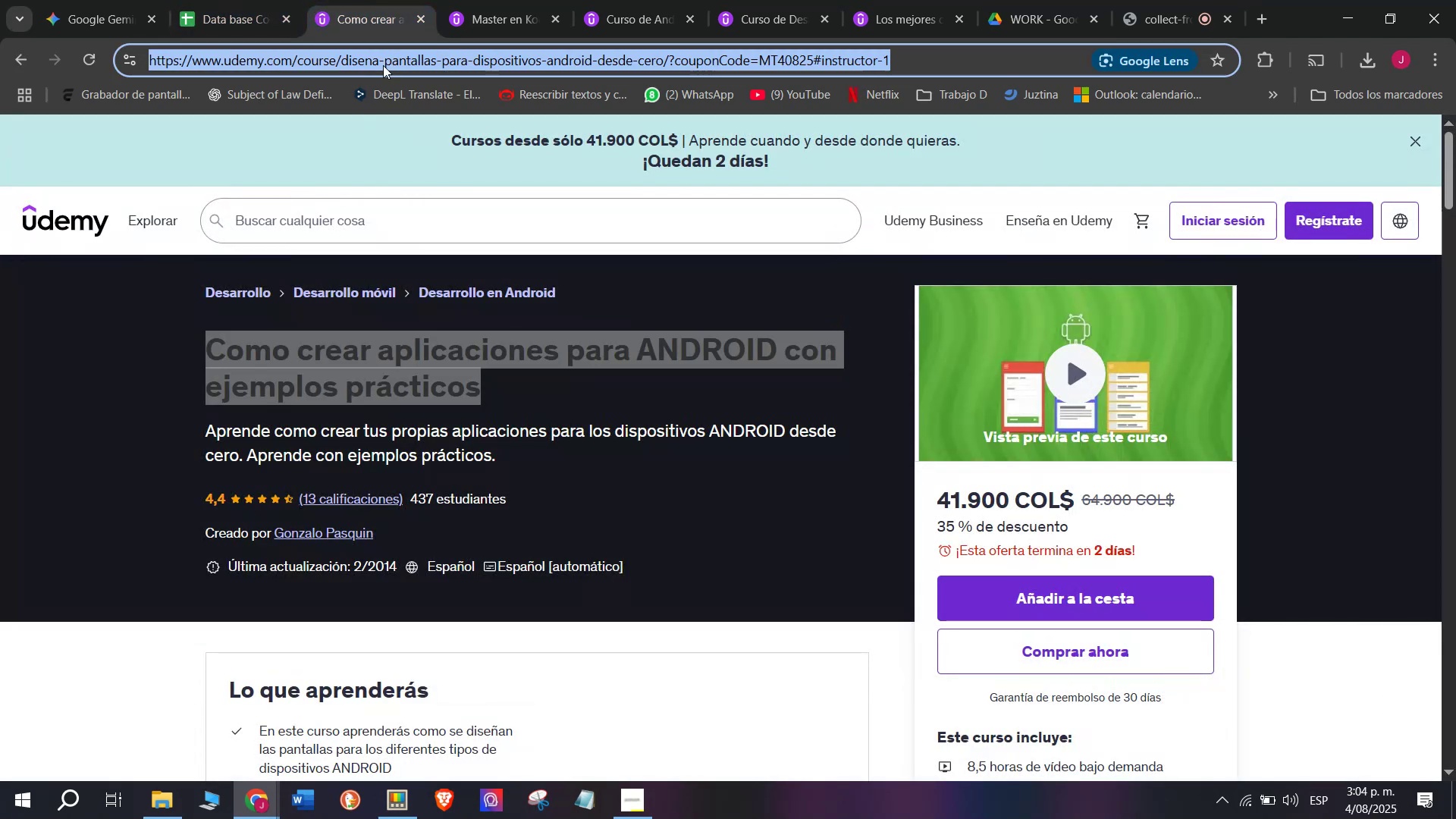 
key(Control+ControlLeft)
 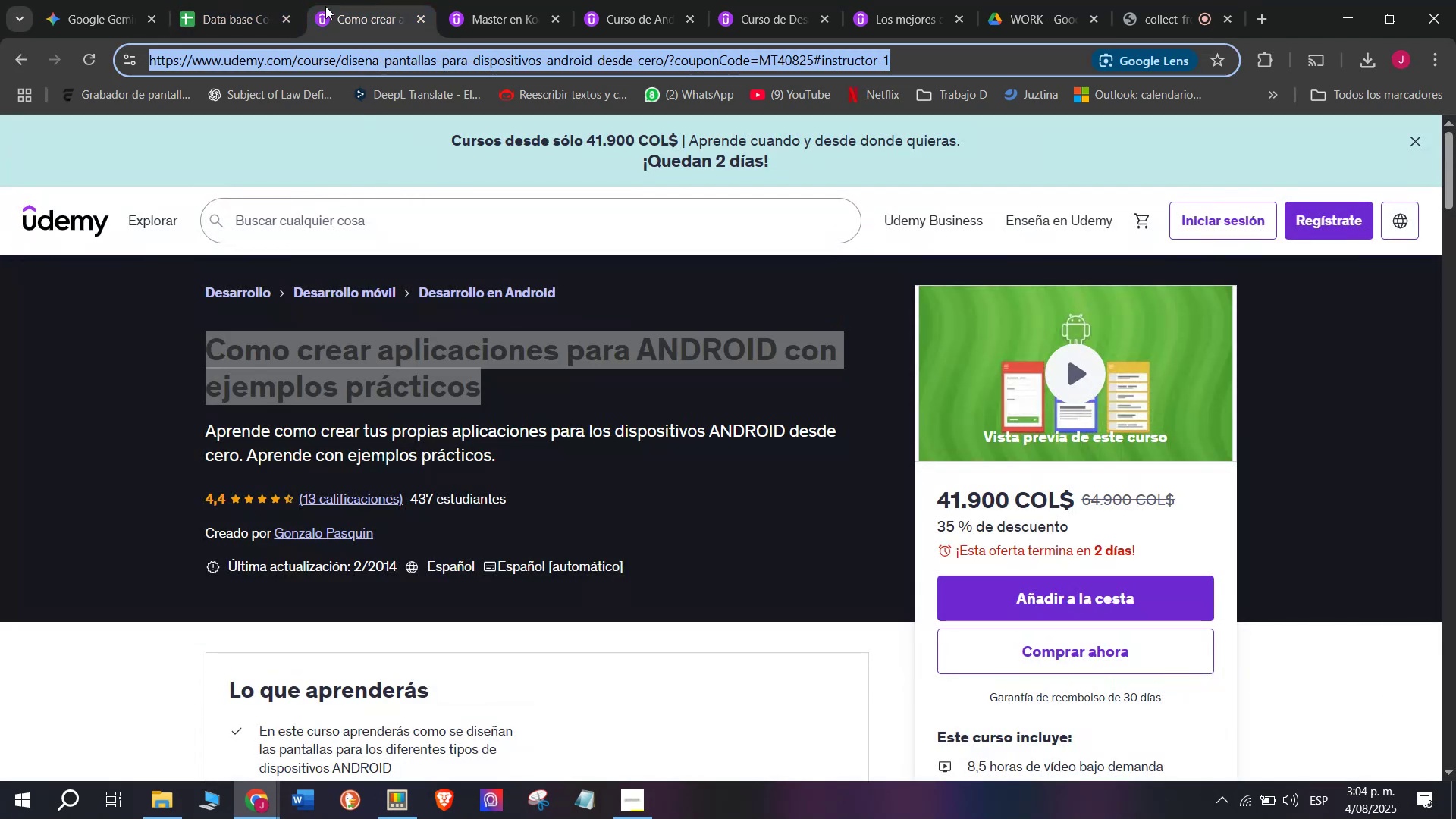 
key(Break)
 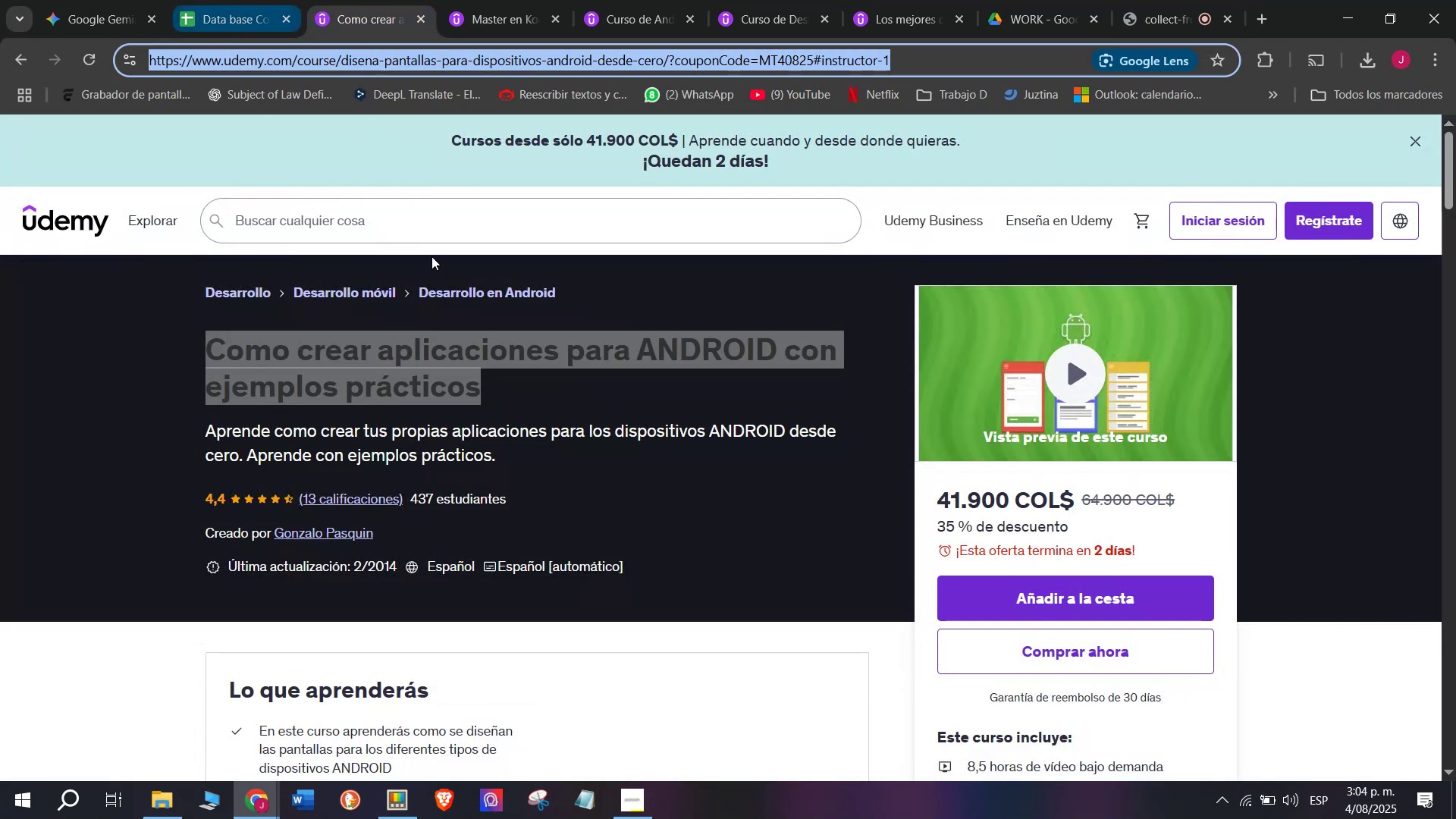 
key(Control+C)
 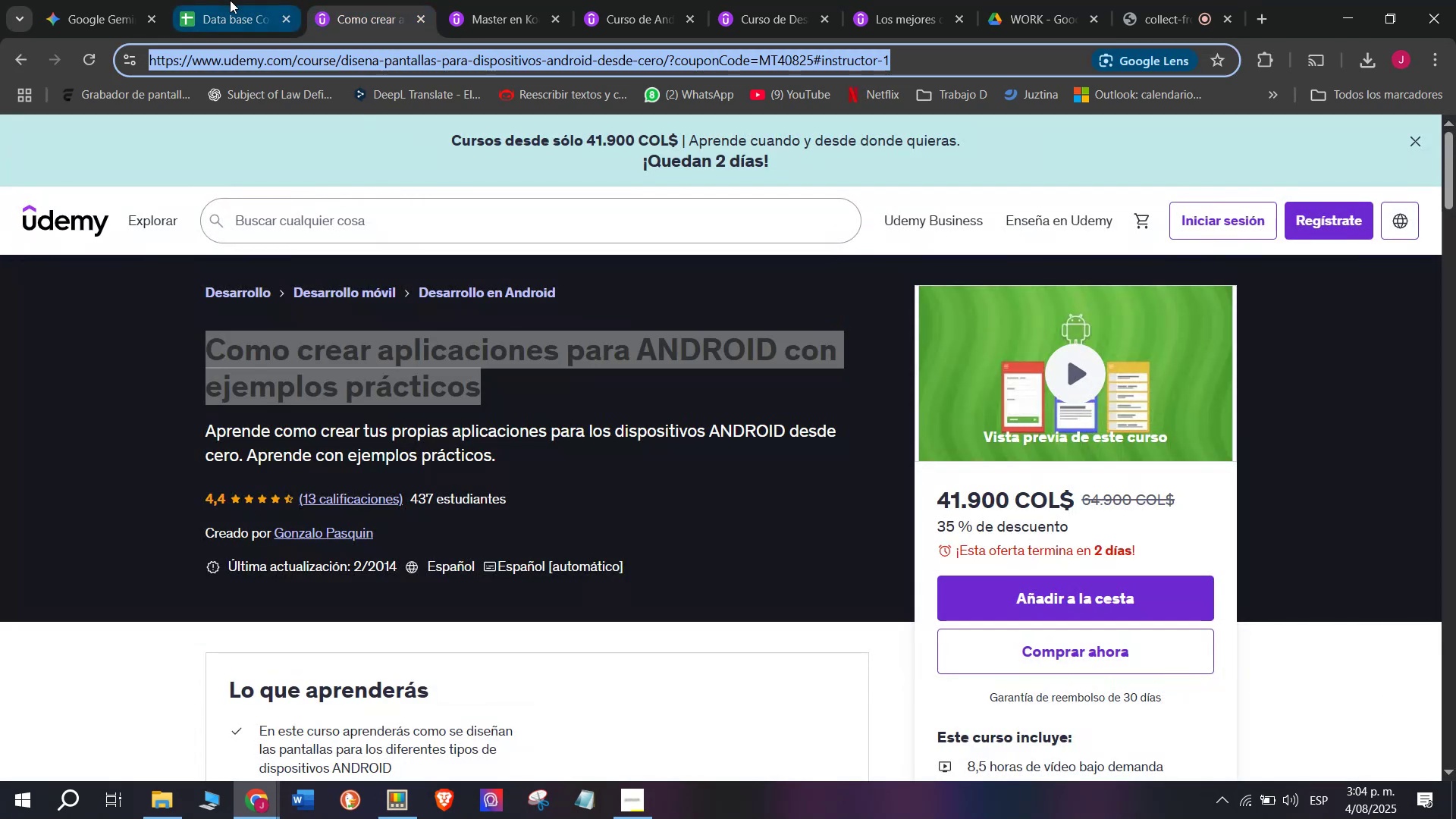 
triple_click([230, 0])
 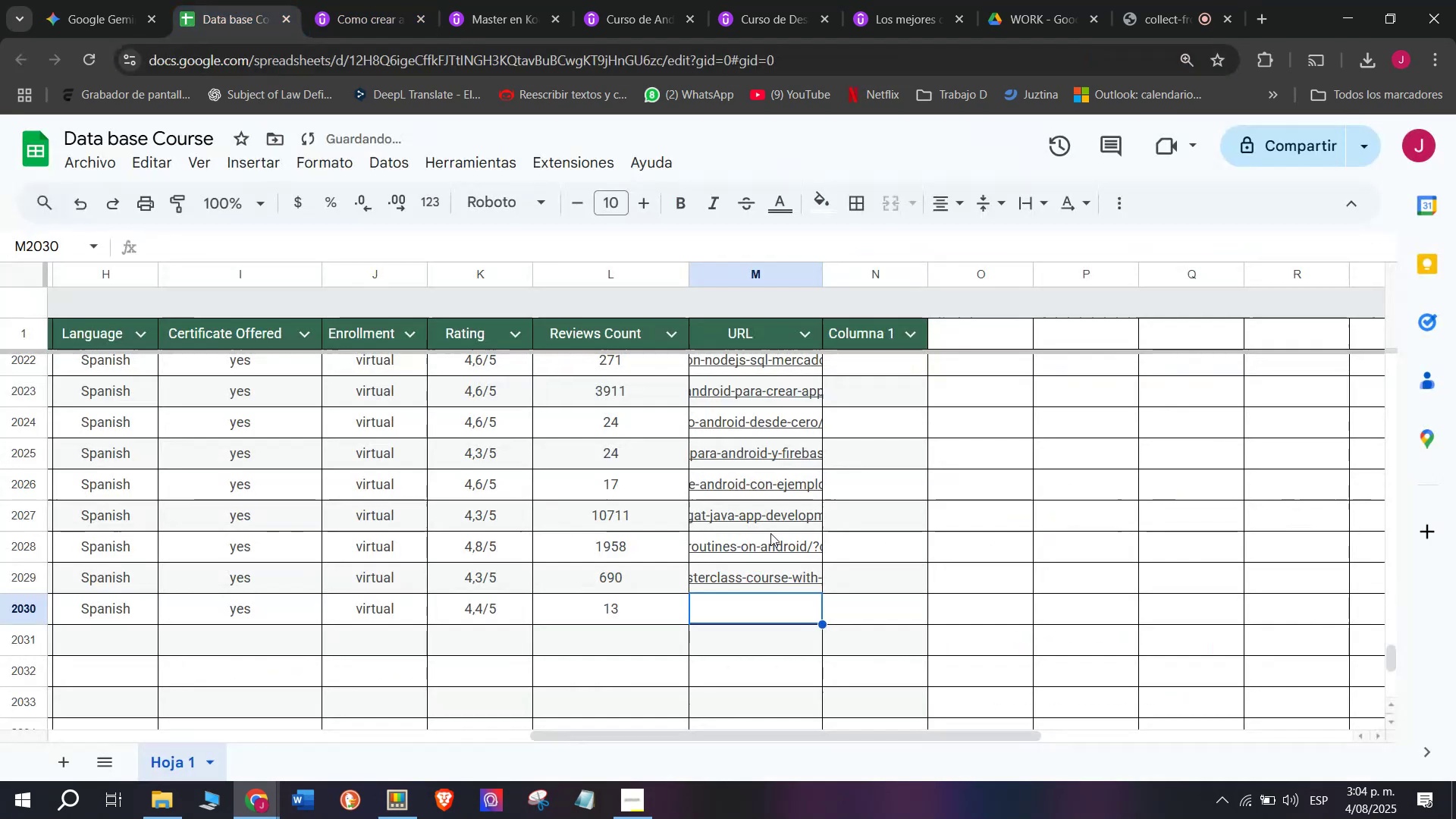 
key(Control+ControlLeft)
 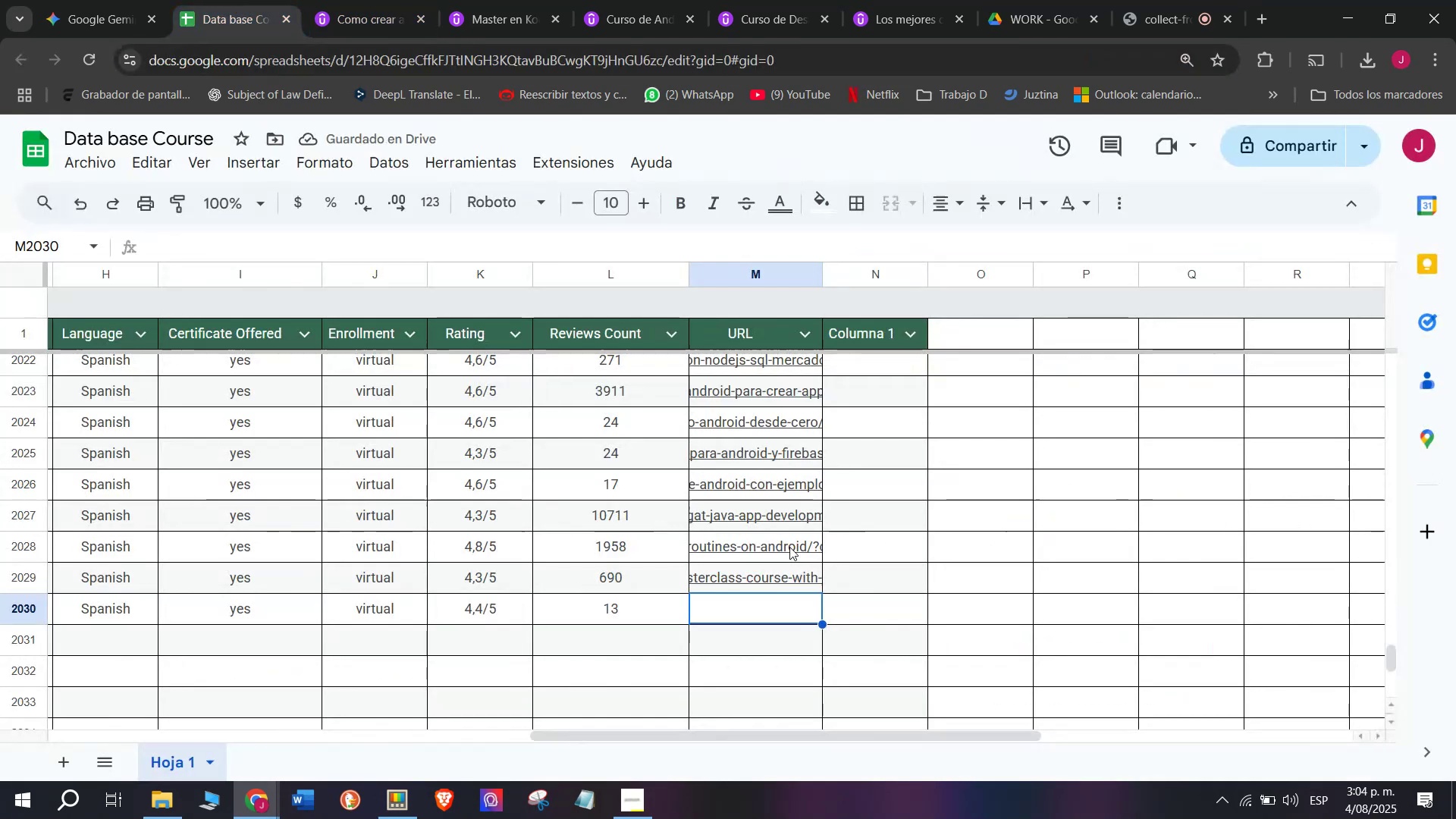 
key(Z)
 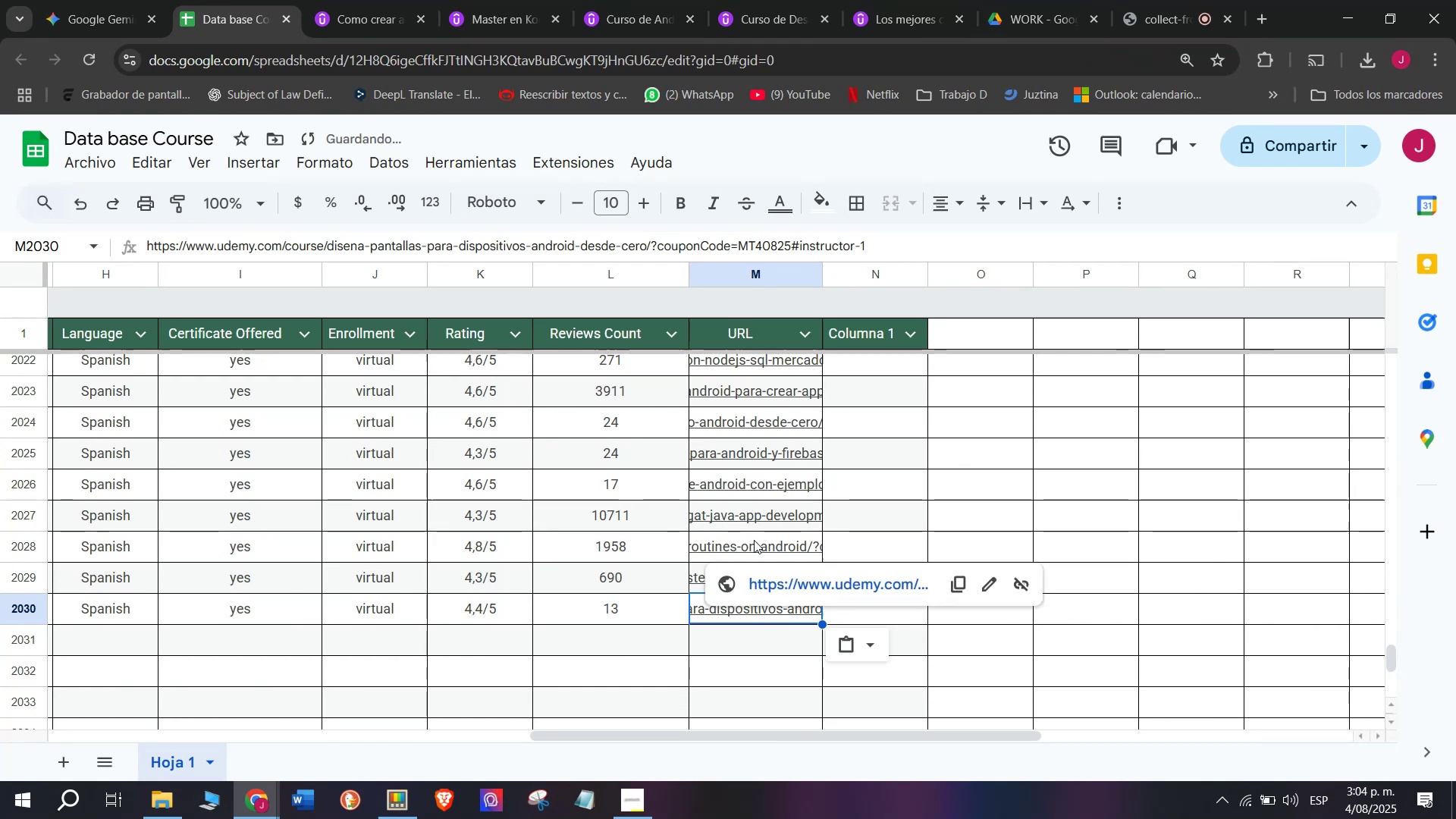 
key(Control+V)
 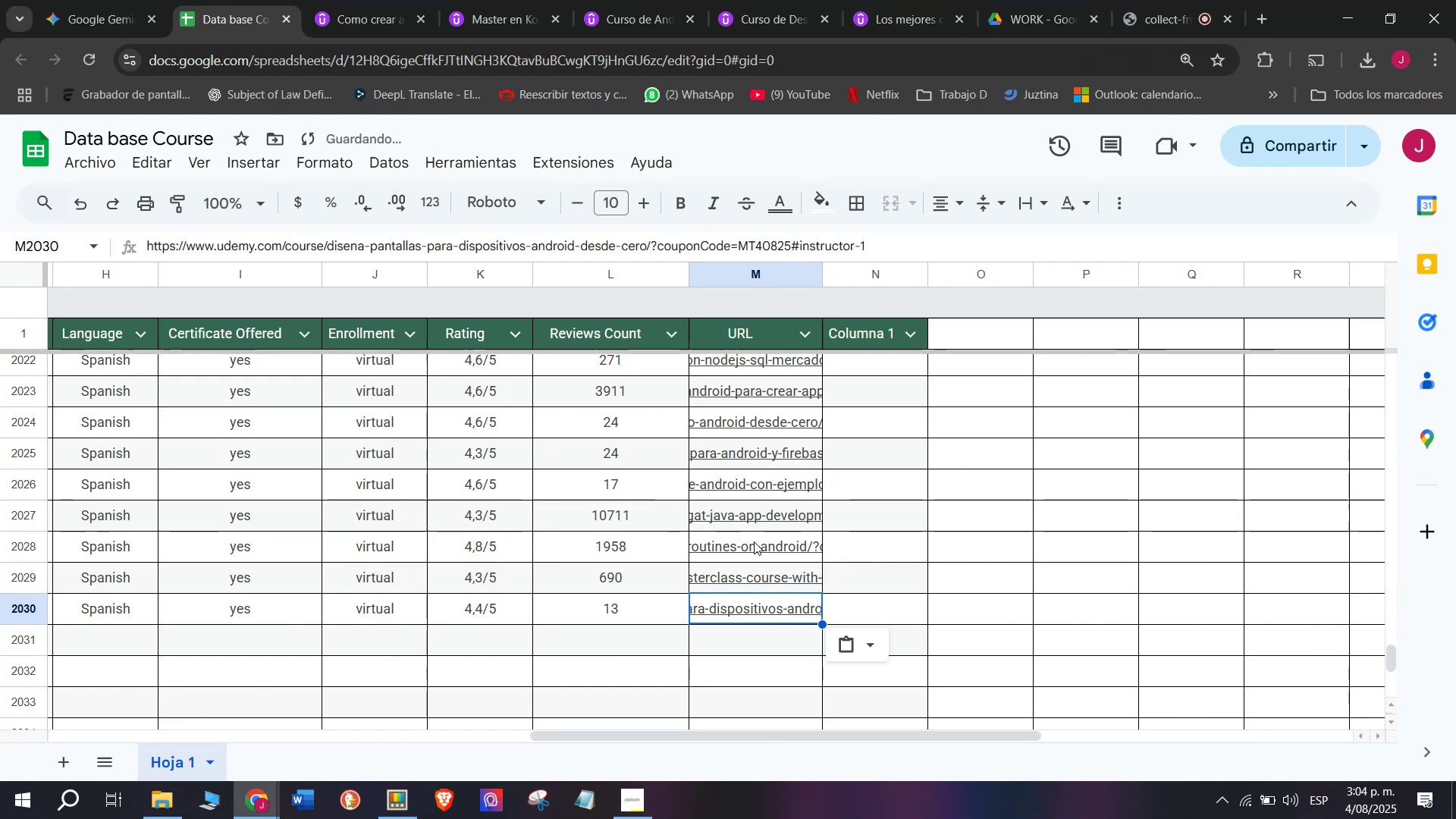 
scroll: coordinate [125, 653], scroll_direction: up, amount: 2.0
 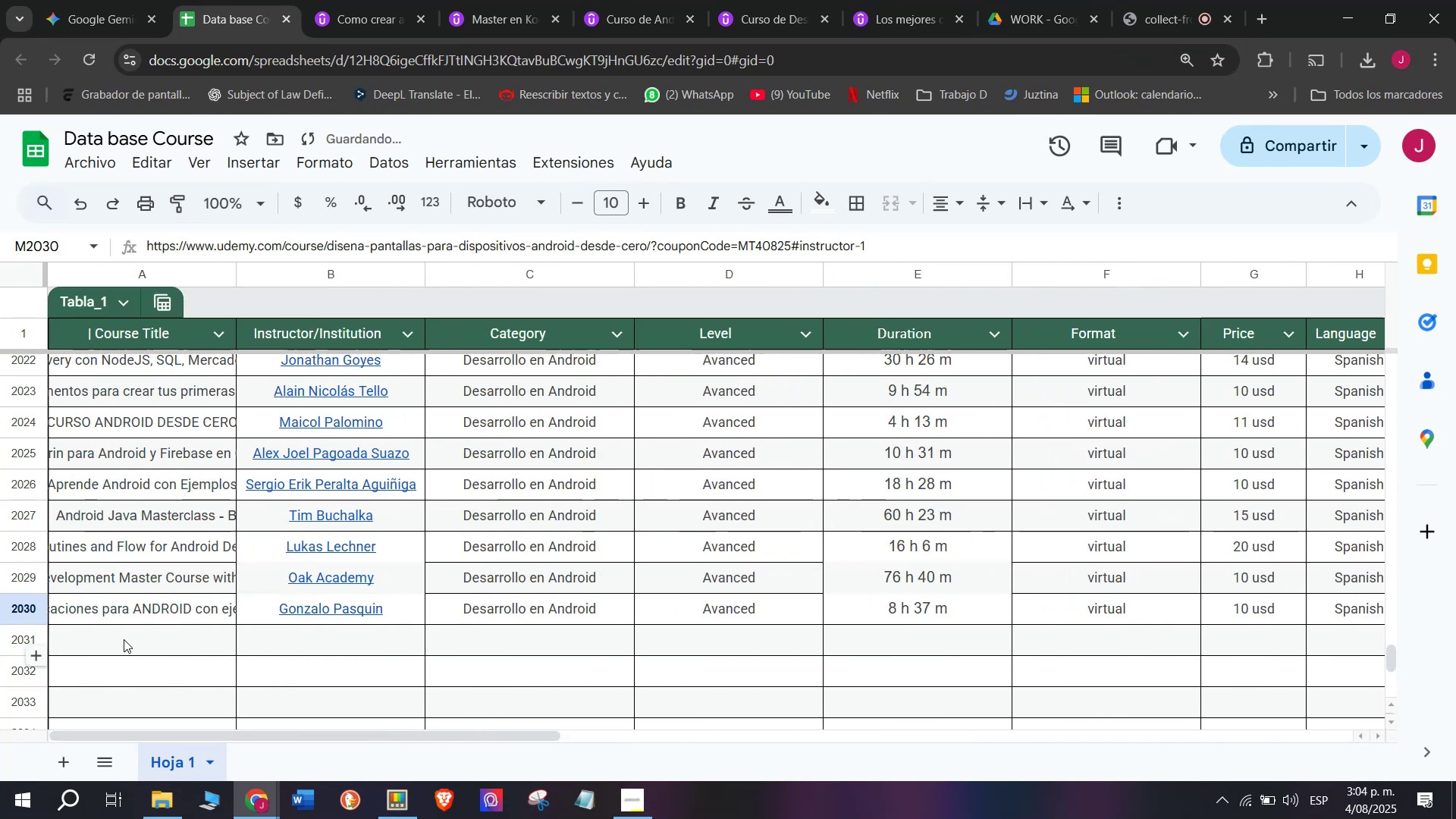 
left_click([124, 637])
 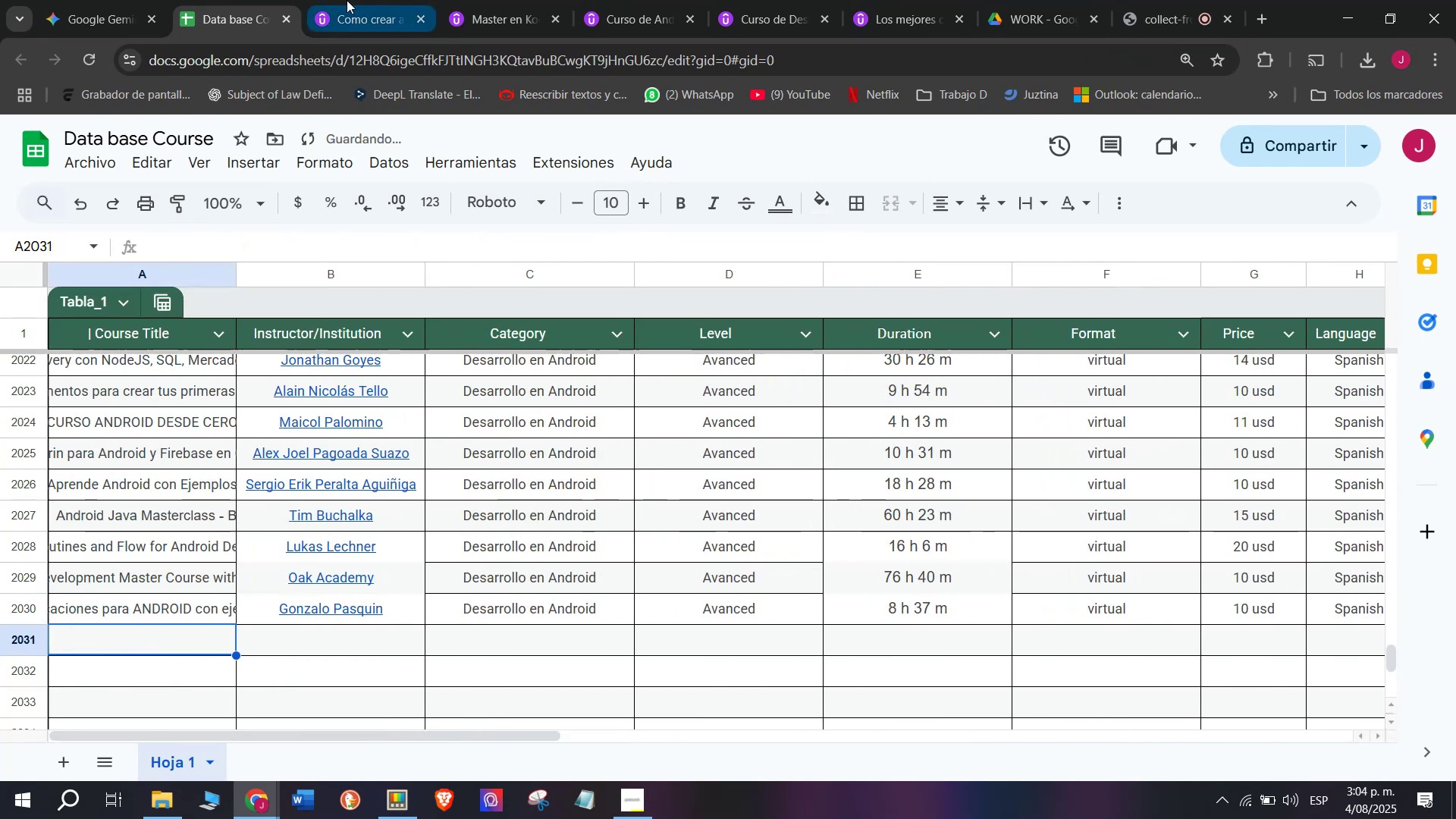 
left_click([384, 0])
 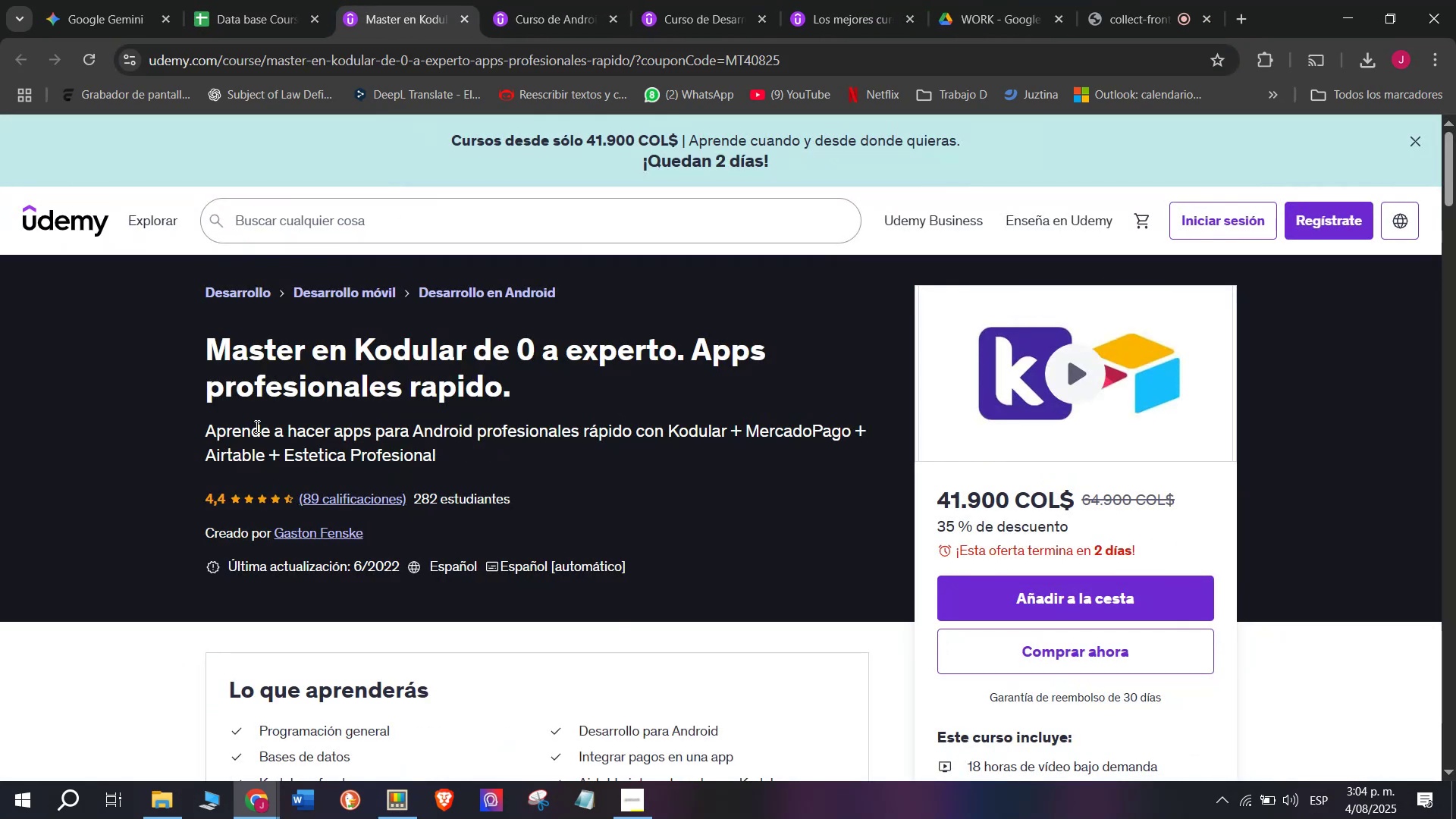 
left_click_drag(start_coordinate=[187, 347], to_coordinate=[573, 375])
 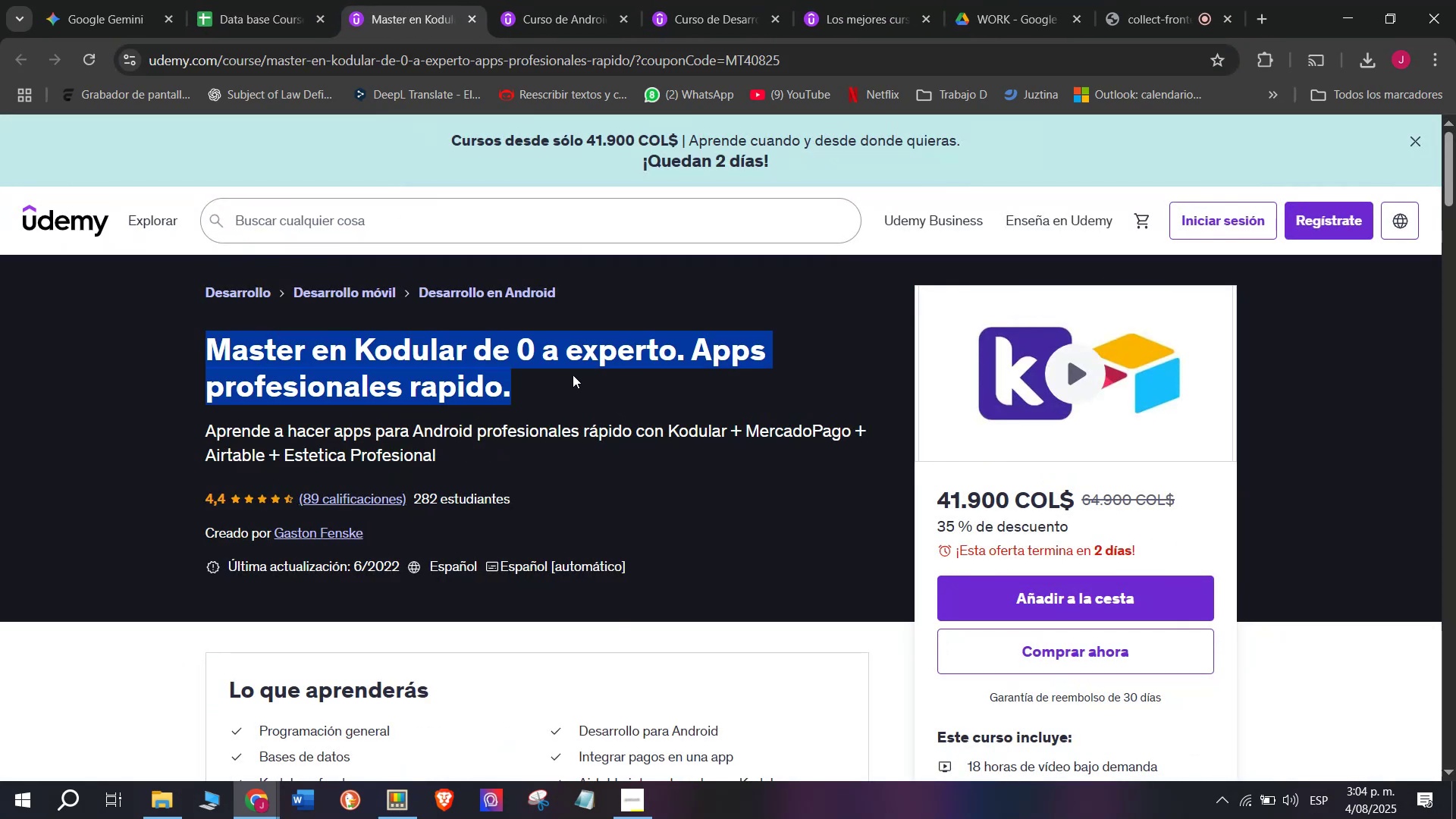 
key(Break)
 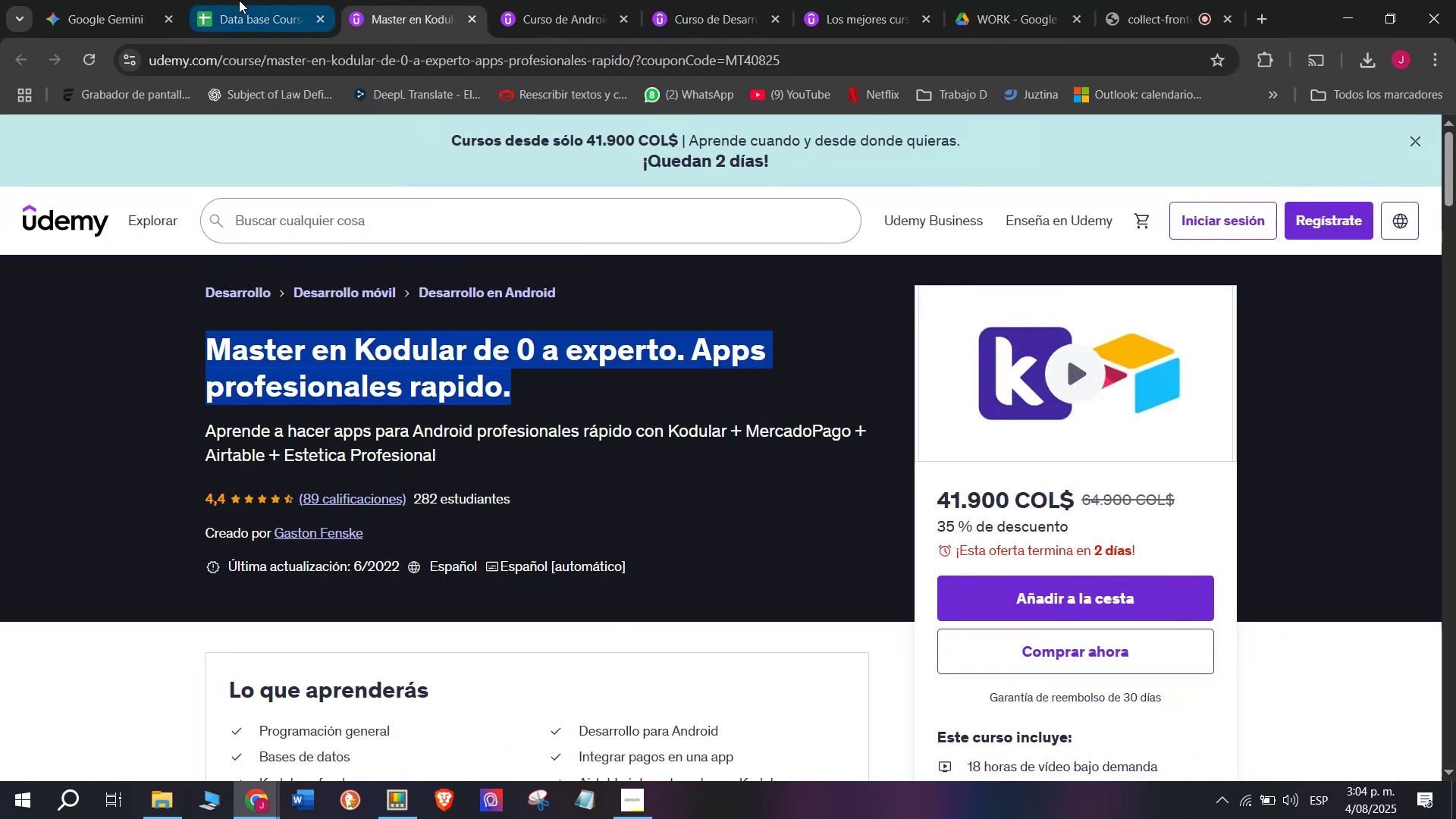 
key(Control+ControlLeft)
 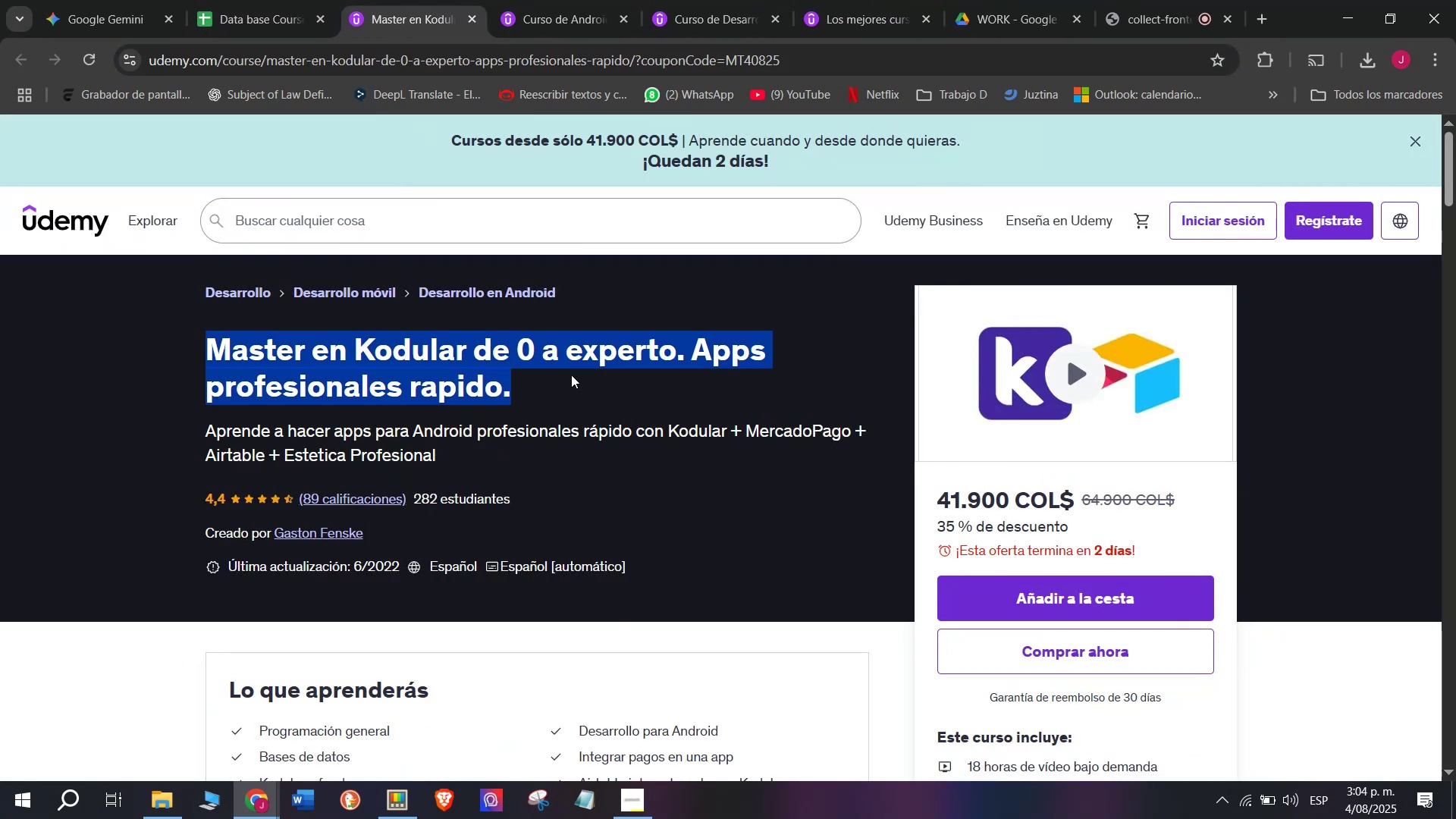 
key(Control+C)
 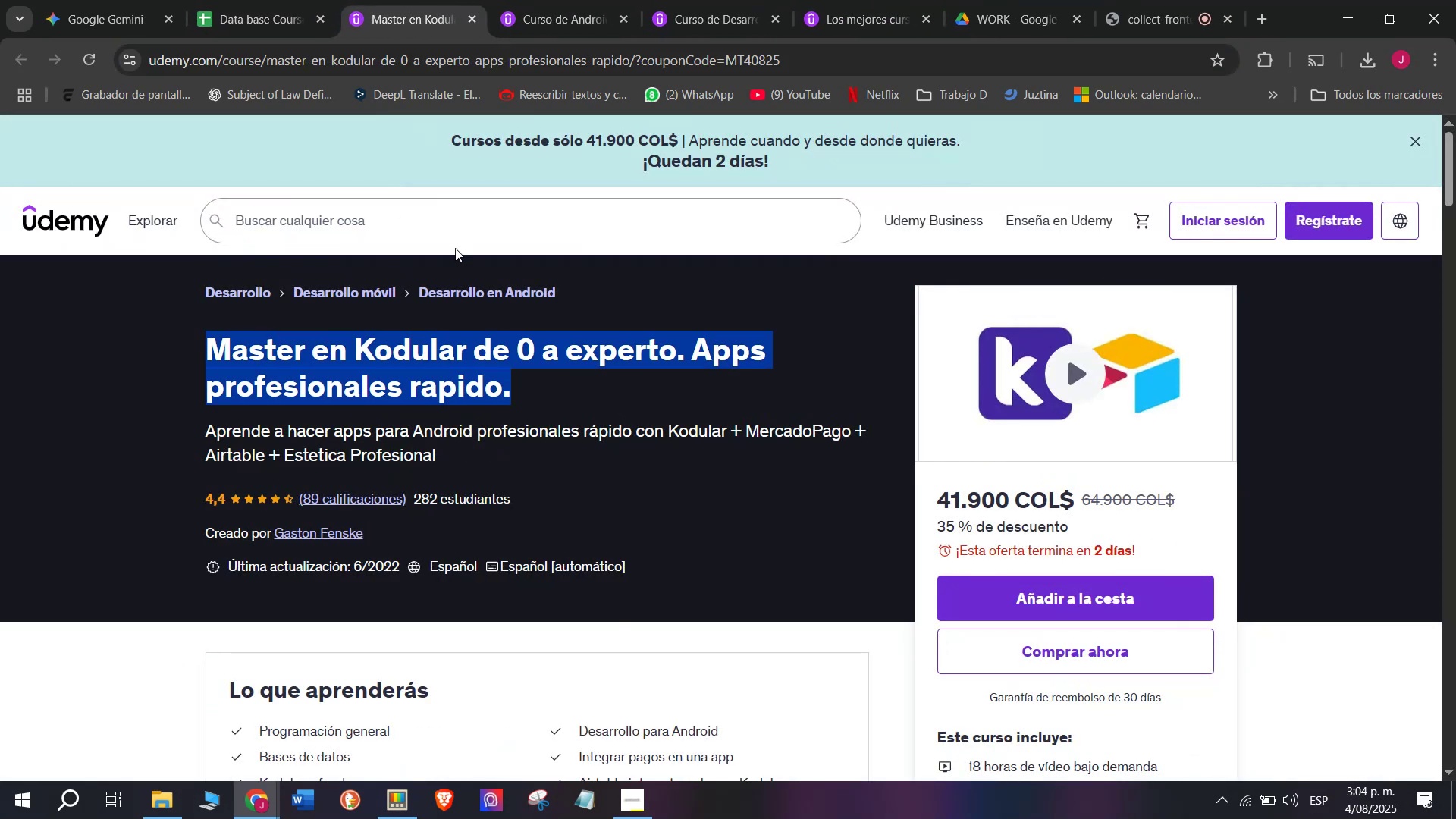 
key(Break)
 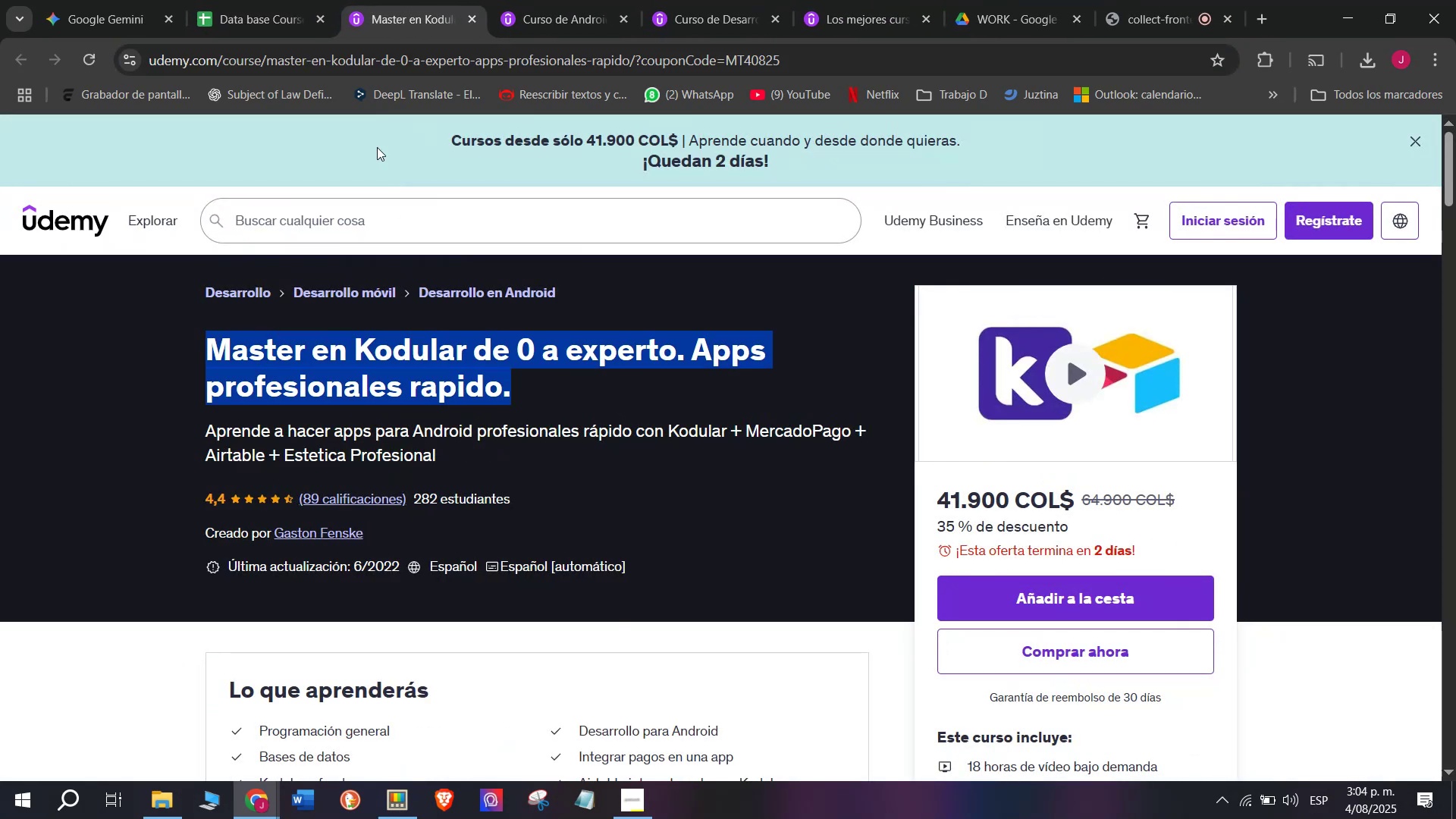 
key(Control+ControlLeft)
 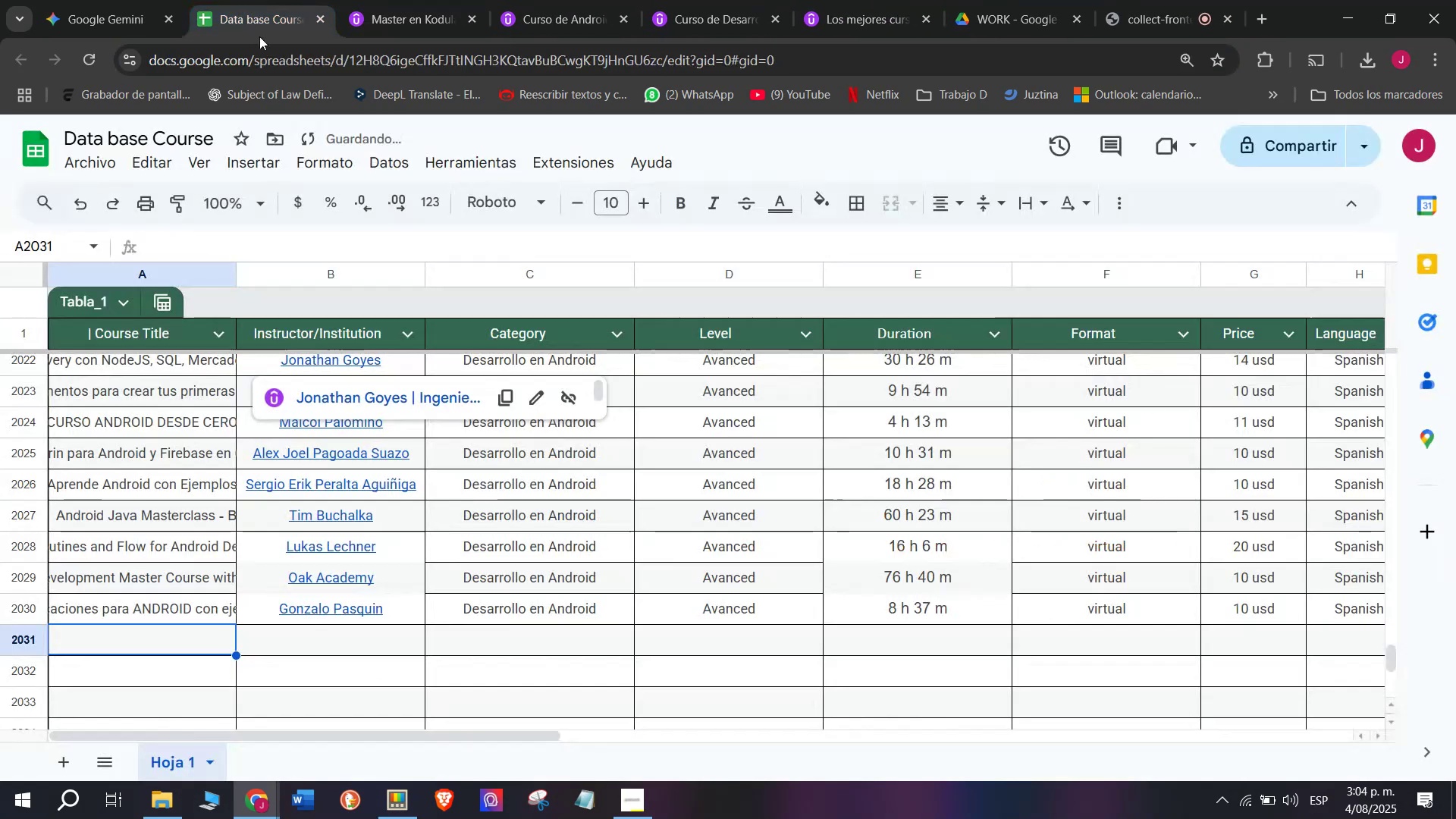 
key(Control+C)
 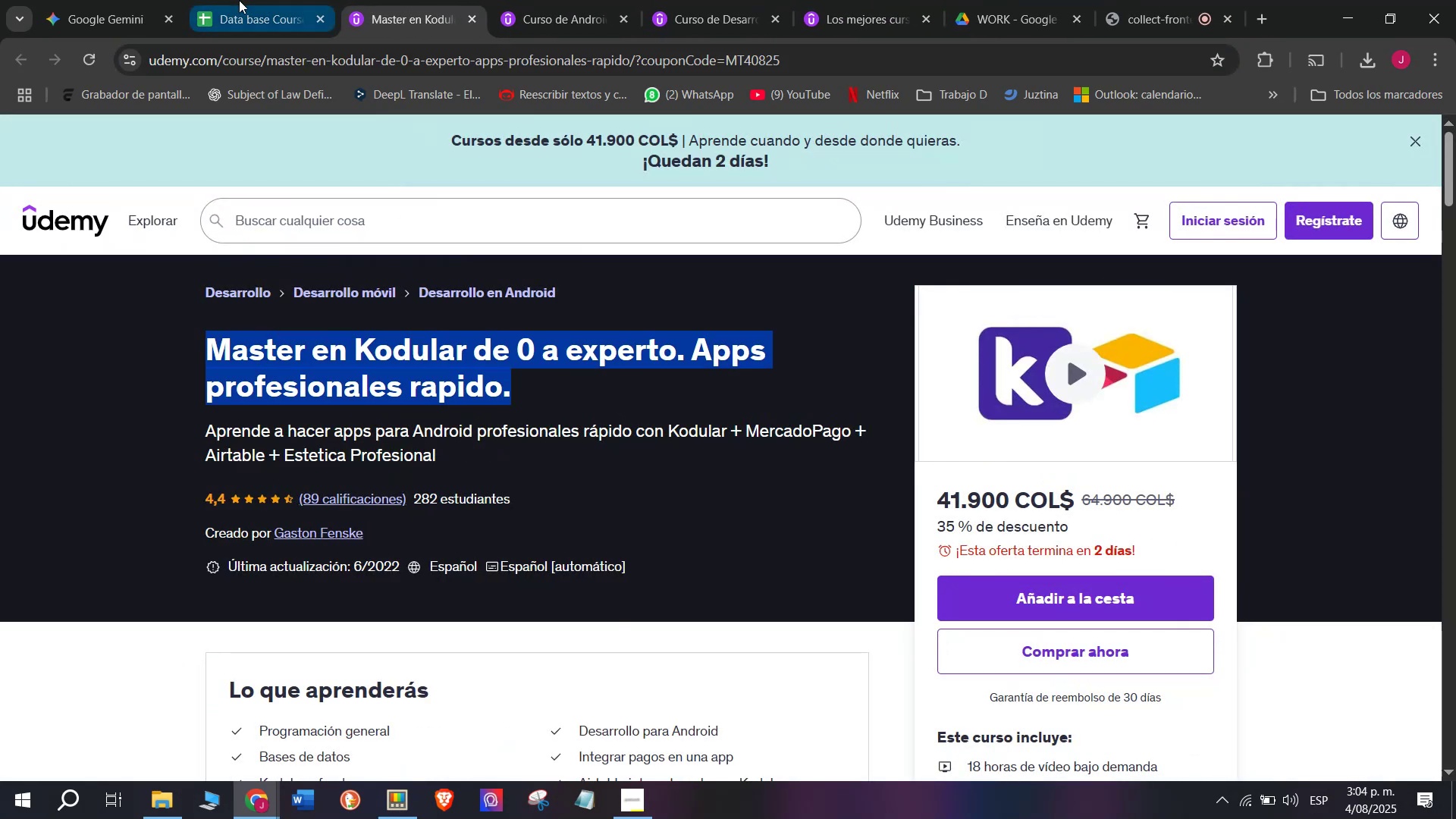 
left_click([239, 0])
 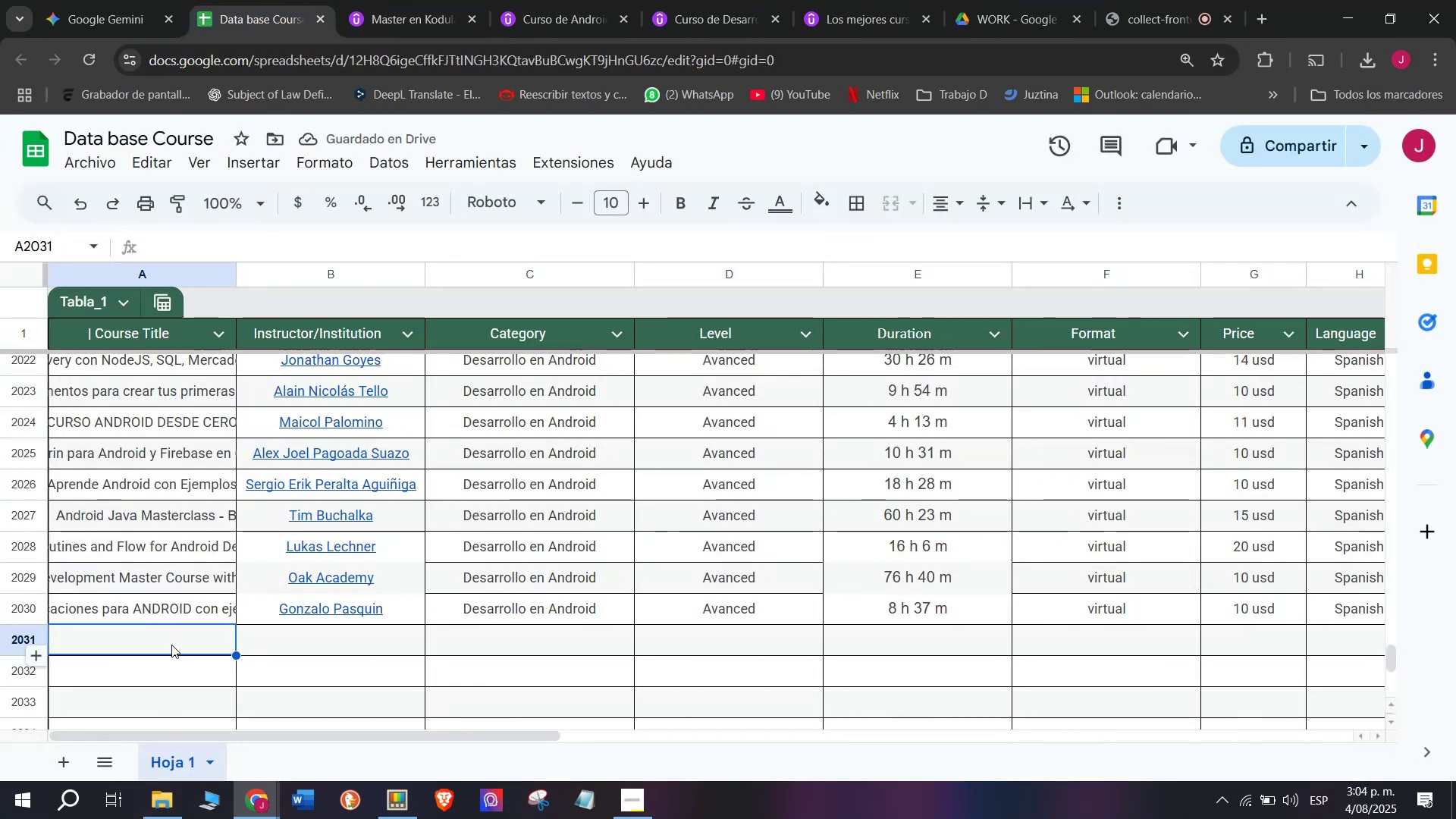 
double_click([171, 645])
 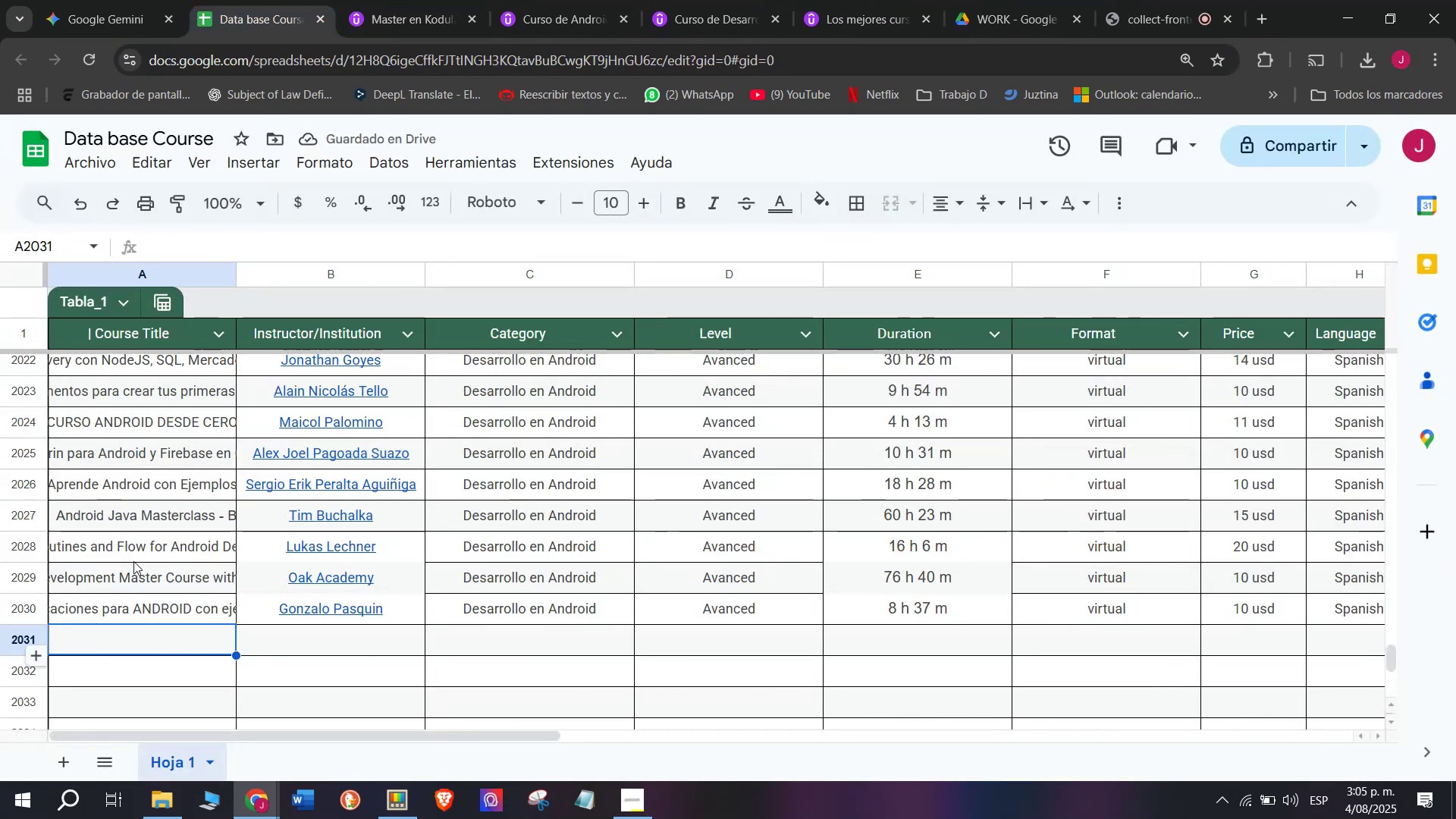 
key(Z)
 